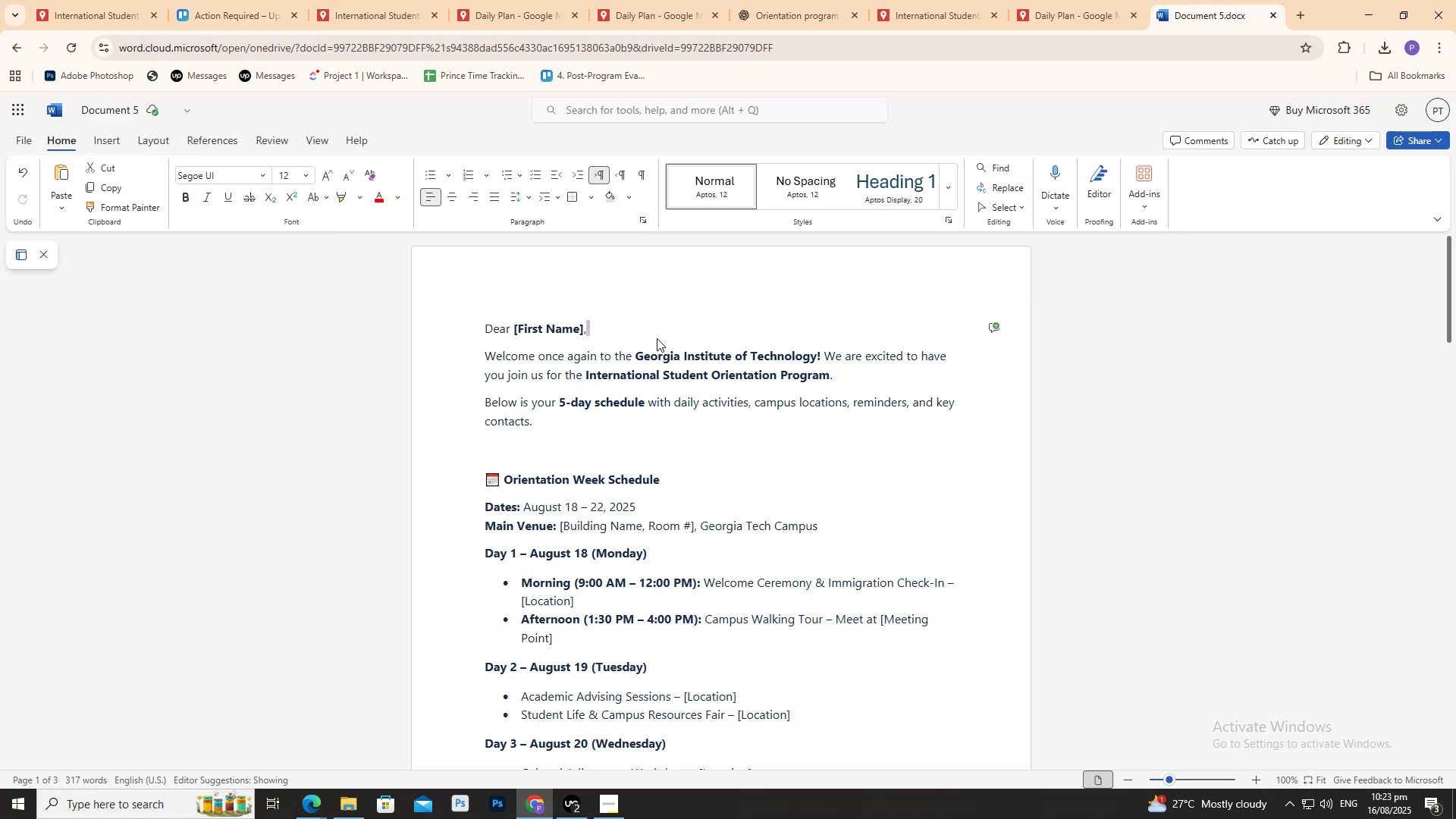 
key(Control+ControlLeft)
 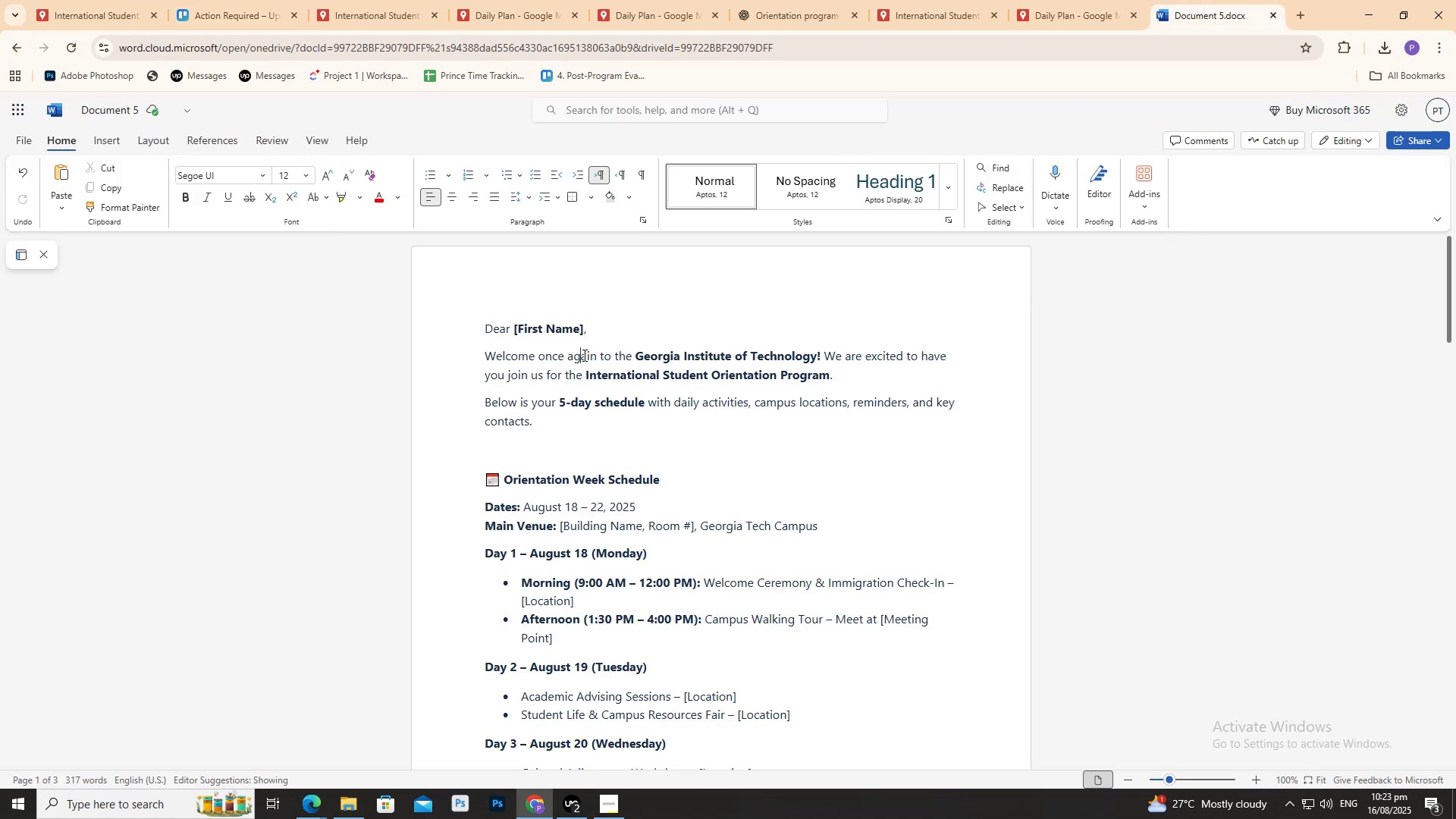 
key(Control+A)
 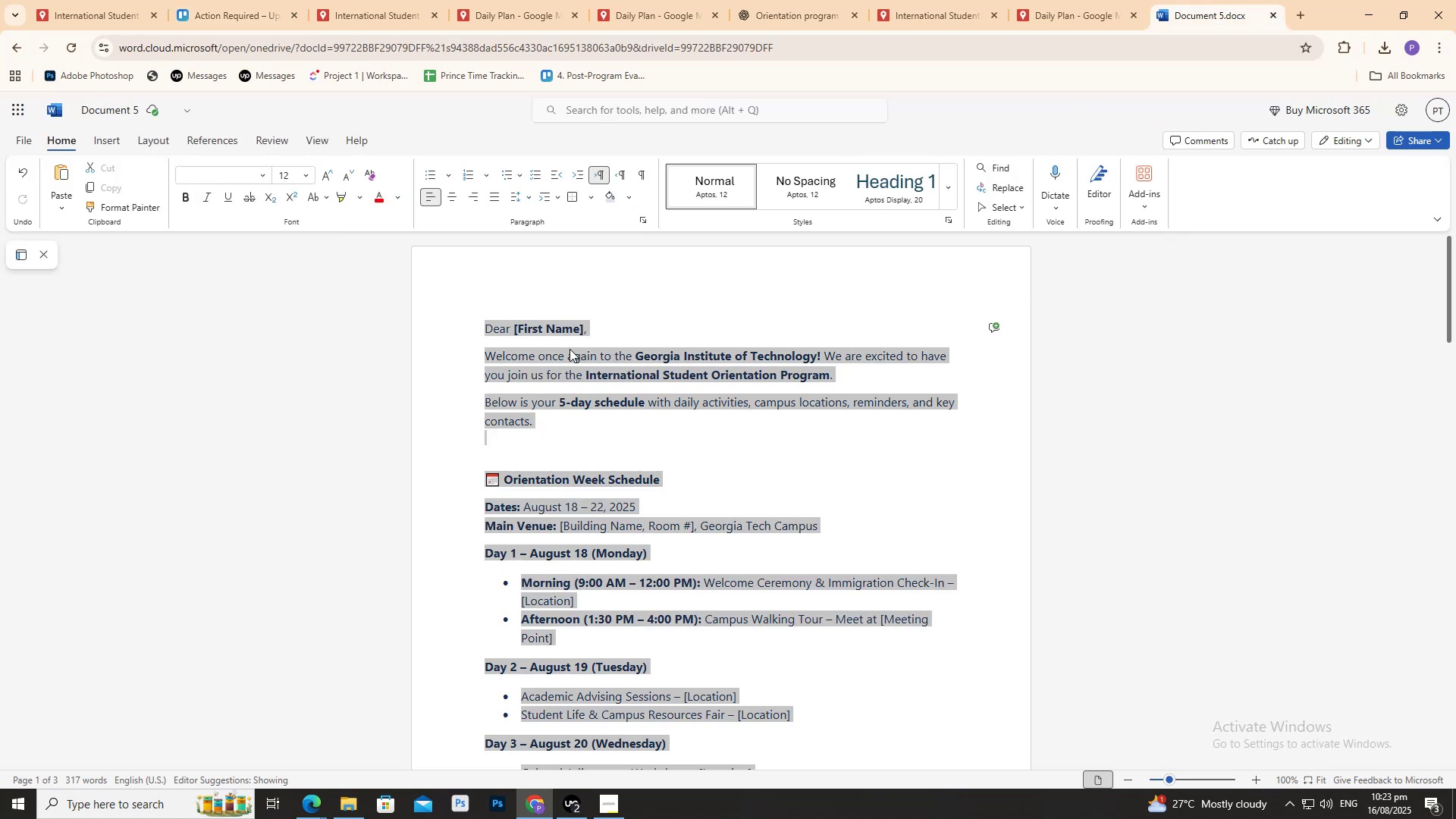 
key(Control+V)
 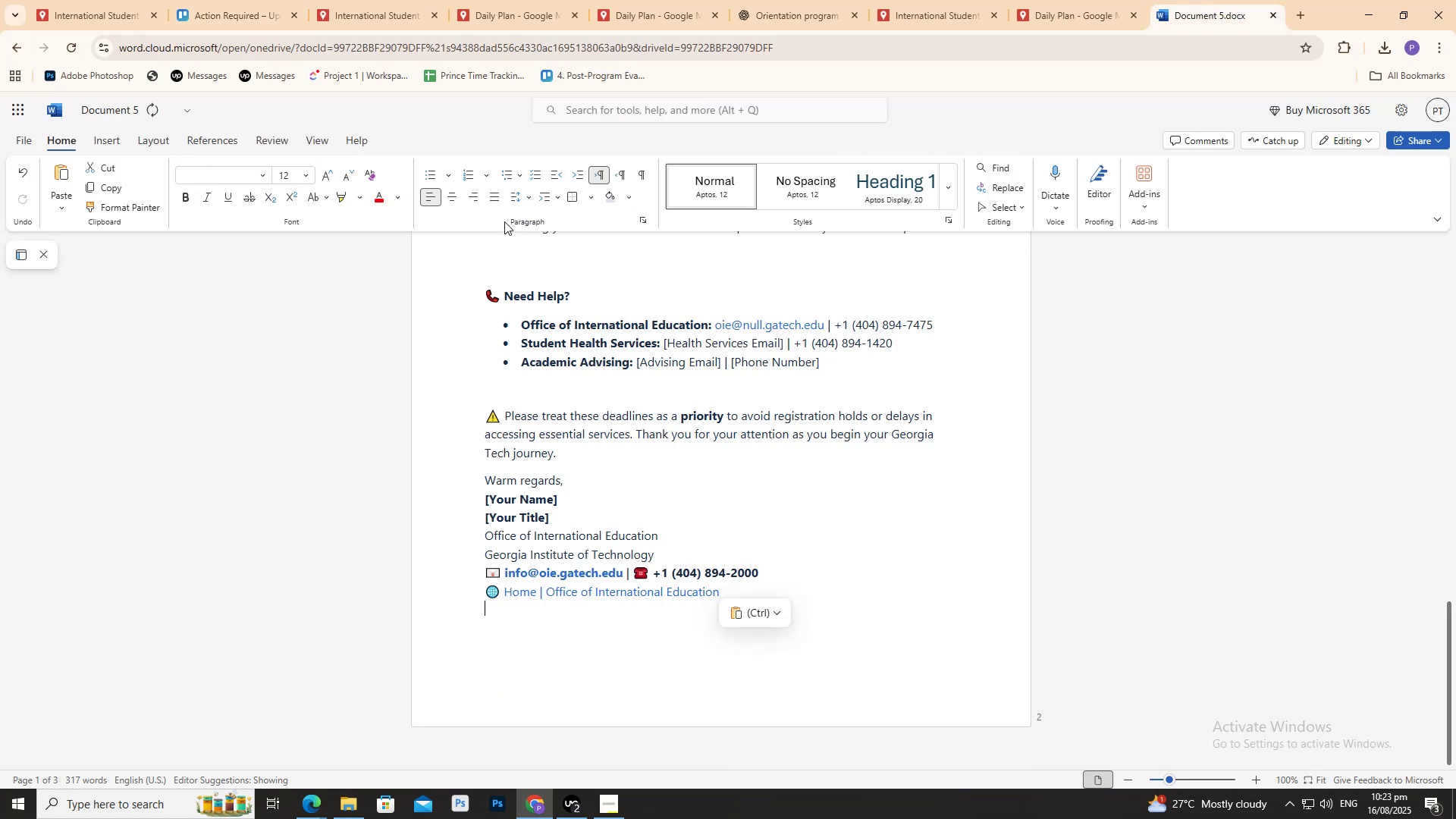 
scroll: coordinate [0, 306], scroll_direction: none, amount: 0.0
 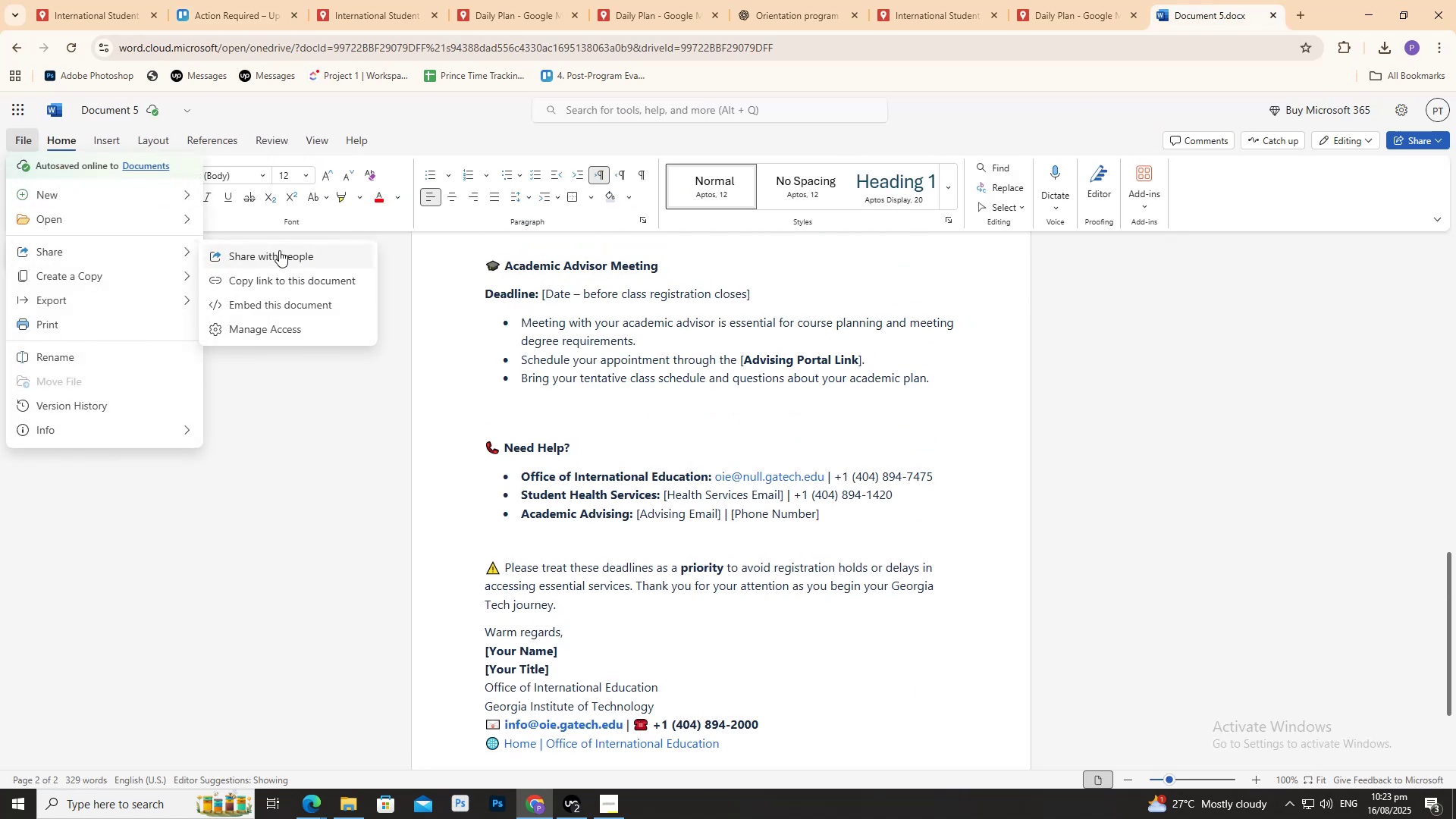 
mouse_move([127, 204])
 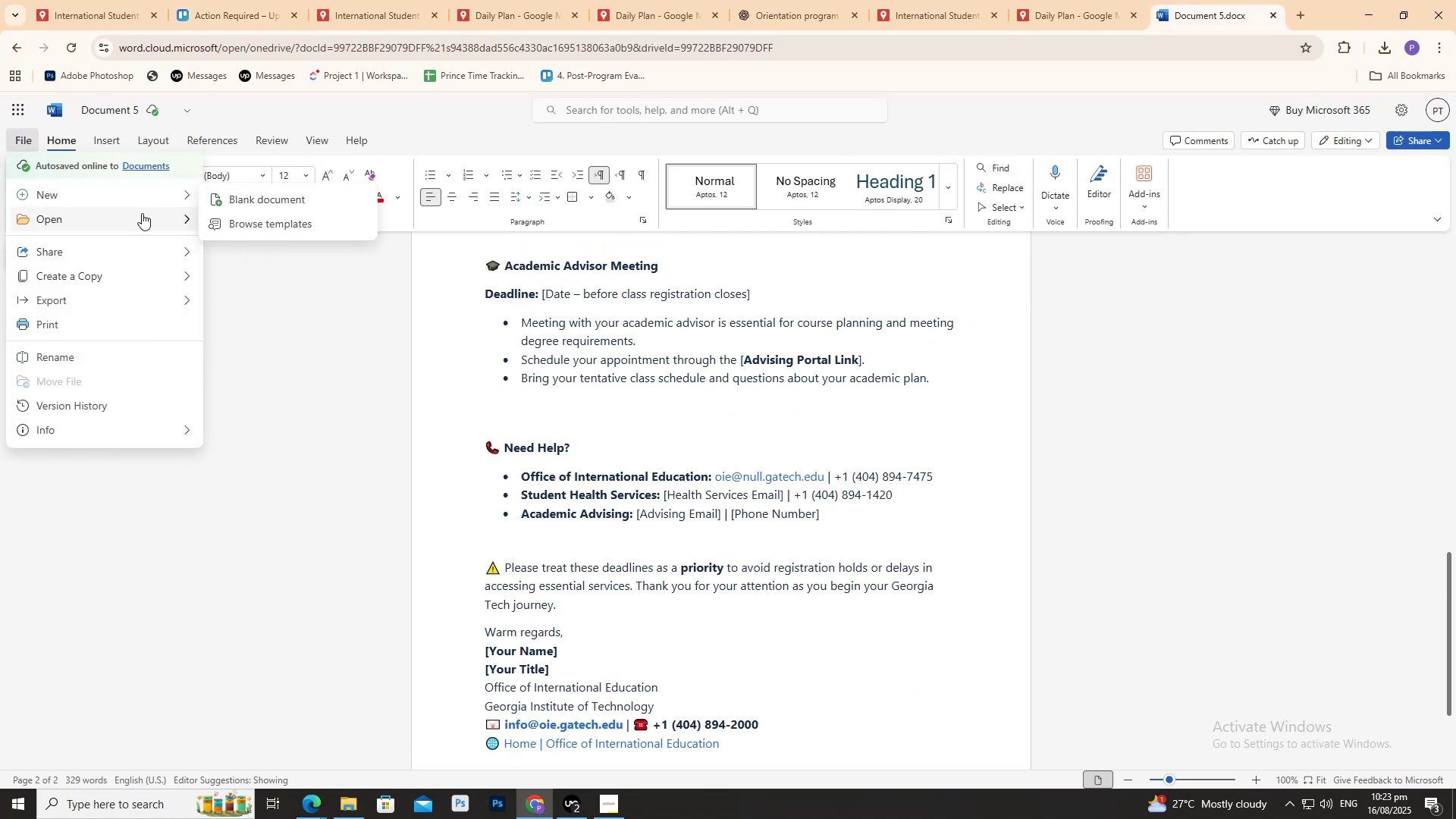 
mouse_move([158, 231])
 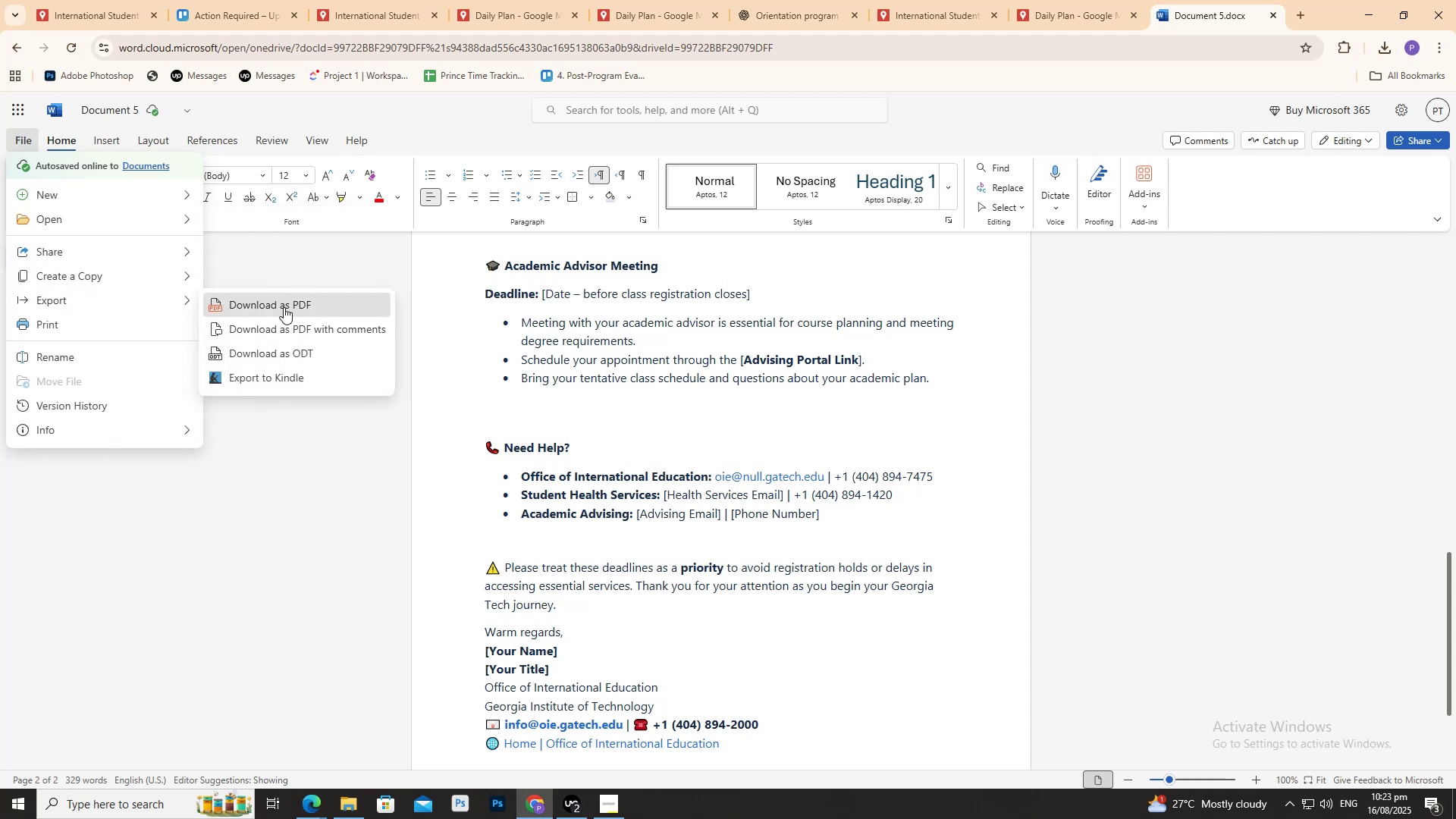 
mouse_move([588, 353])
 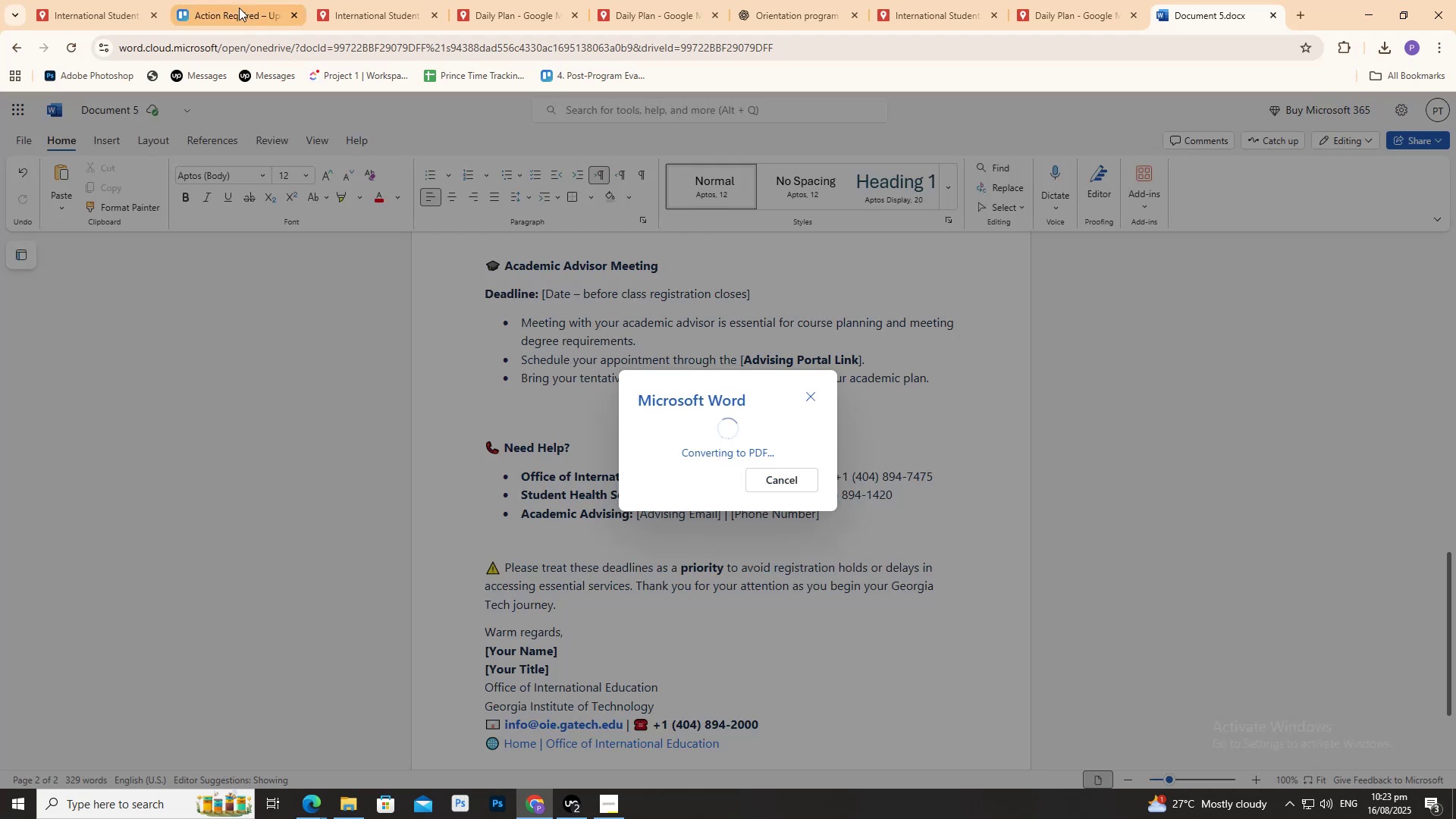 
left_click([229, 0])
 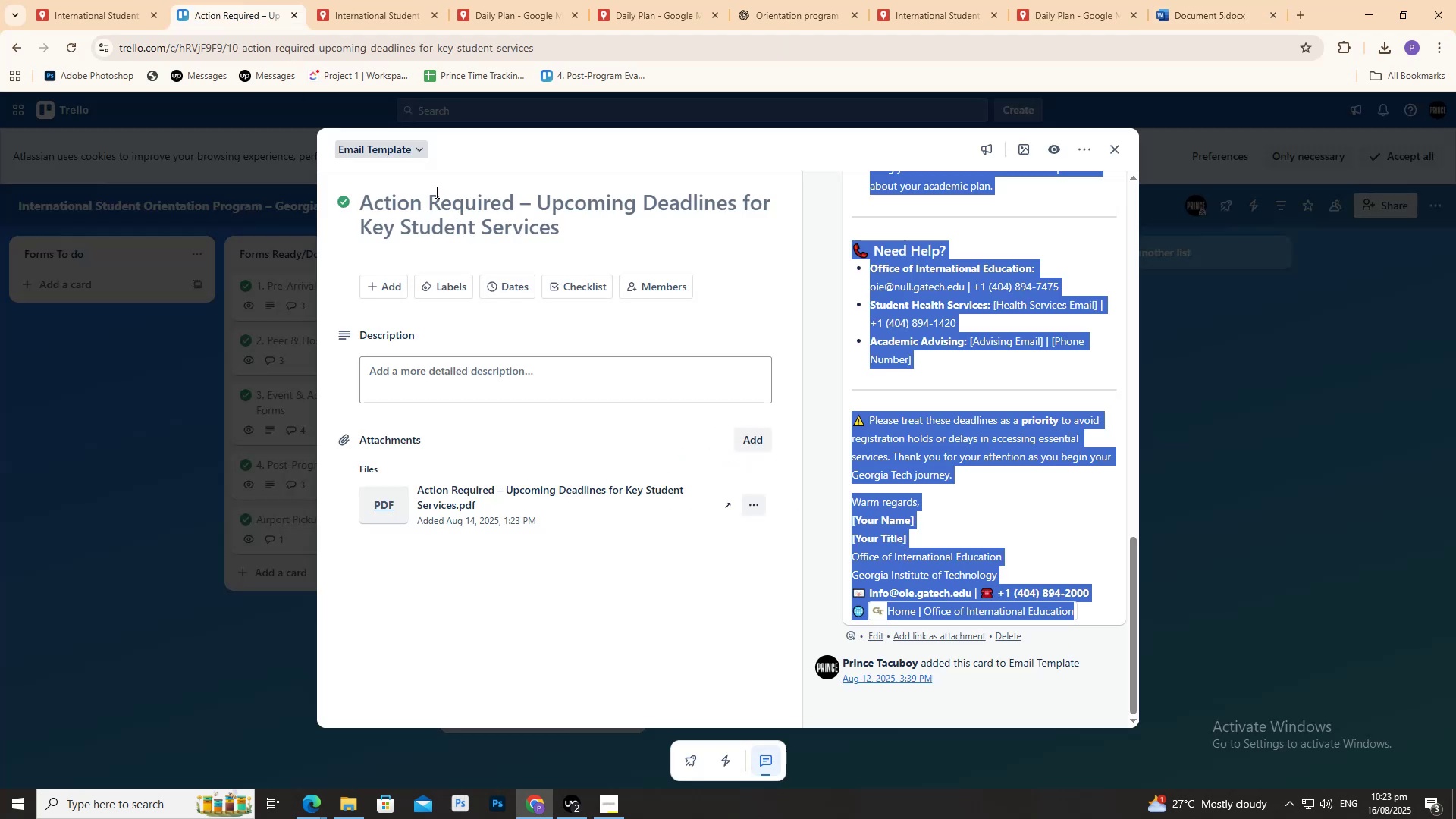 
double_click([435, 192])
 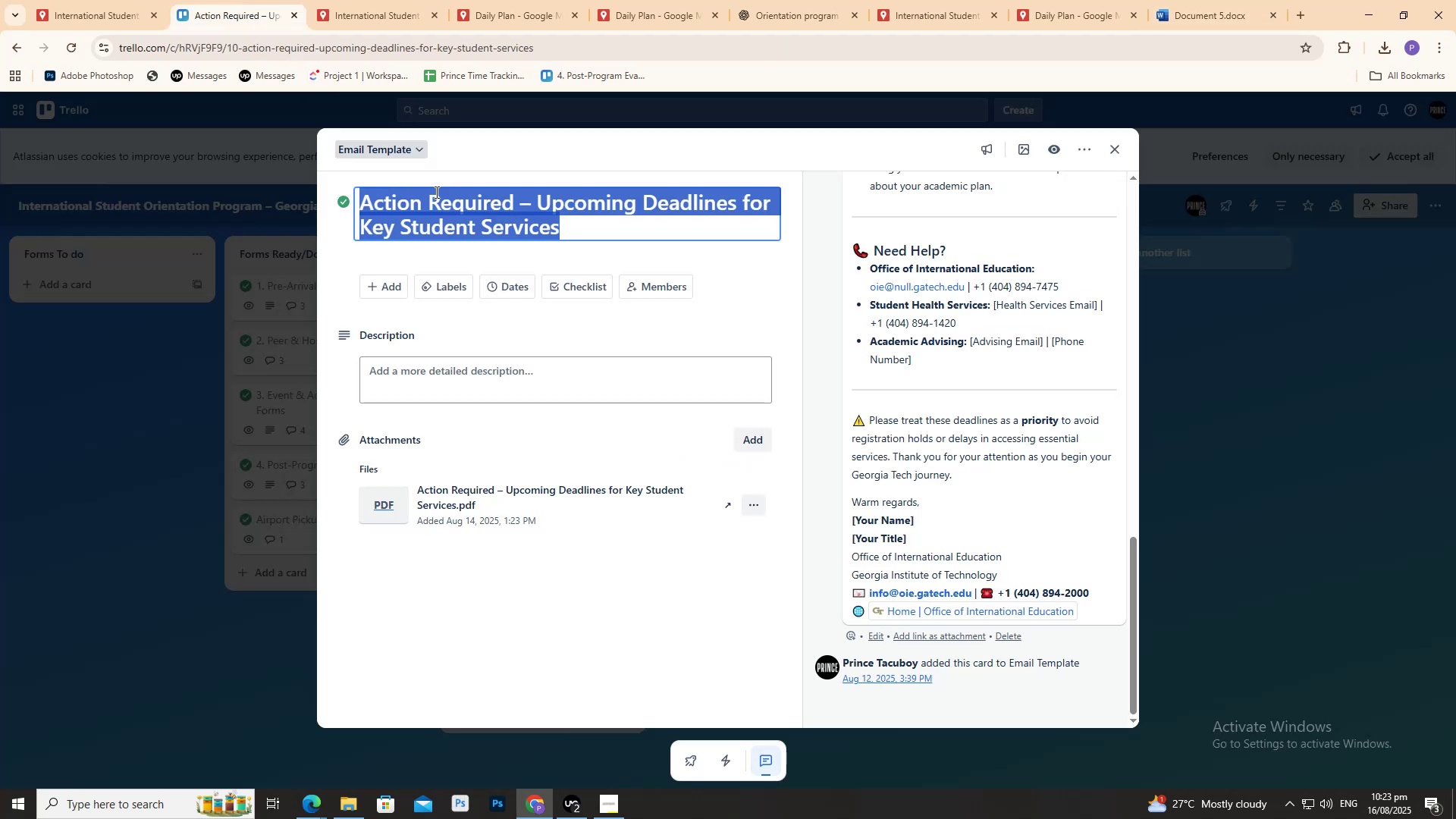 
triple_click([435, 192])
 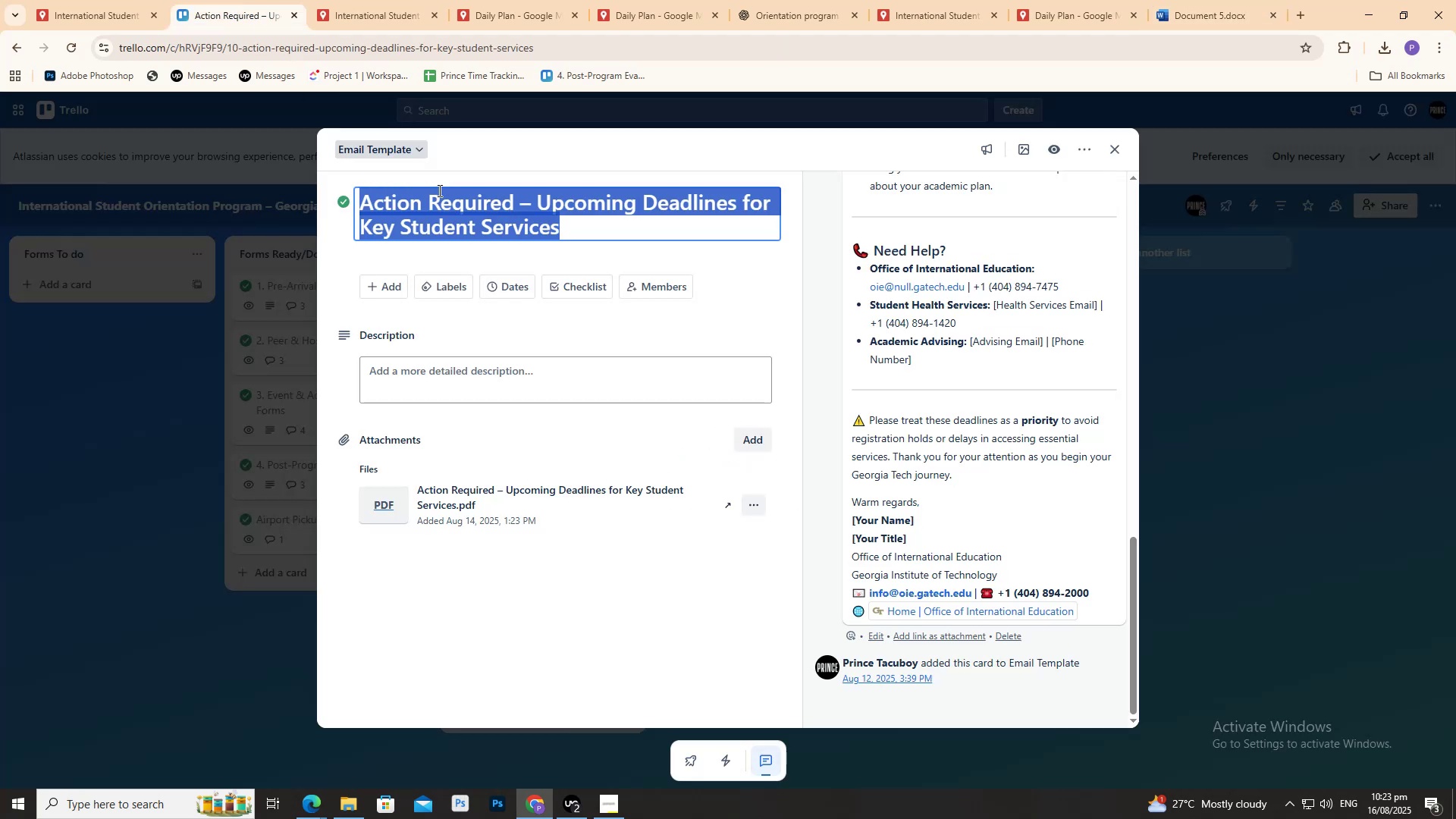 
key(Control+C)
 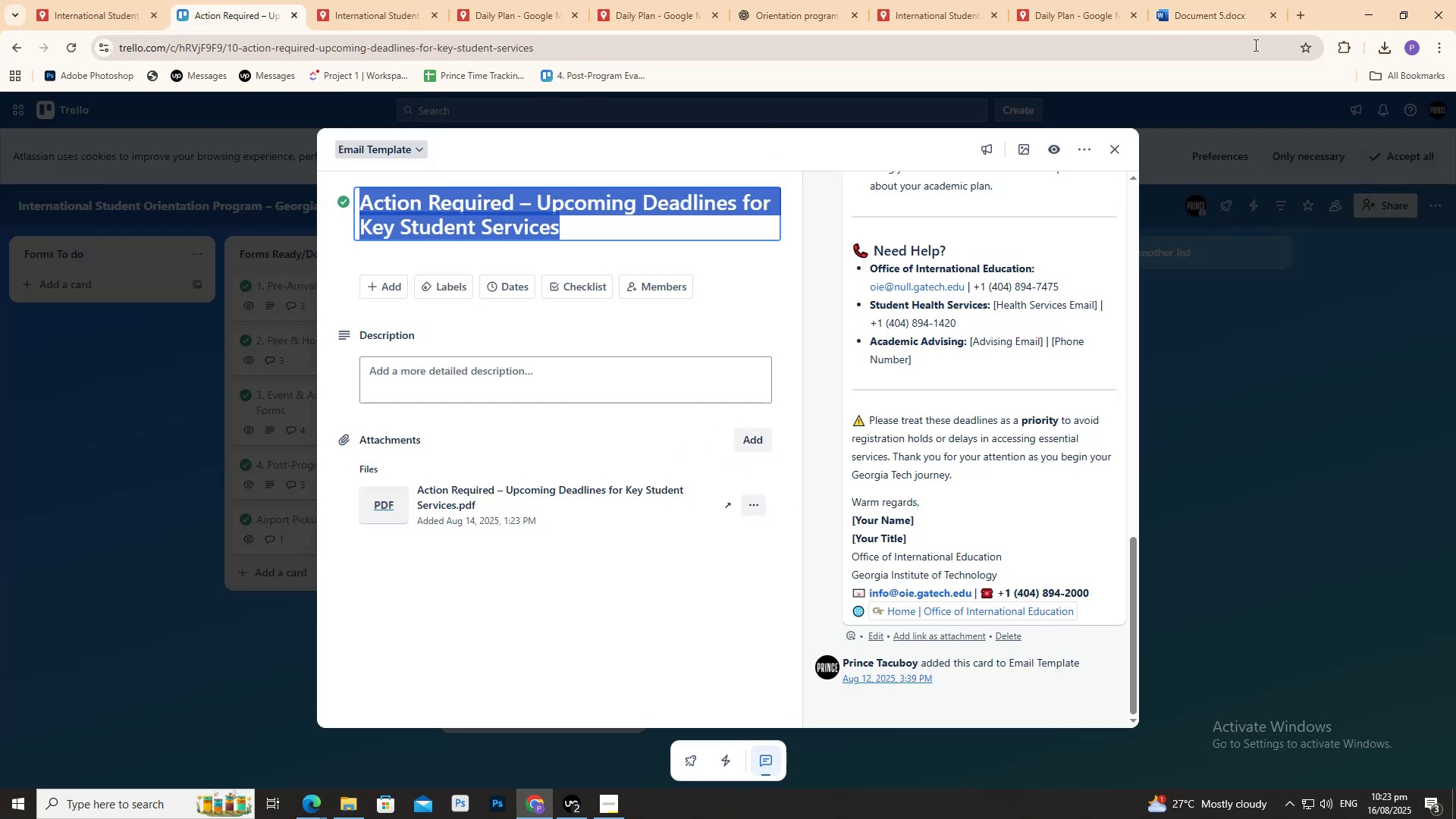 
key(Control+C)
 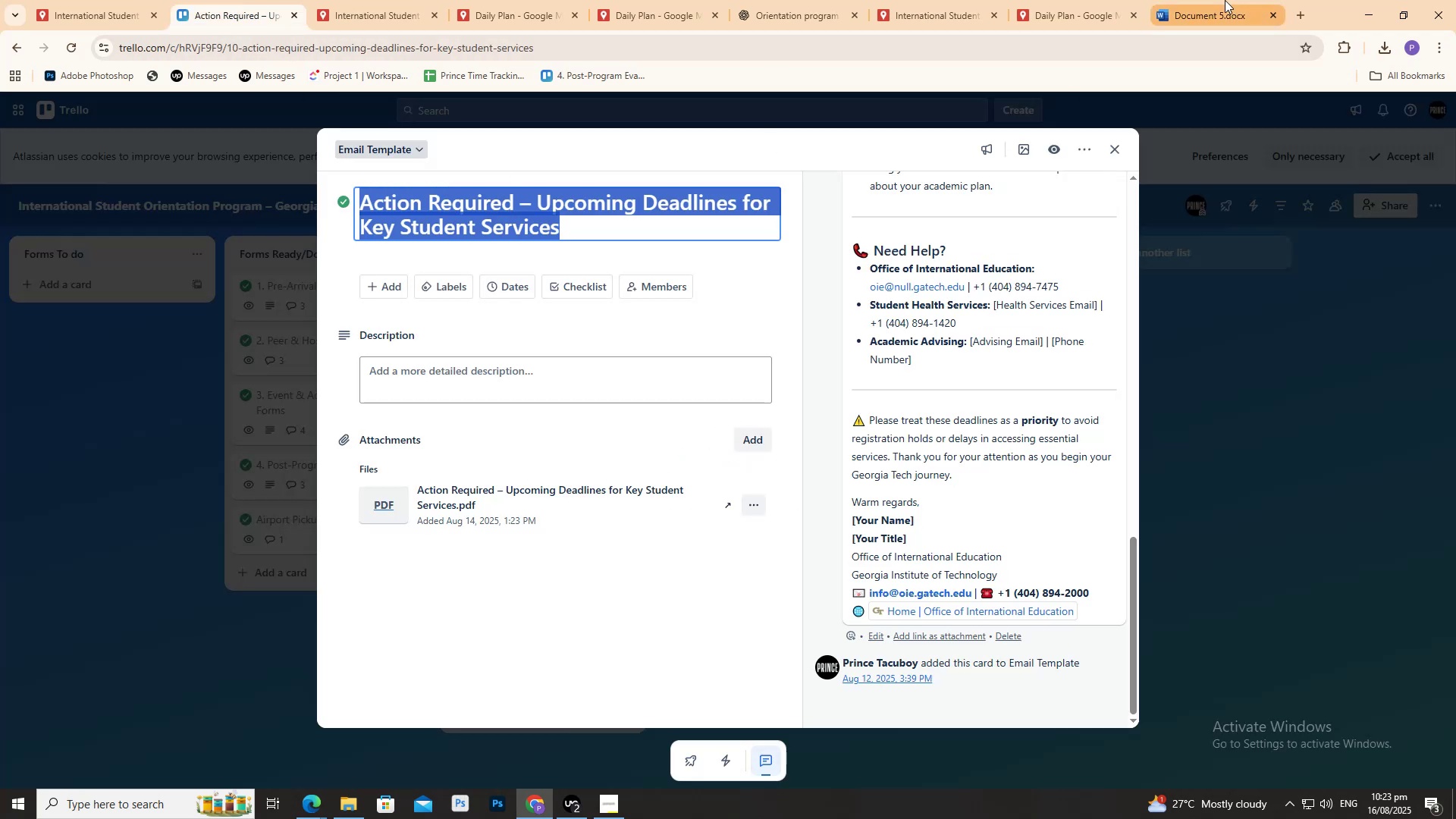 
left_click([1225, 0])
 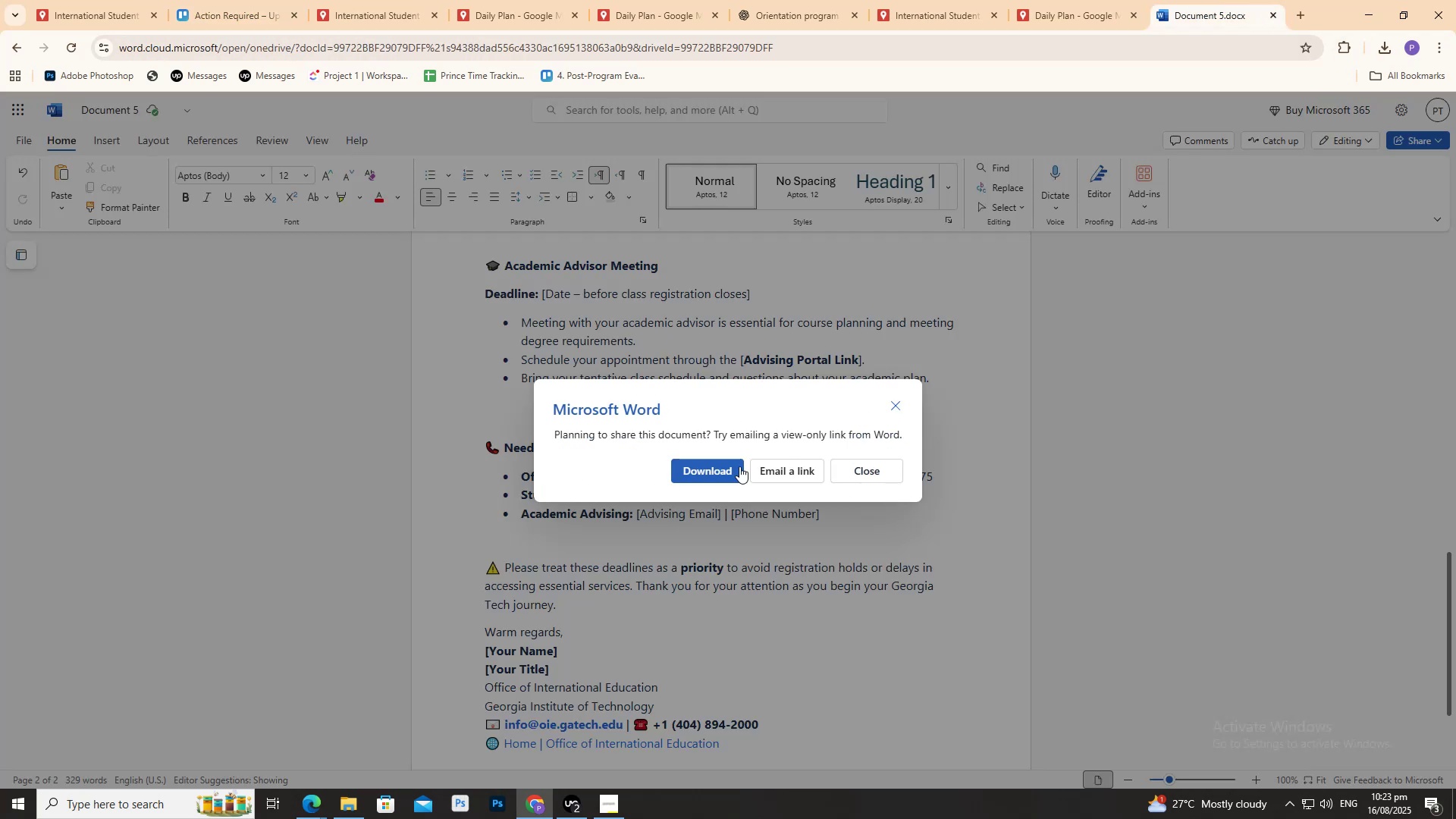 
left_click([728, 466])
 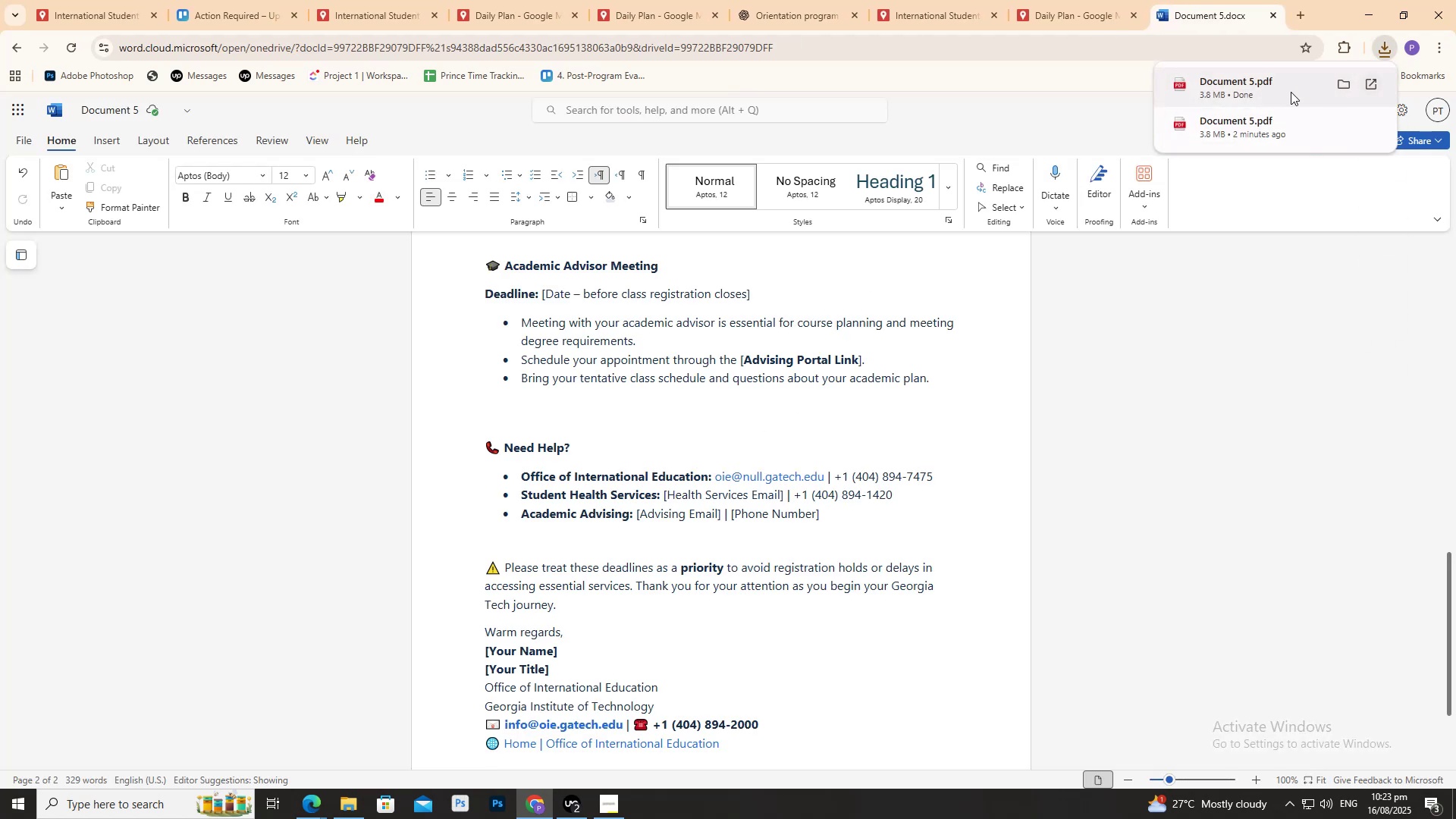 
left_click([1345, 82])
 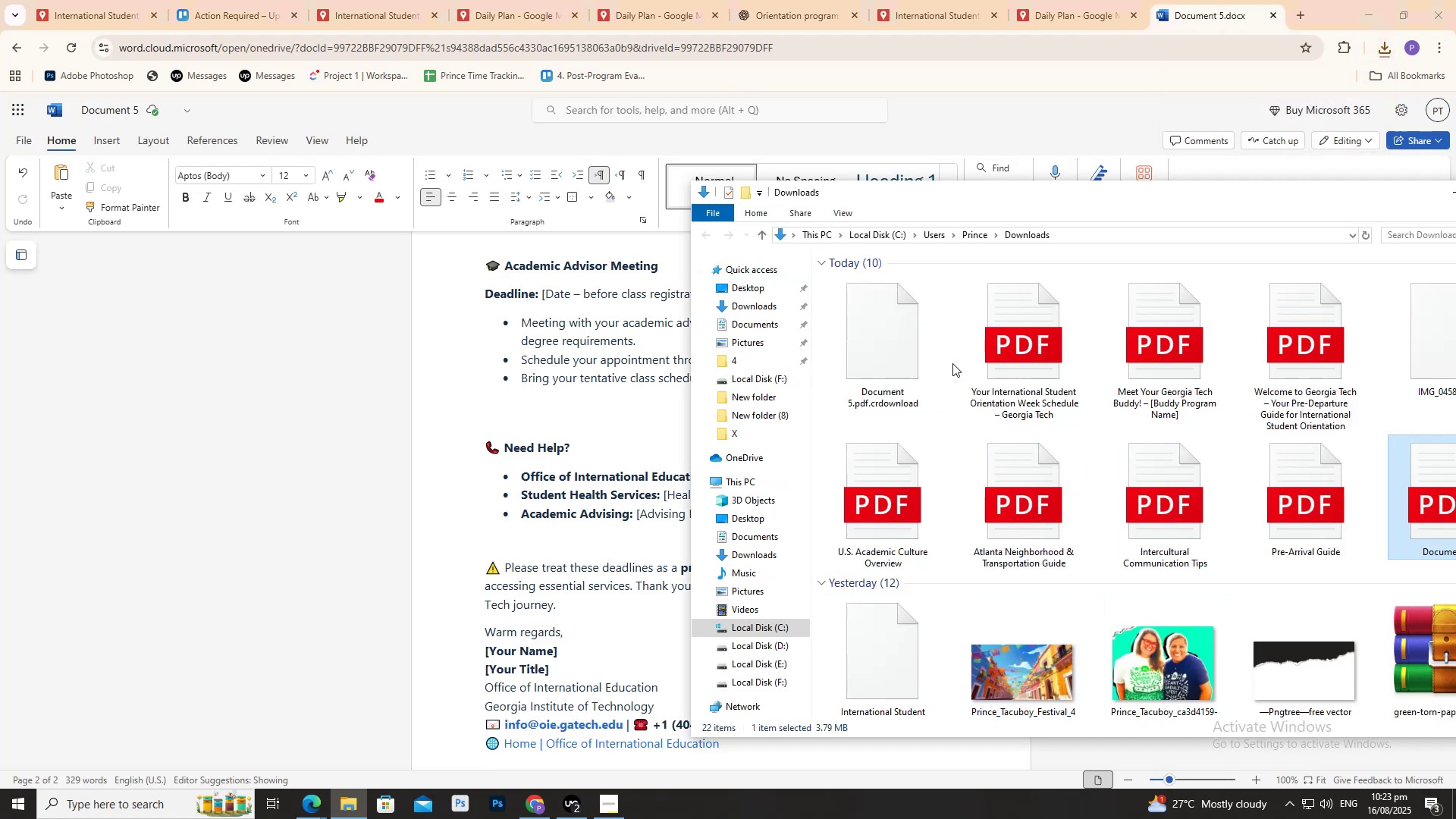 
right_click([948, 337])
 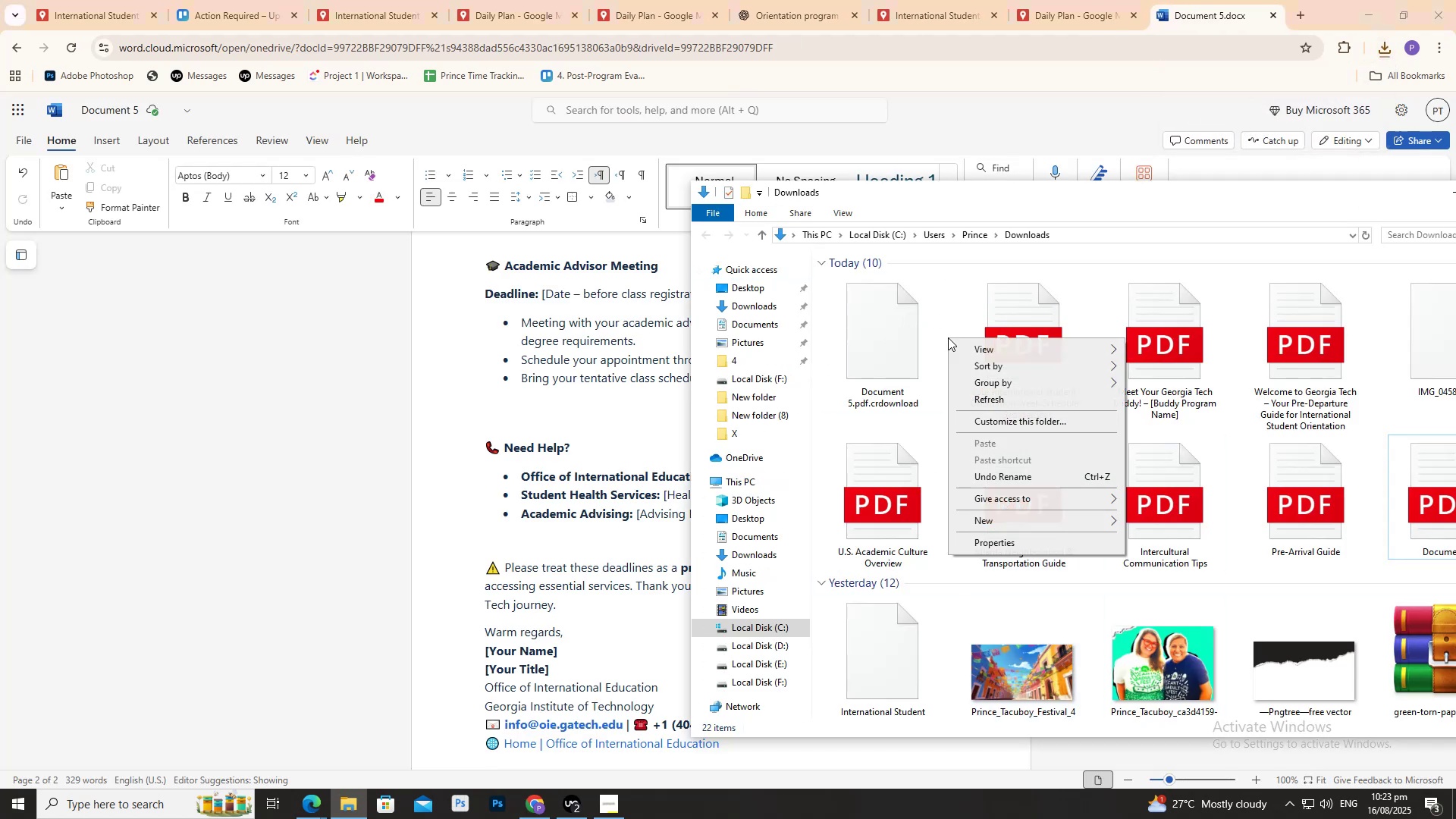 
key(E)
 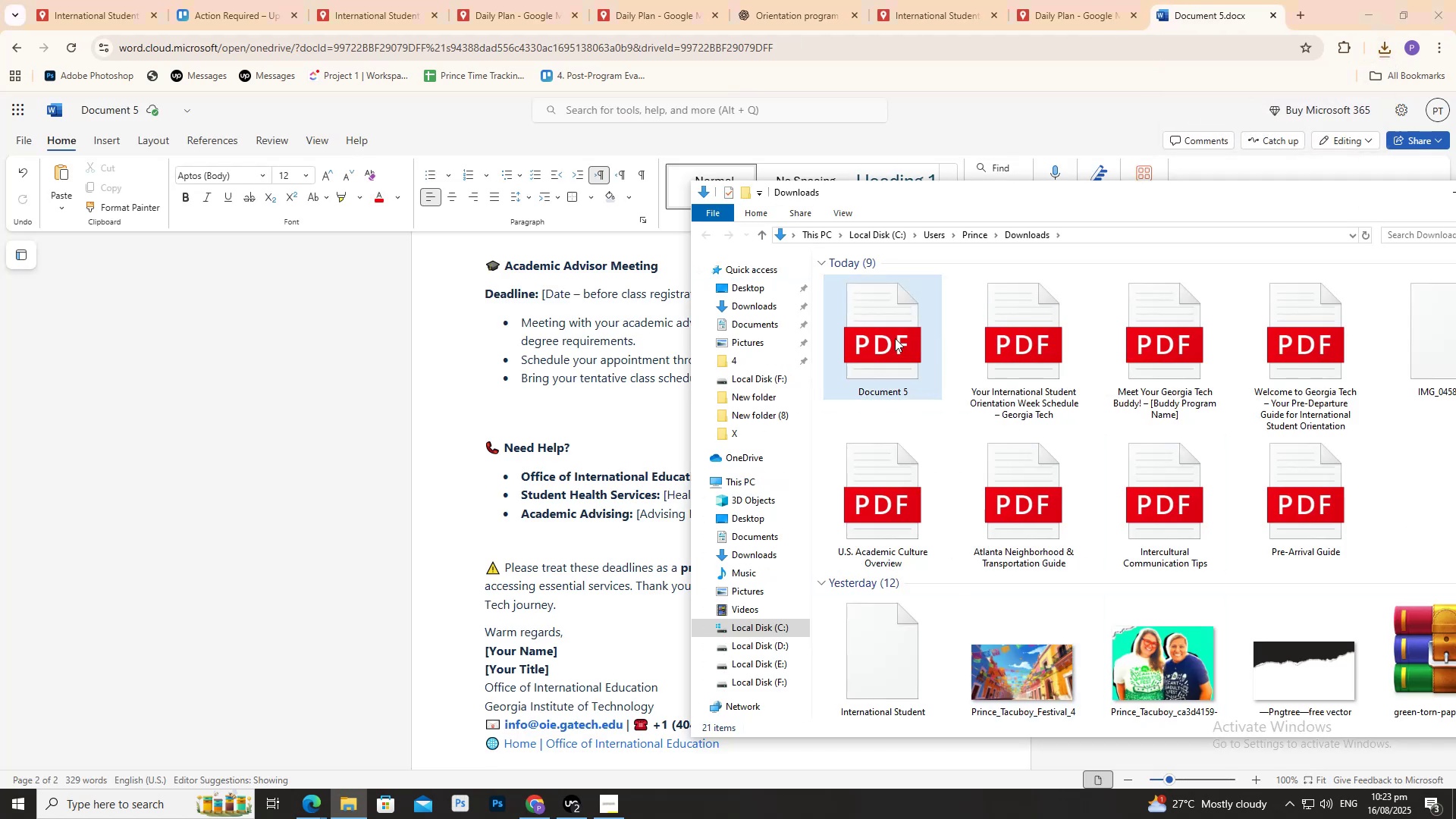 
right_click([895, 338])
 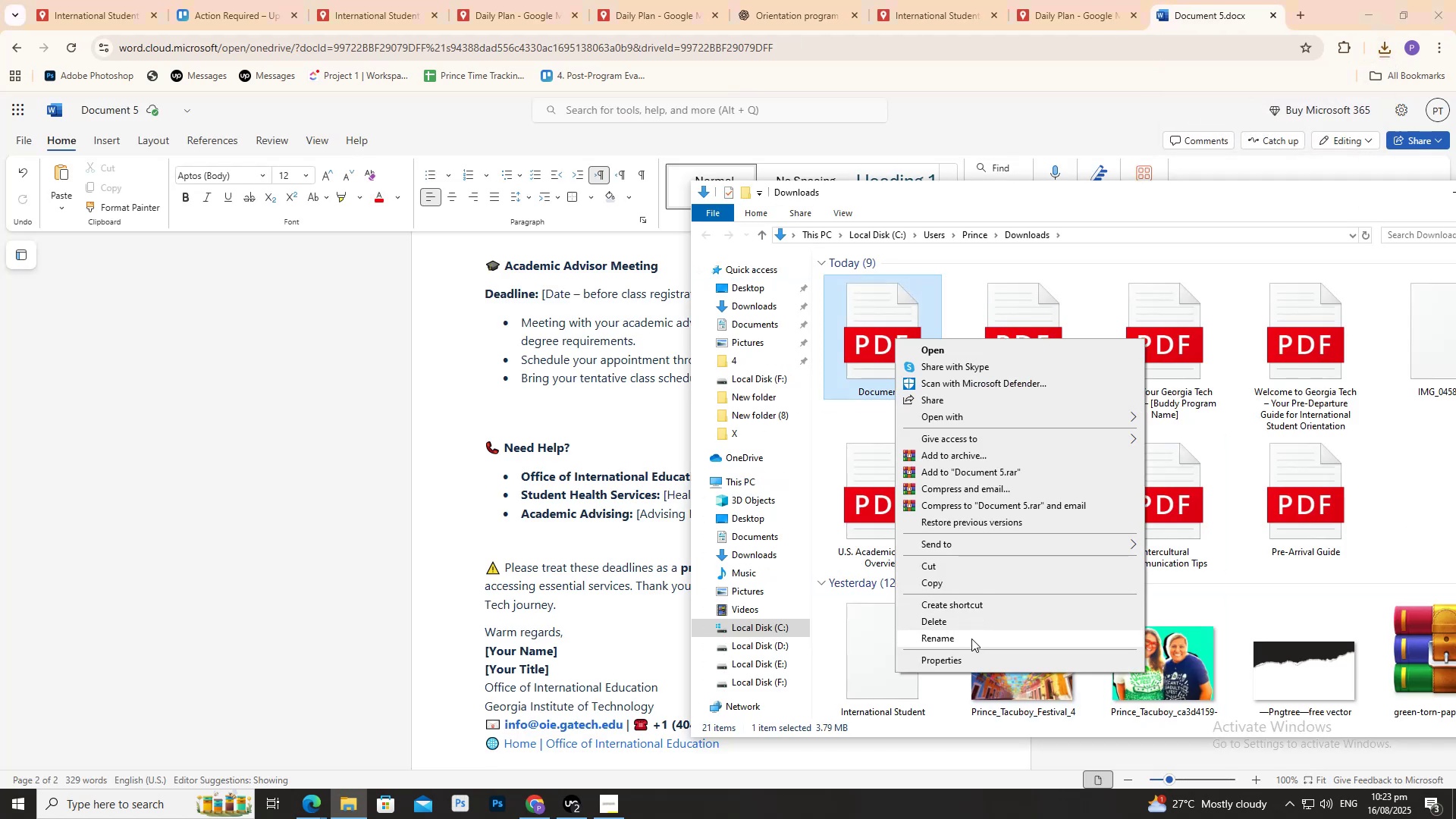 
key(Control+ControlLeft)
 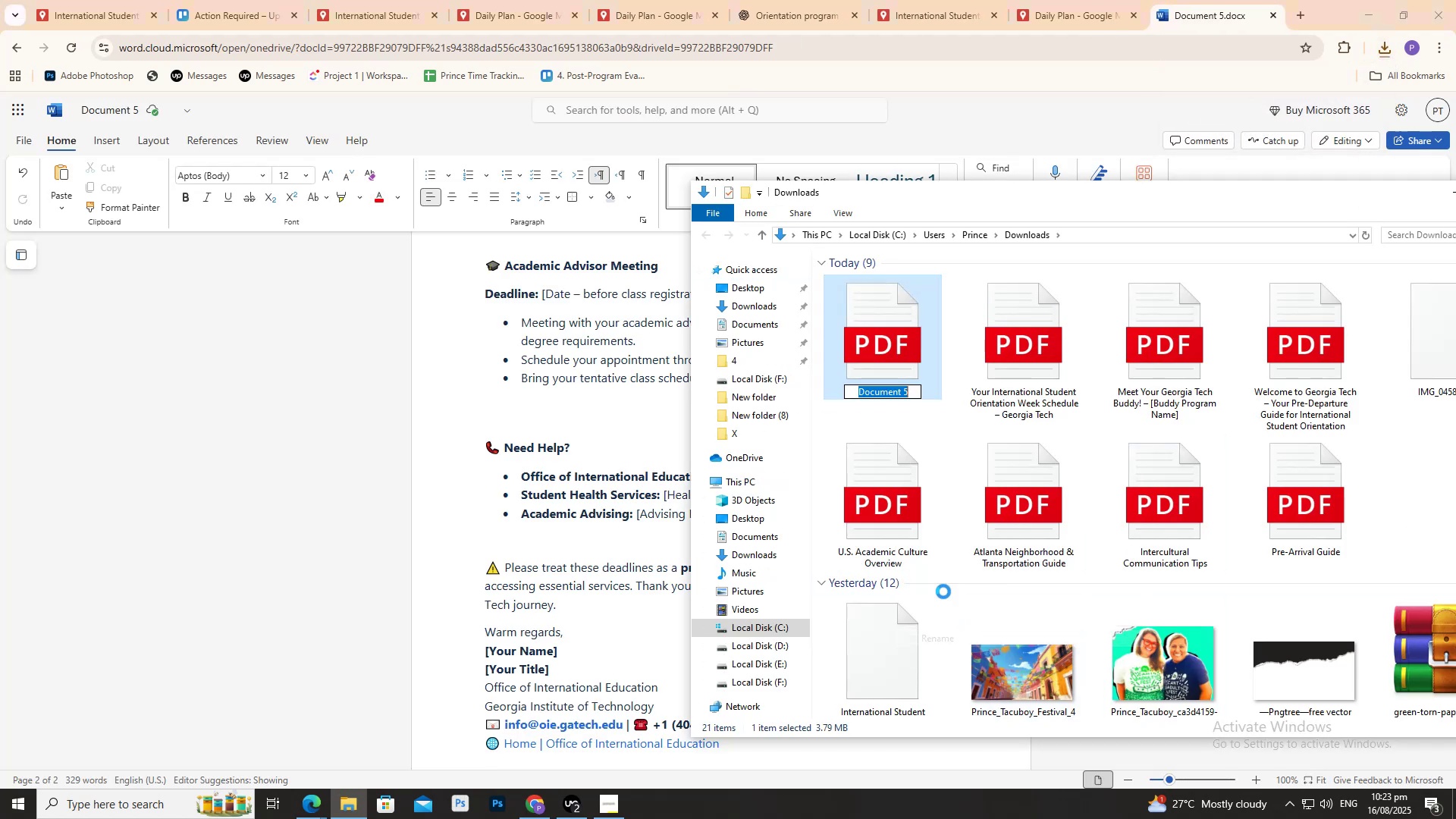 
key(Control+V)
 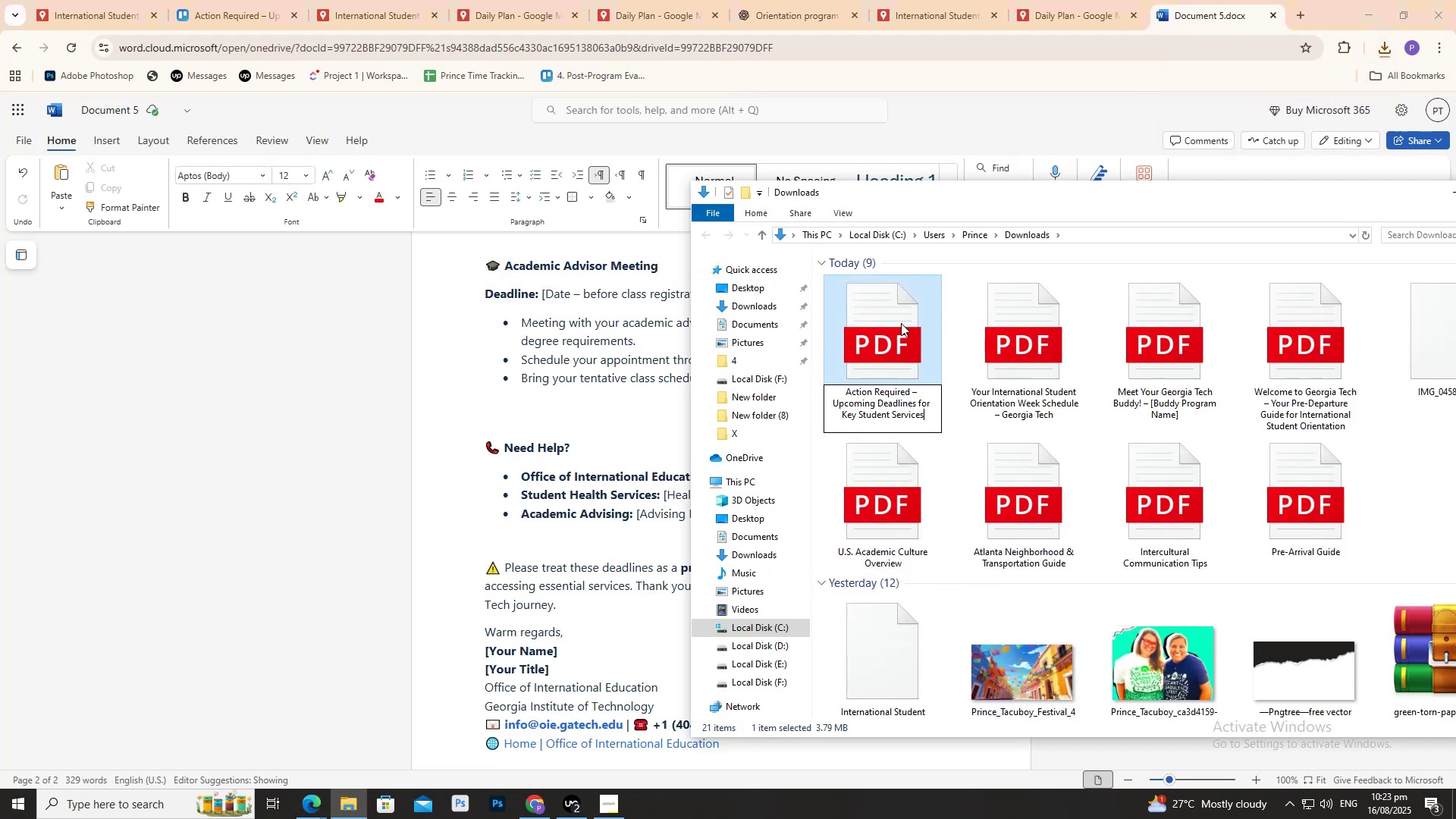 
left_click([899, 321])
 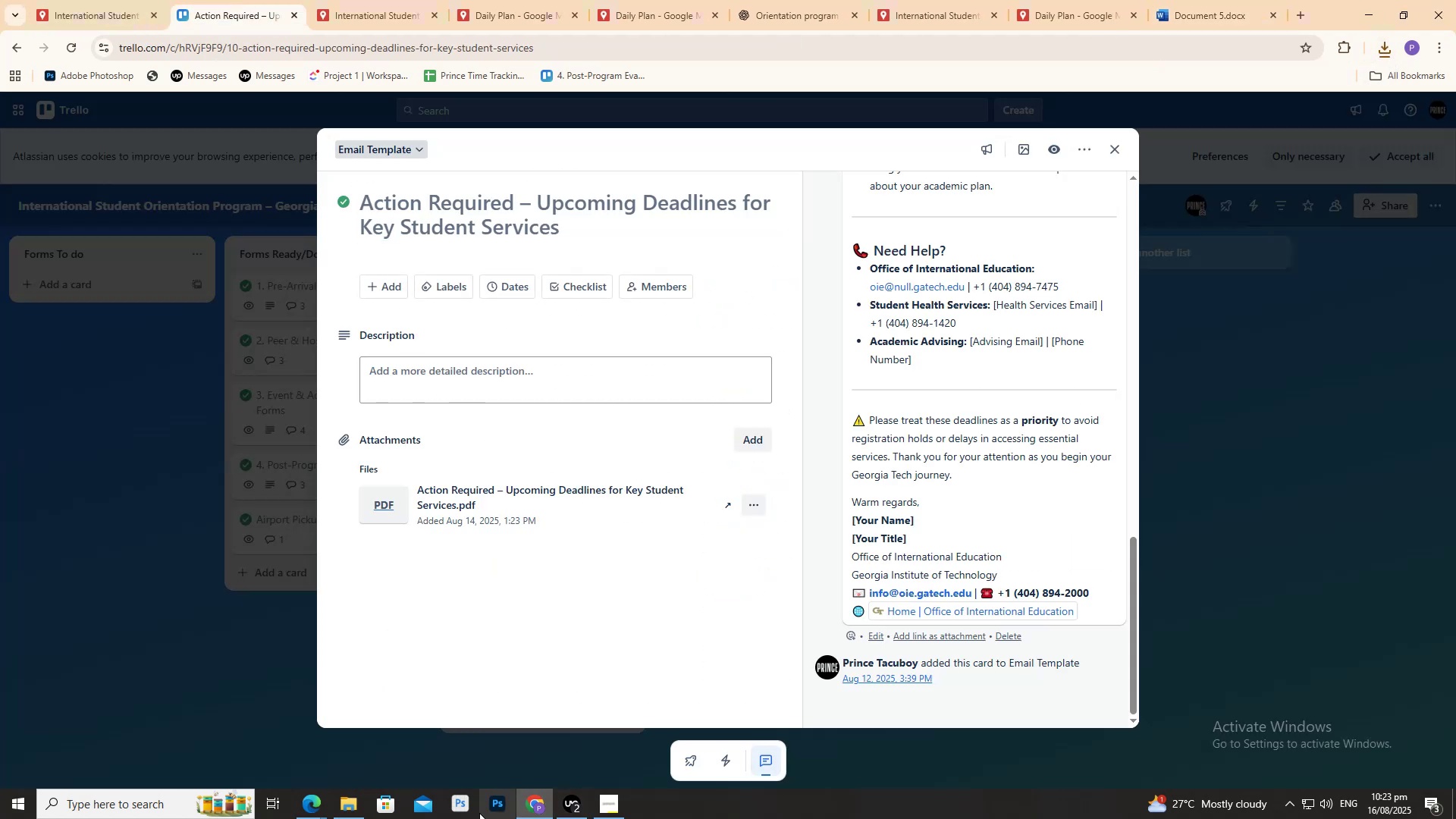 
left_click([342, 800])
 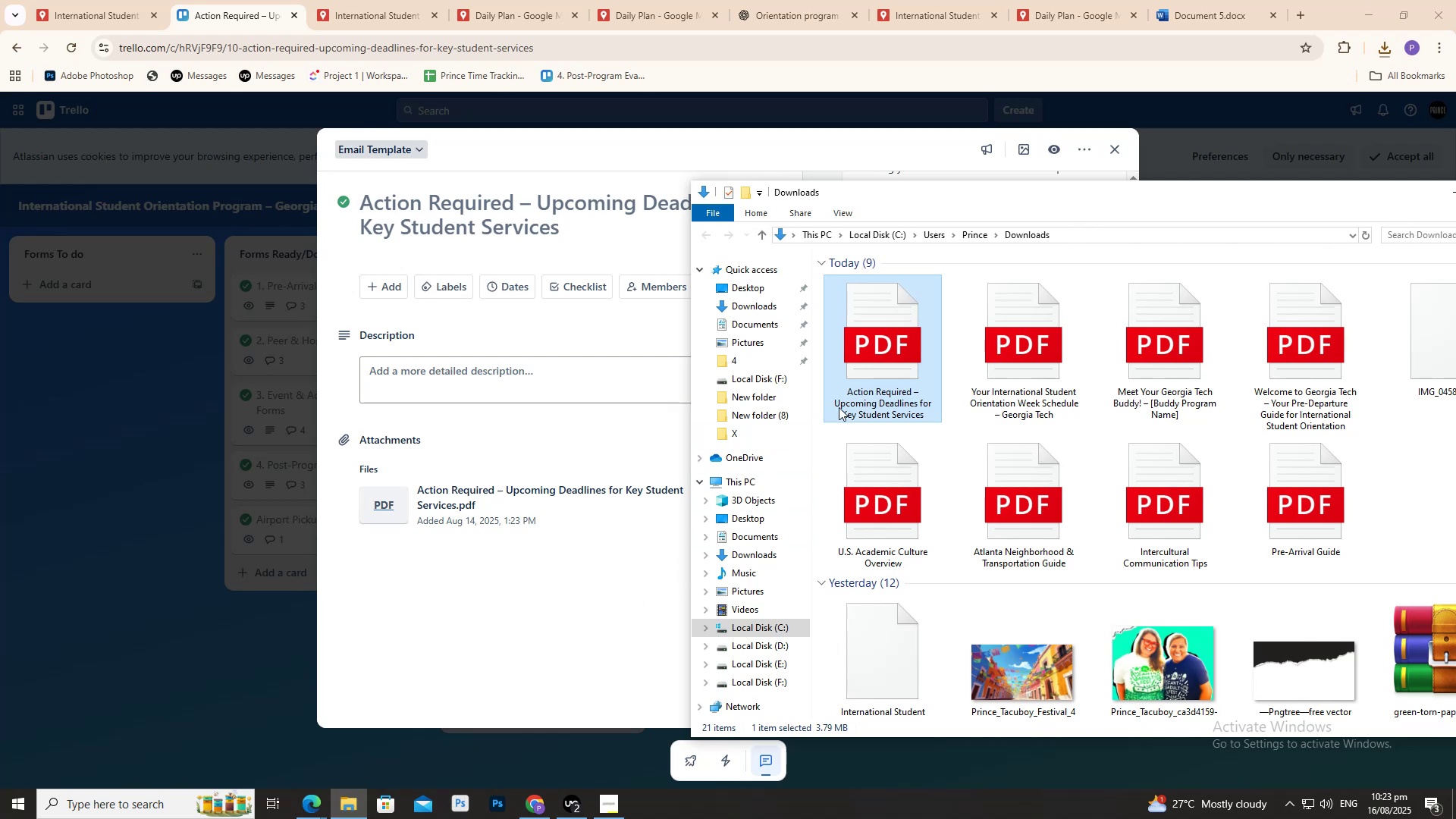 
left_click_drag(start_coordinate=[852, 381], to_coordinate=[570, 385])
 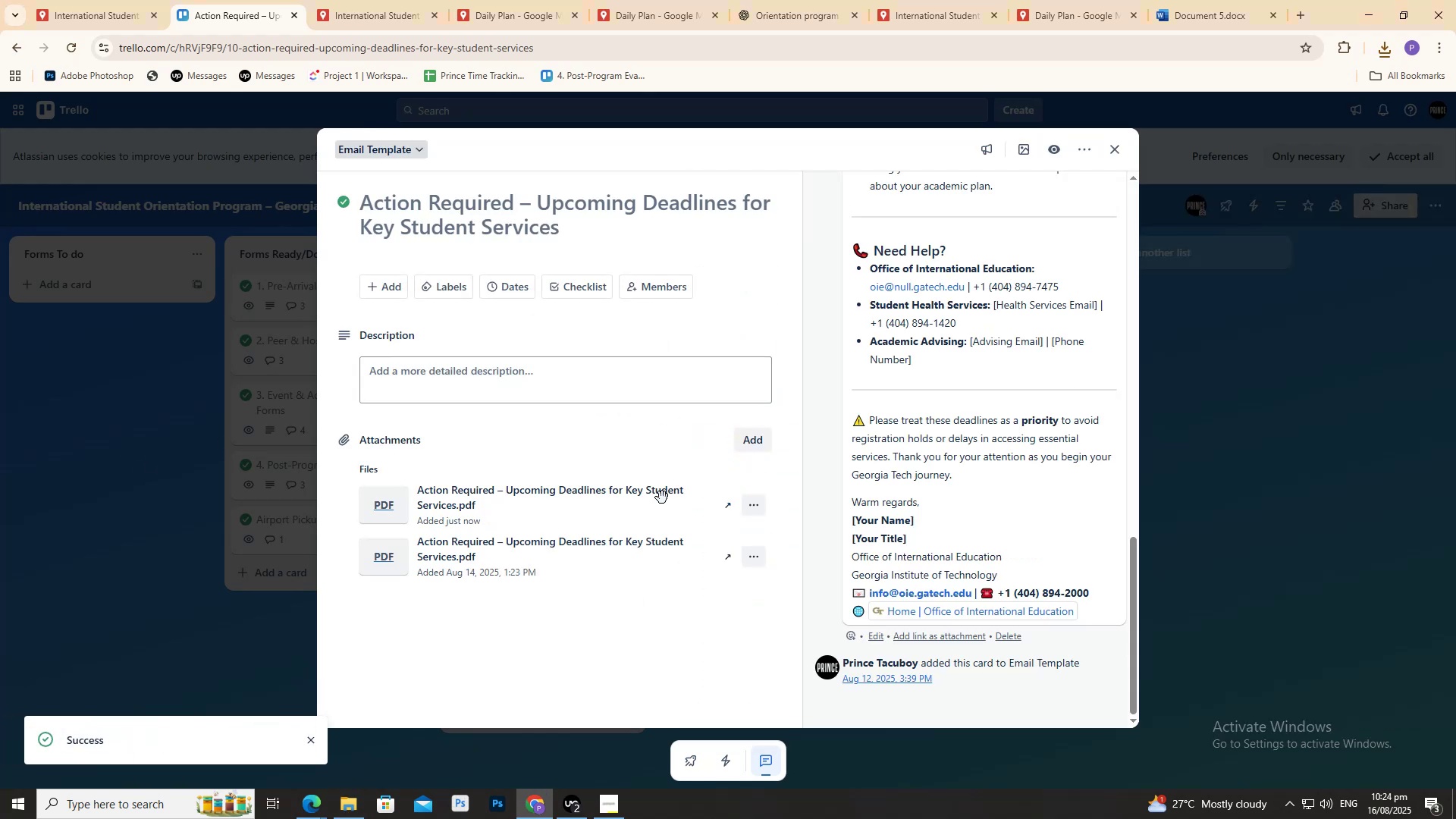 
left_click([761, 566])
 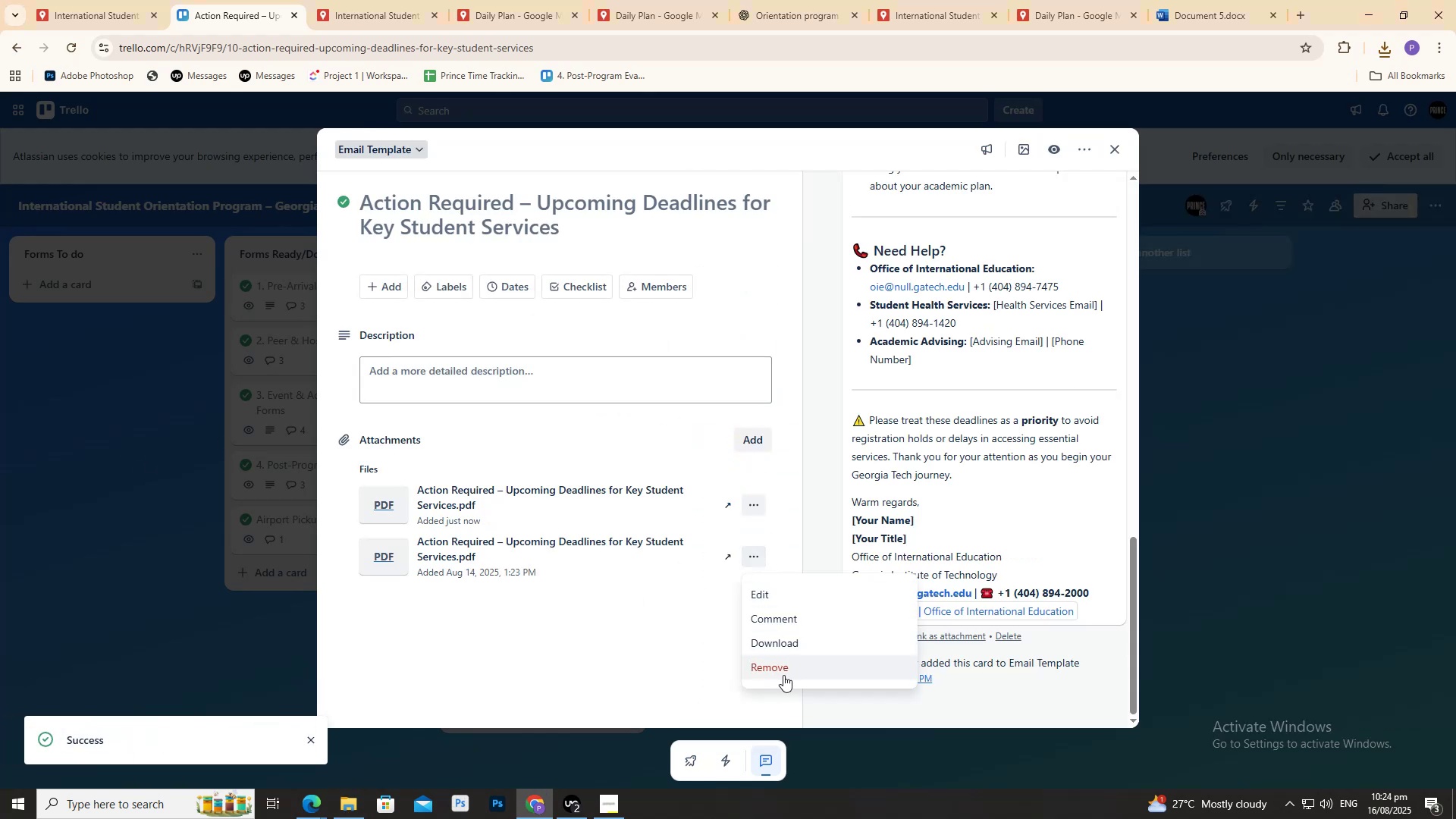 
left_click([783, 675])
 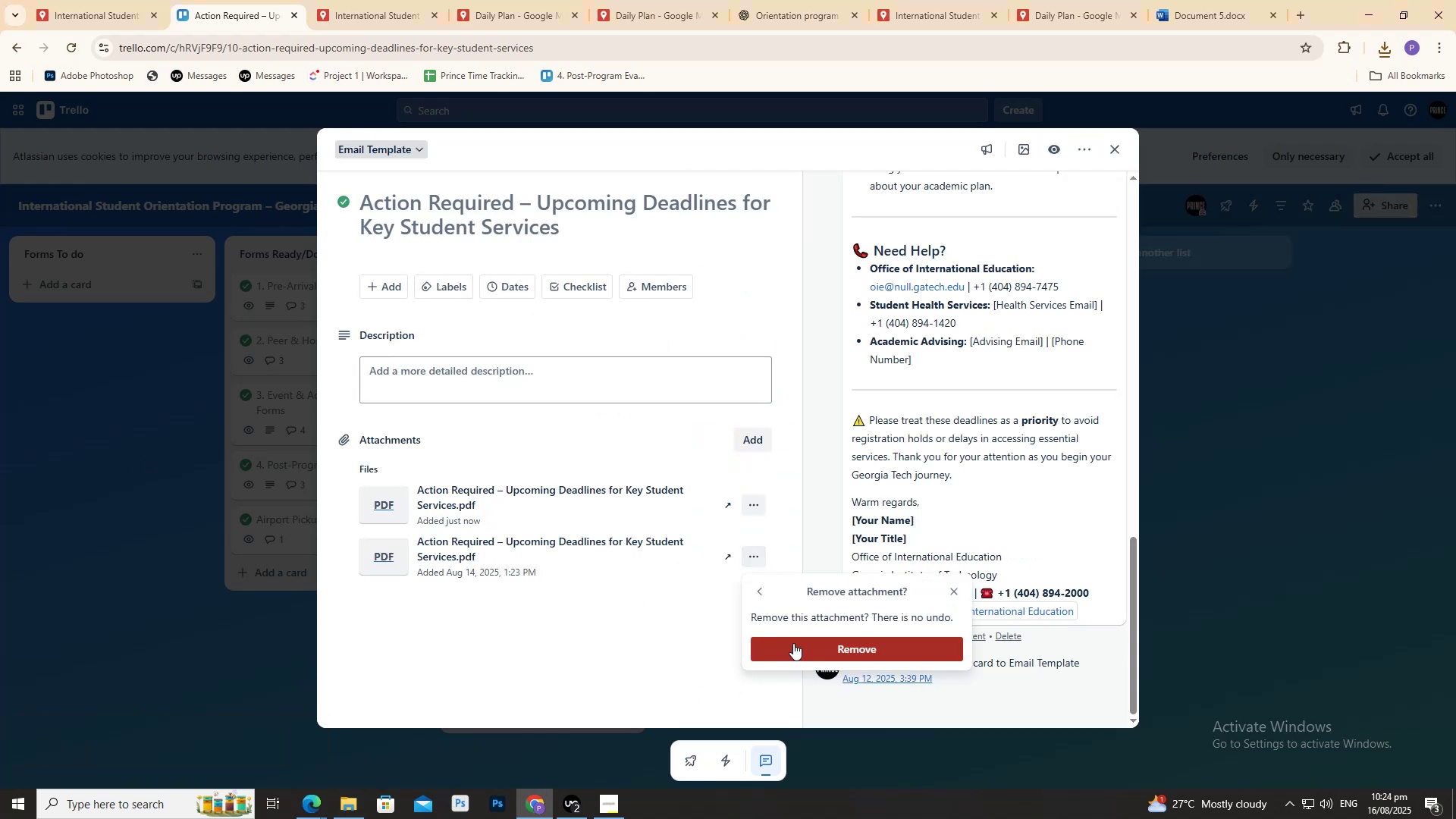 
double_click([793, 643])
 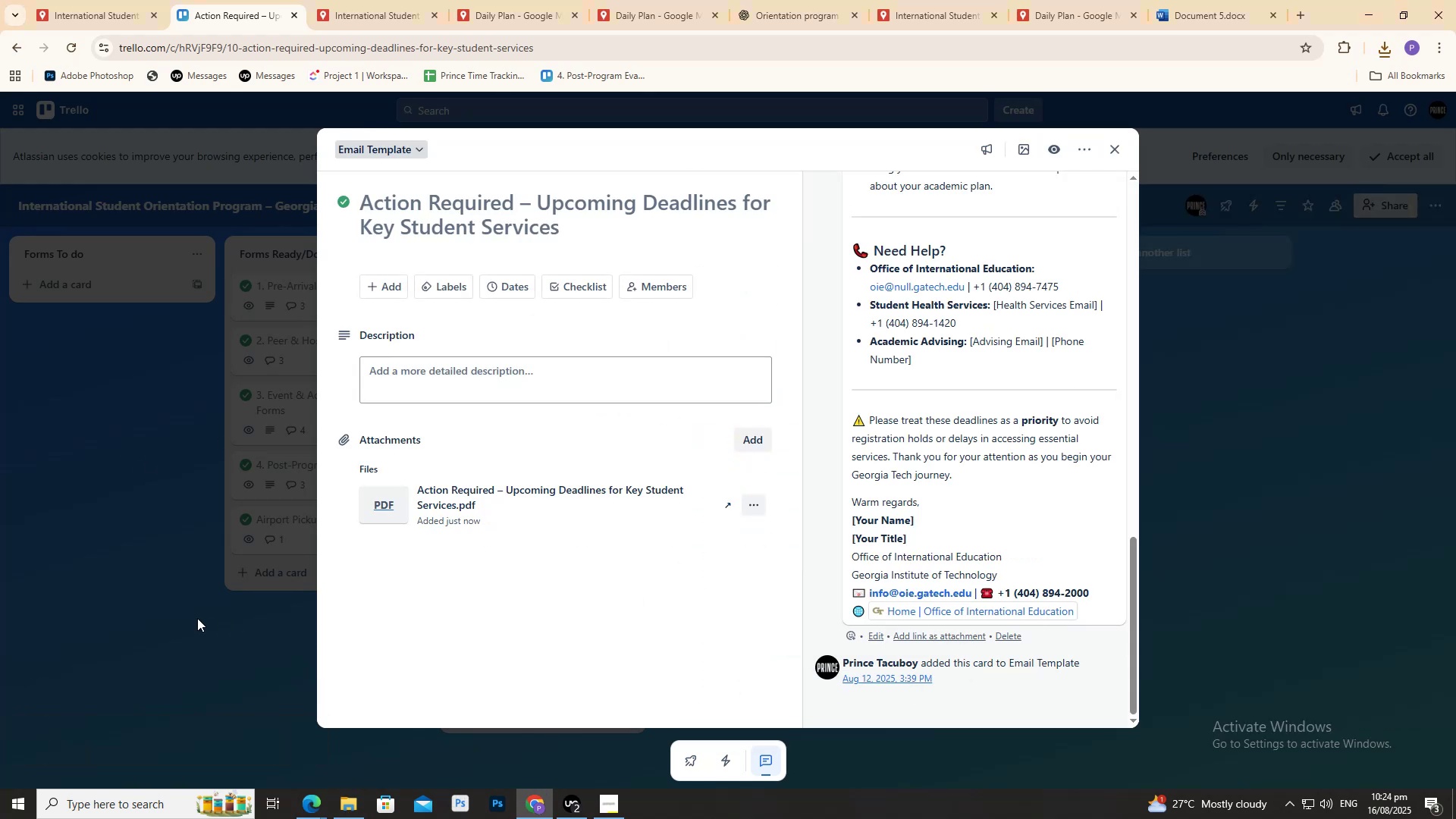 
left_click_drag(start_coordinate=[158, 598], to_coordinate=[165, 601])
 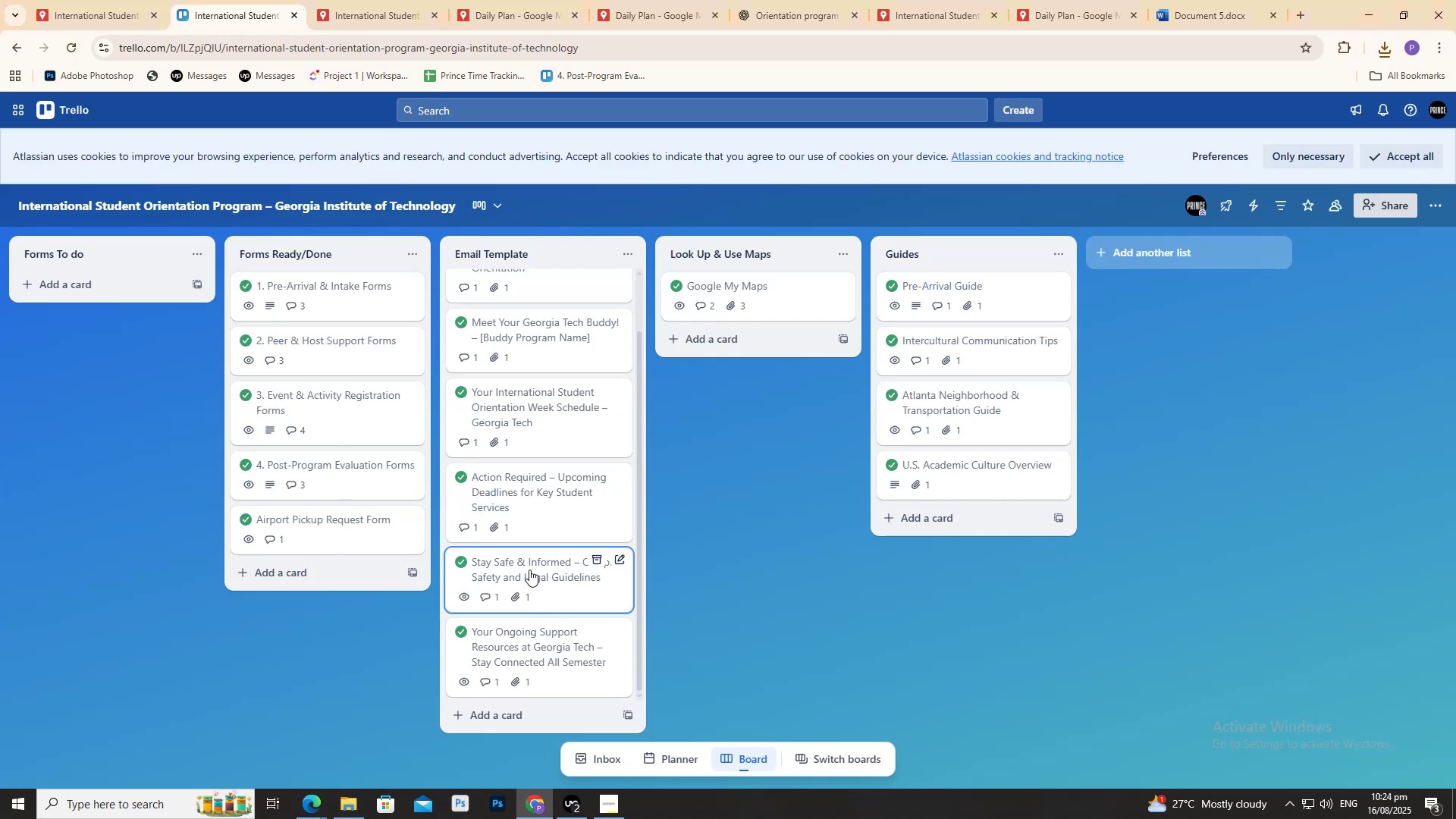 
left_click([520, 569])
 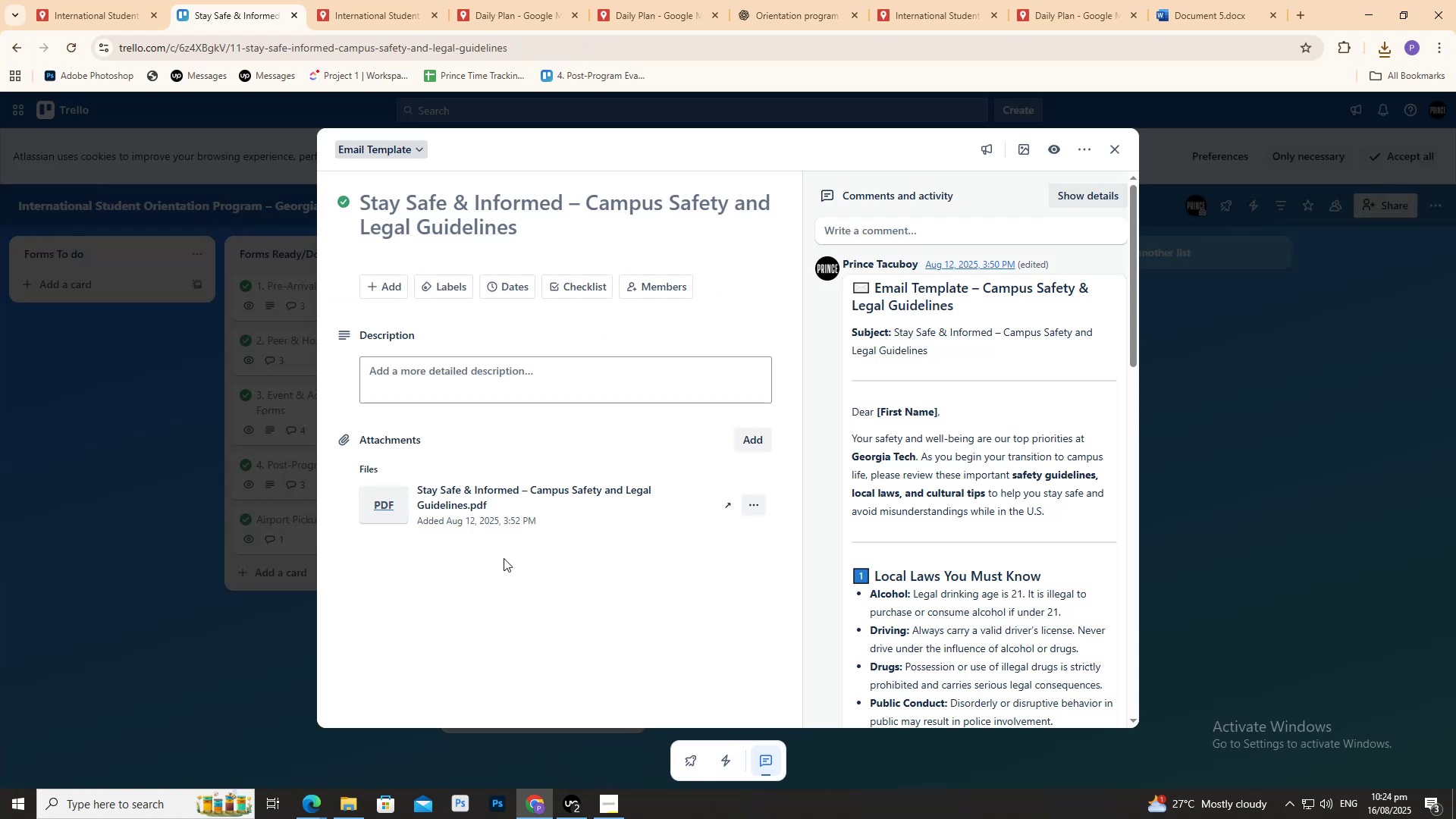 
scroll: coordinate [924, 391], scroll_direction: down, amount: 6.0
 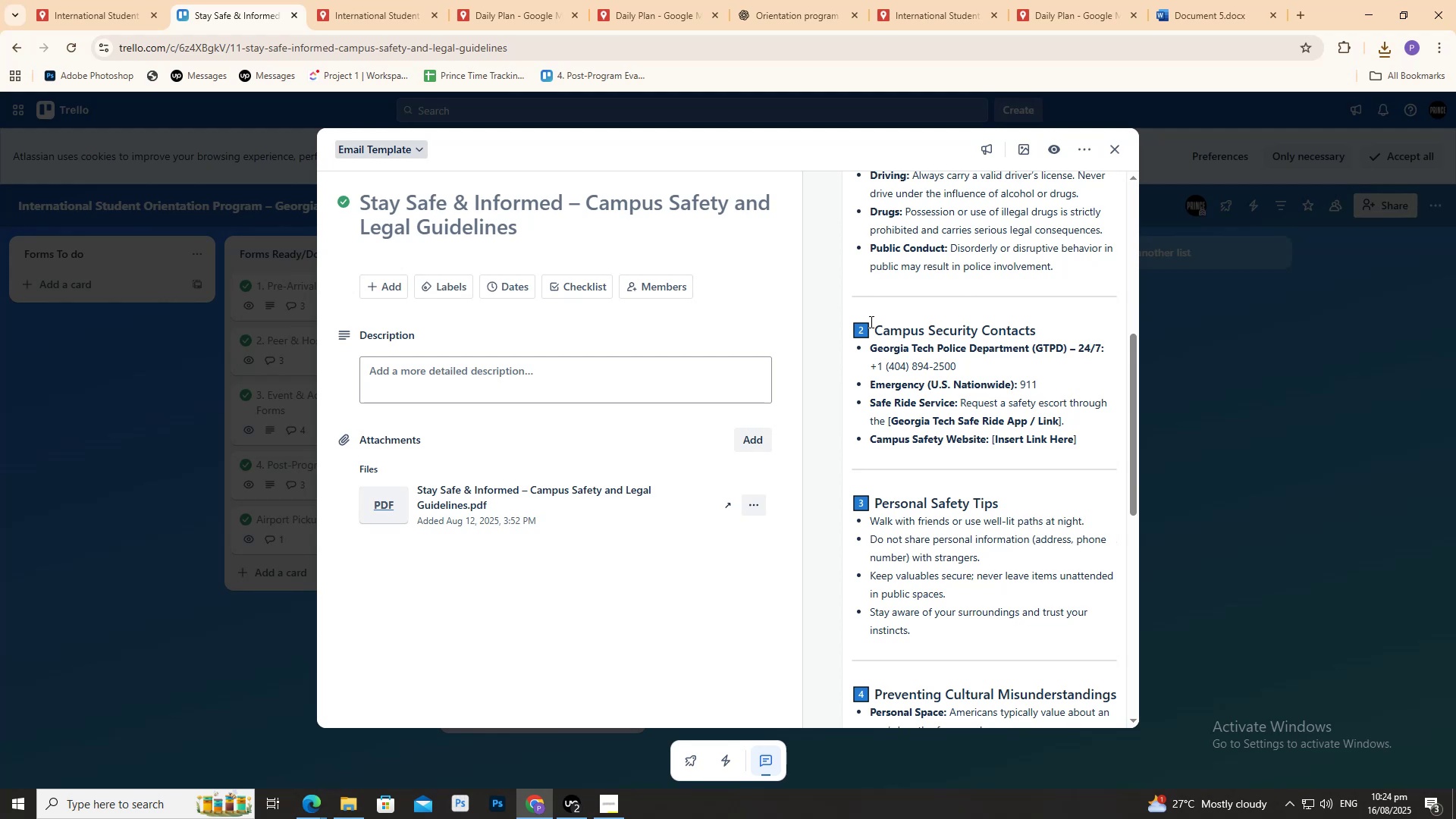 
wait(12.26)
 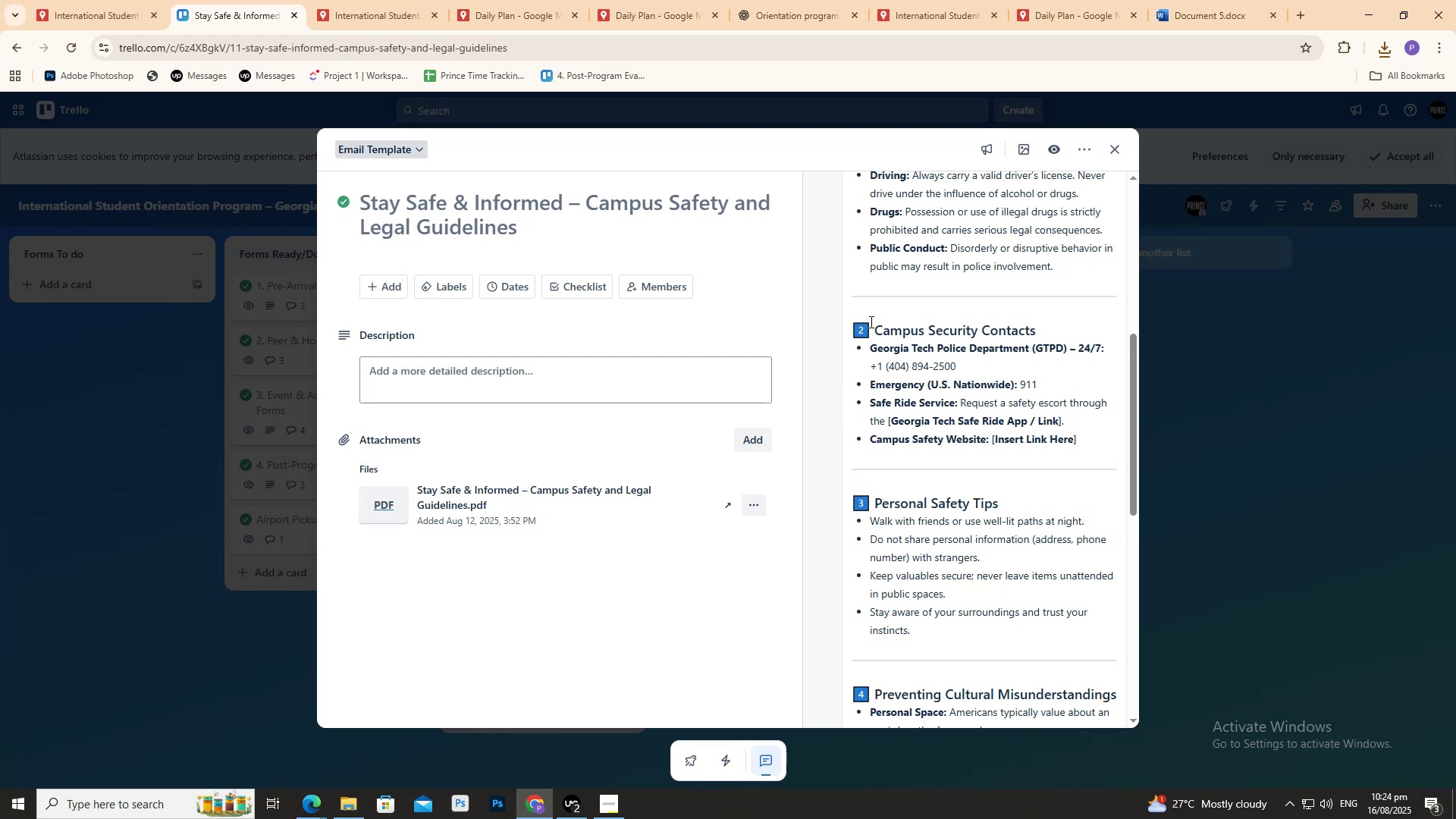 
scroll: coordinate [1023, 424], scroll_direction: down, amount: 10.0
 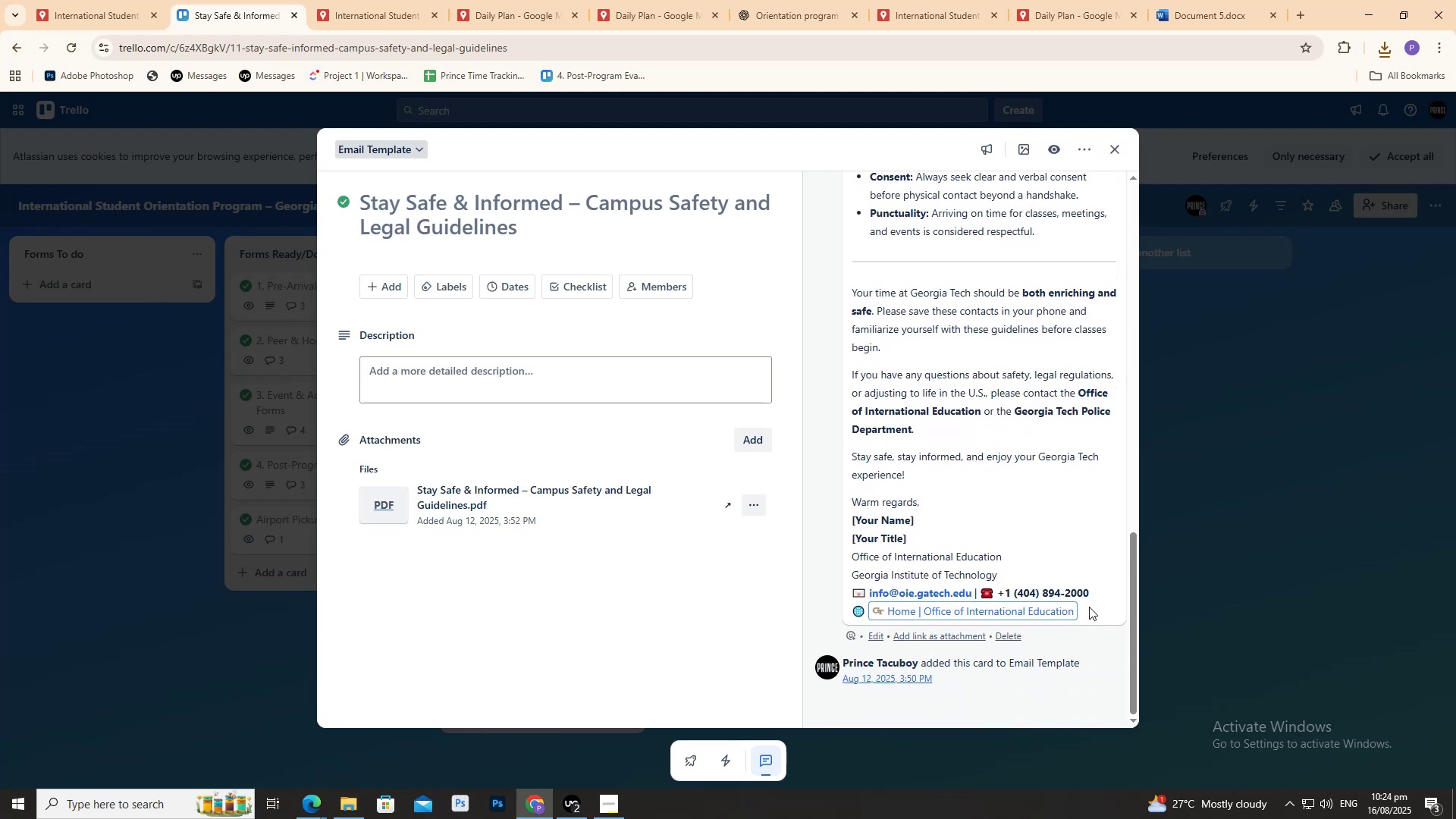 
left_click_drag(start_coordinate=[1091, 608], to_coordinate=[849, 284])
 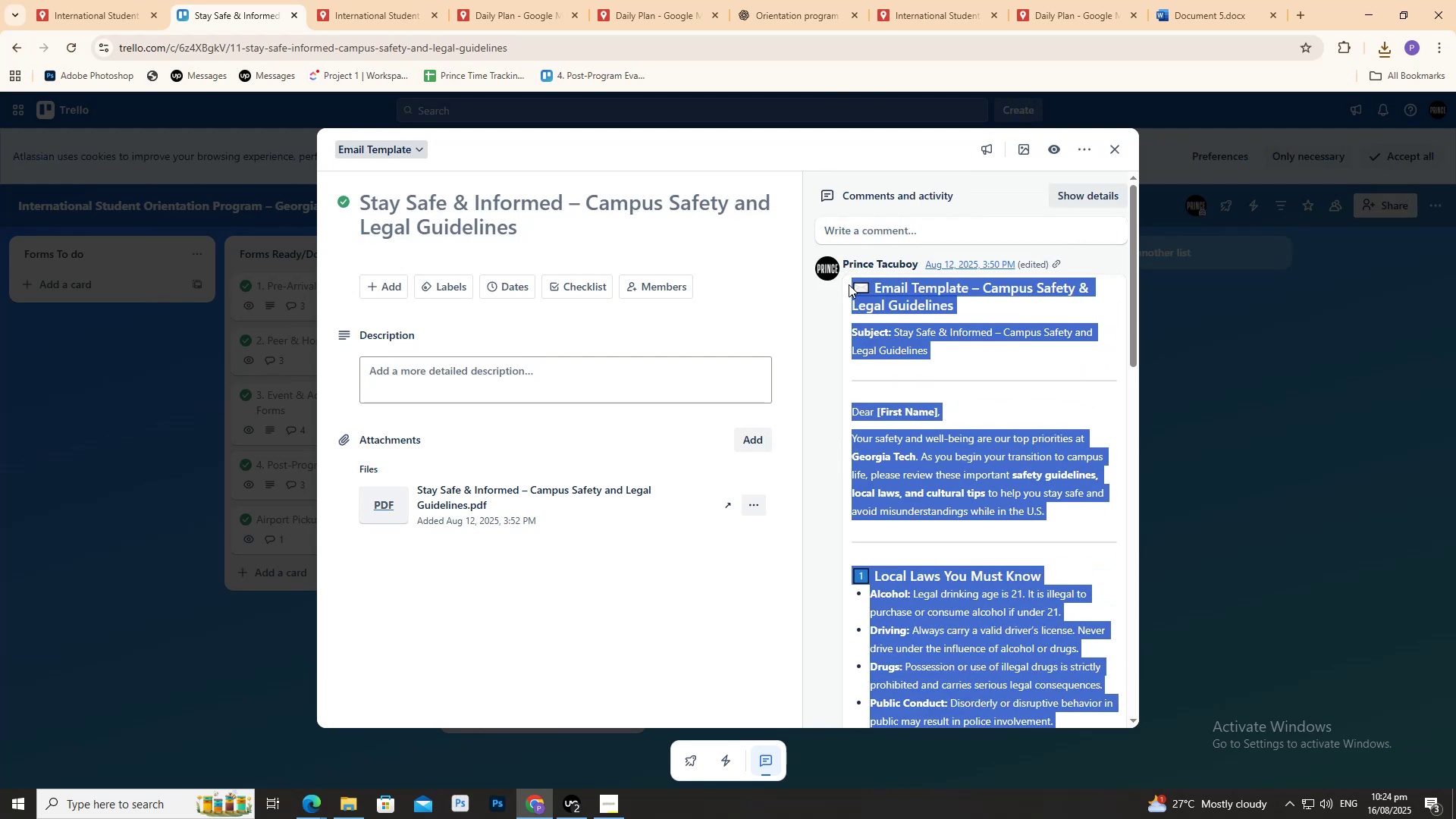 
key(Control+C)
 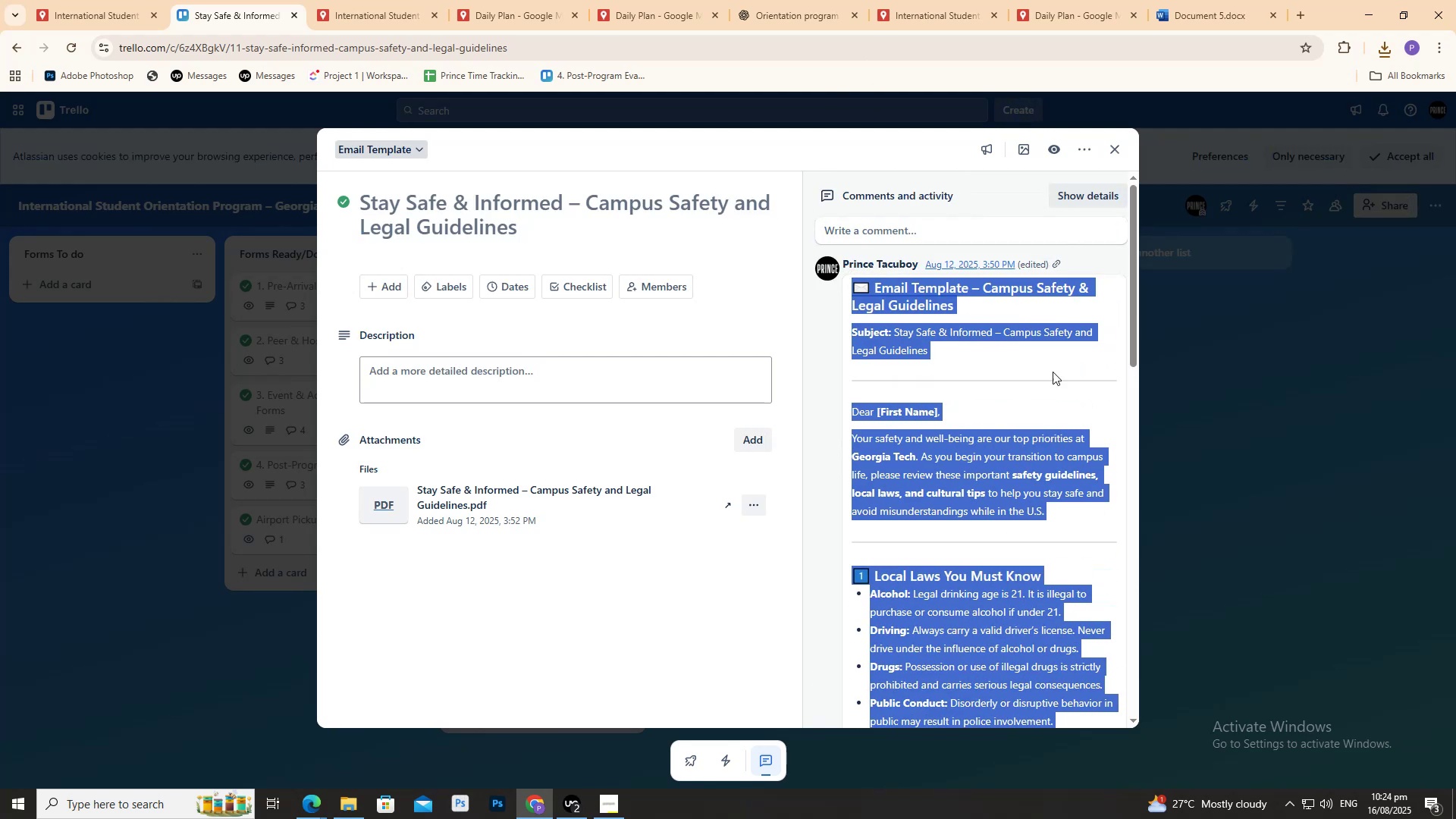 
key(Control+C)
 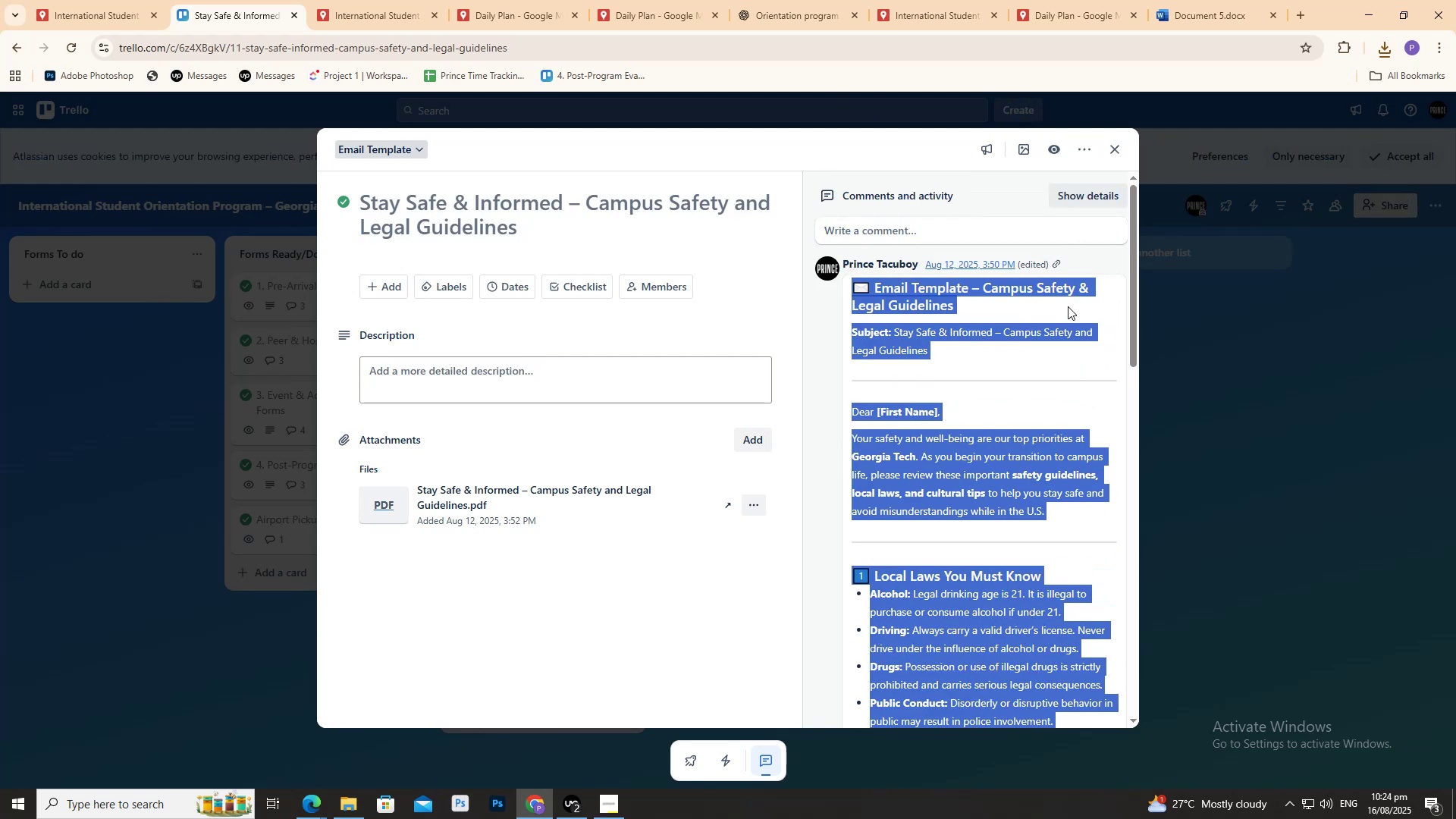 
scroll: coordinate [990, 298], scroll_direction: down, amount: 16.0
 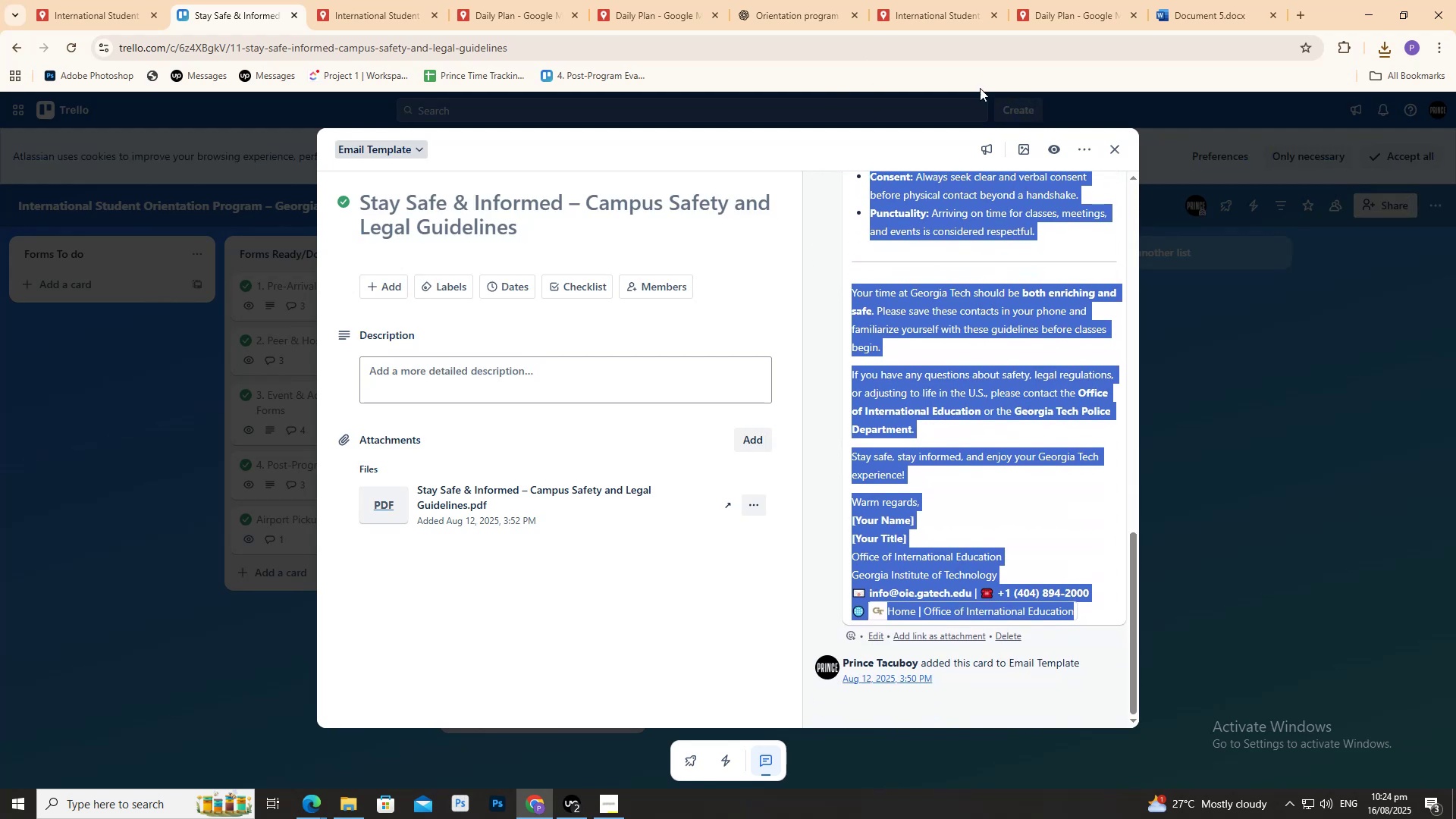 
left_click([1068, 0])
 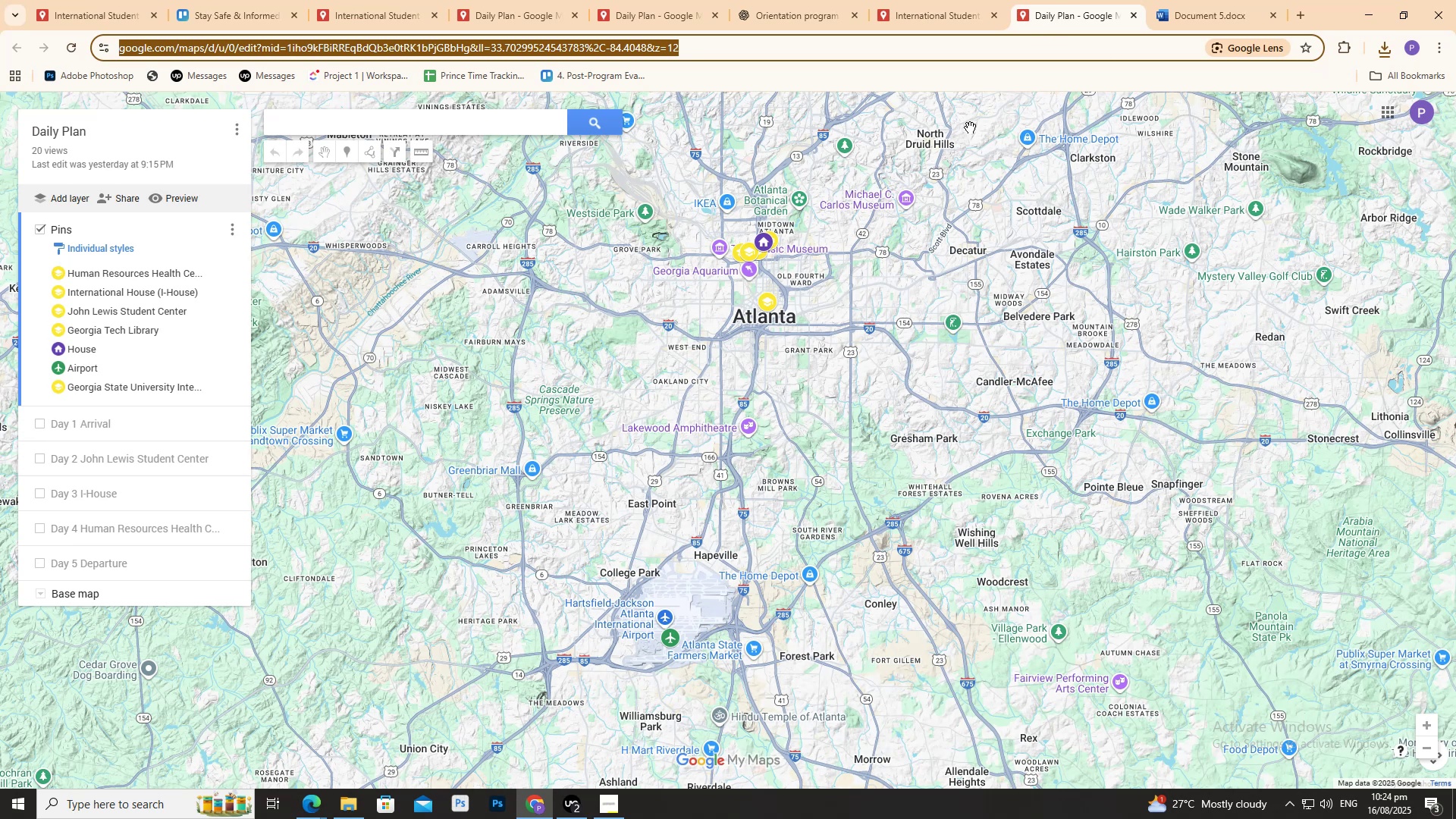 
scroll: coordinate [742, 346], scroll_direction: up, amount: 1.0
 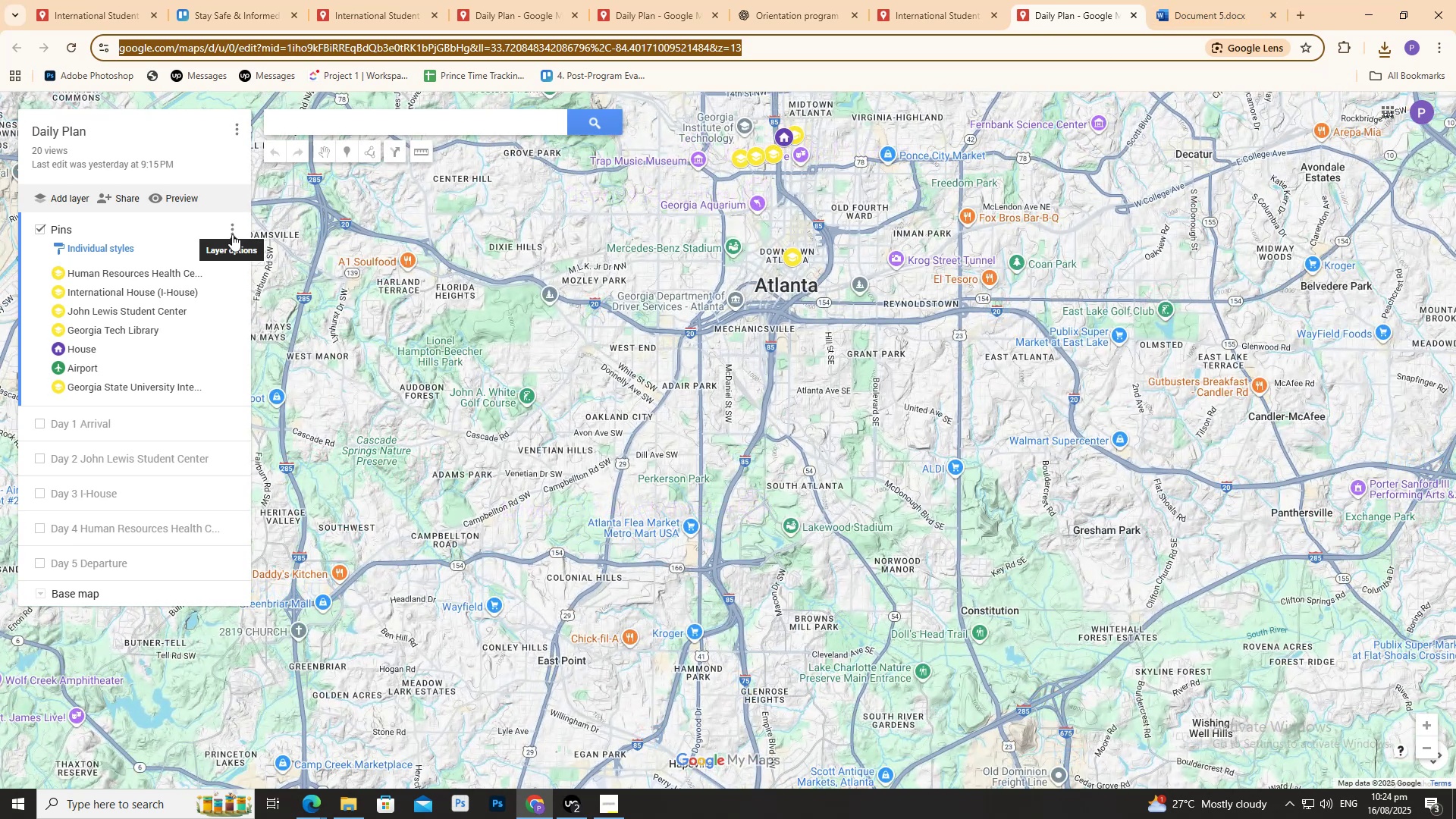 
left_click([357, 262])
 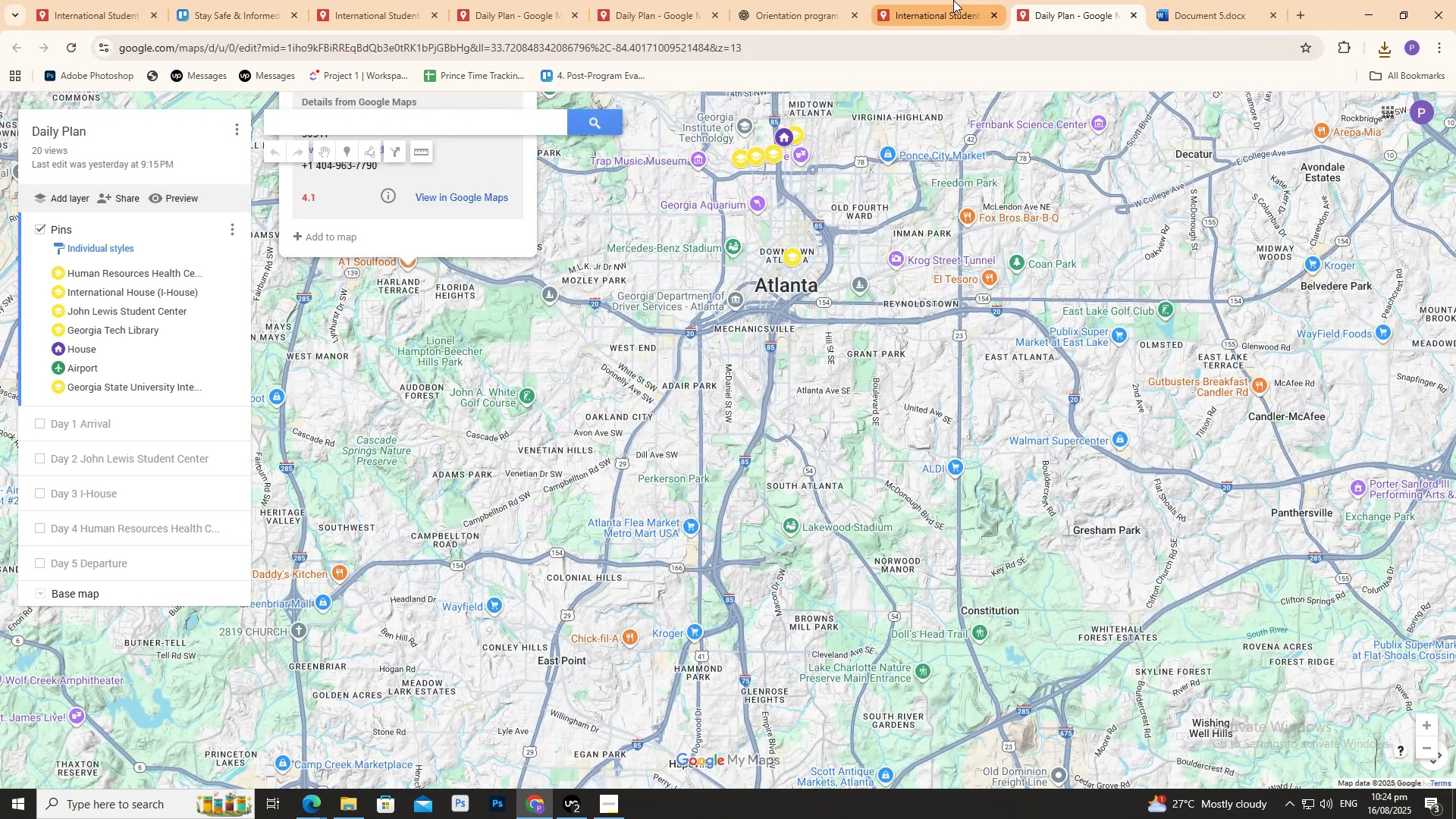 
left_click([945, 0])
 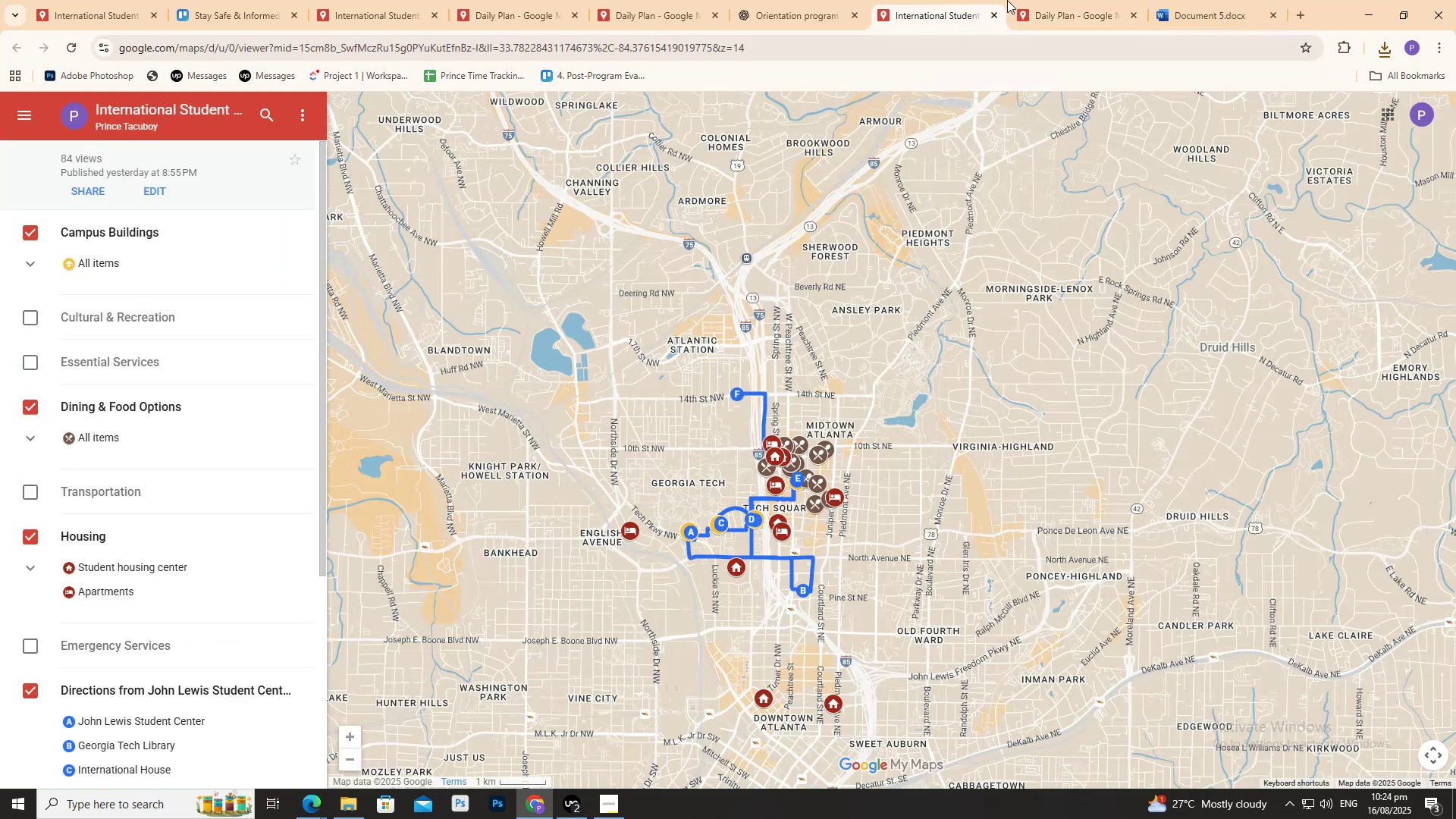 
double_click([1074, 0])
 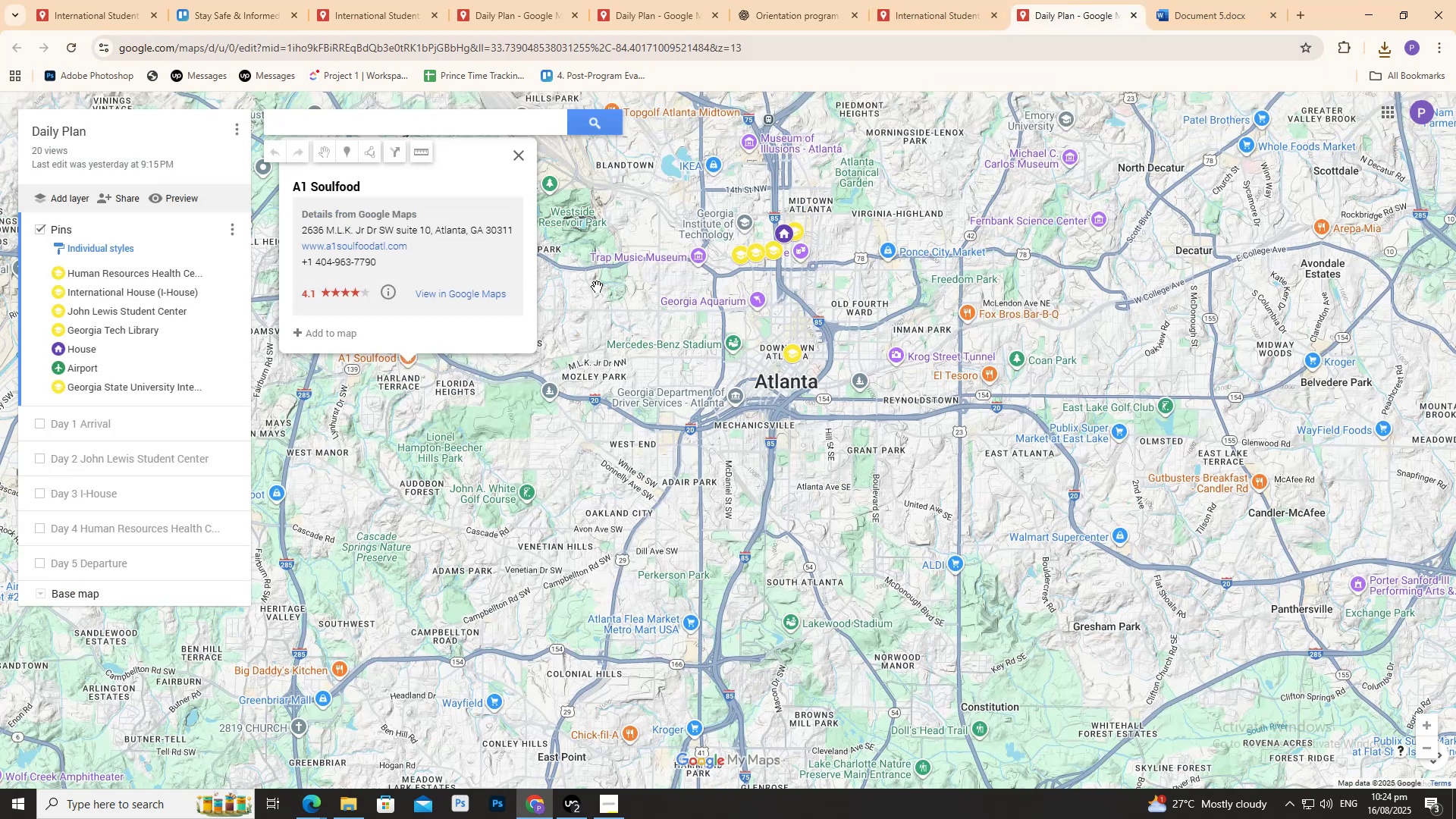 
scroll: coordinate [663, 280], scroll_direction: down, amount: 1.0
 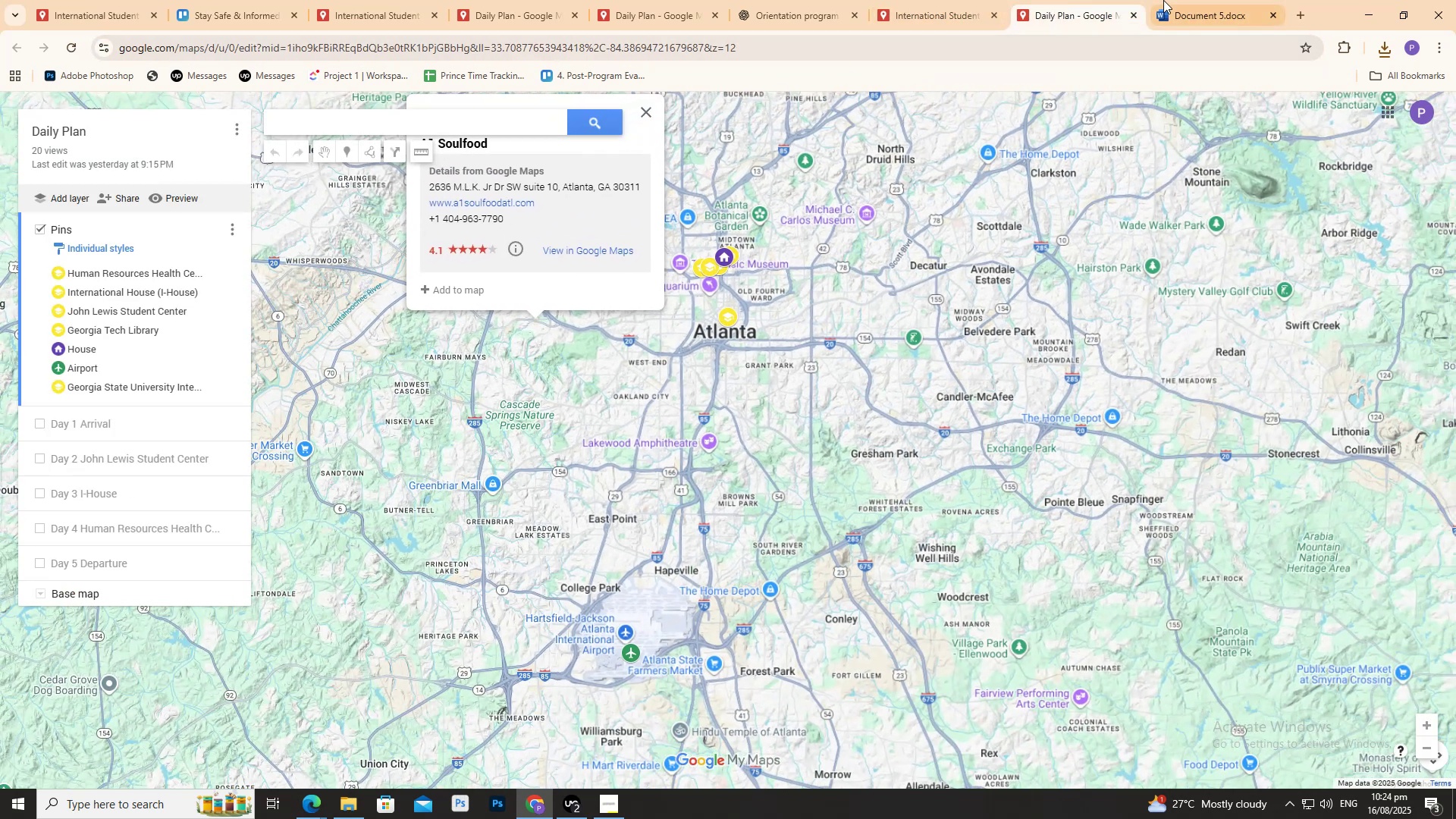 
mouse_move([1133, 12])
 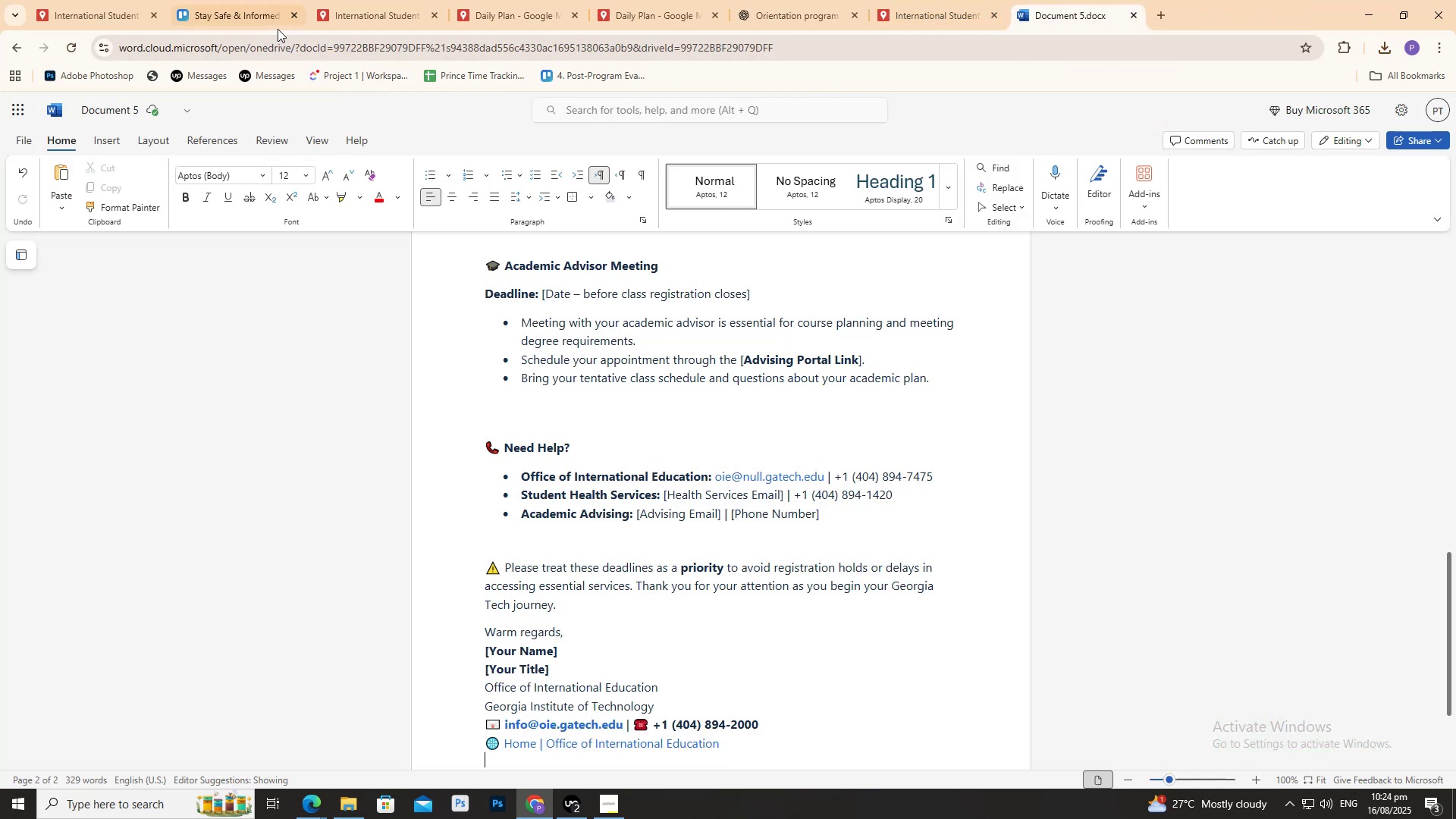 
left_click([290, 0])
 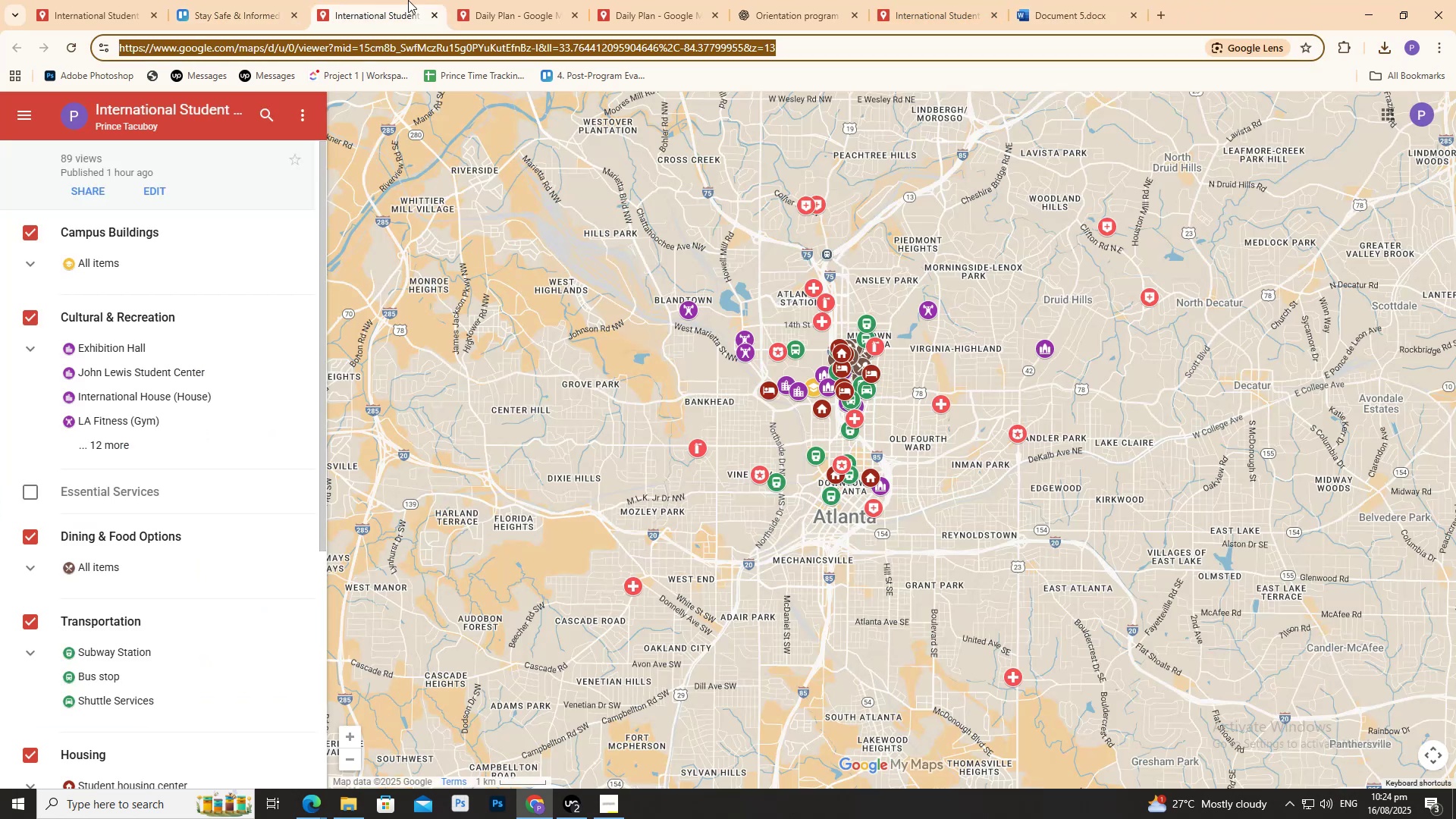 
double_click([529, 0])
 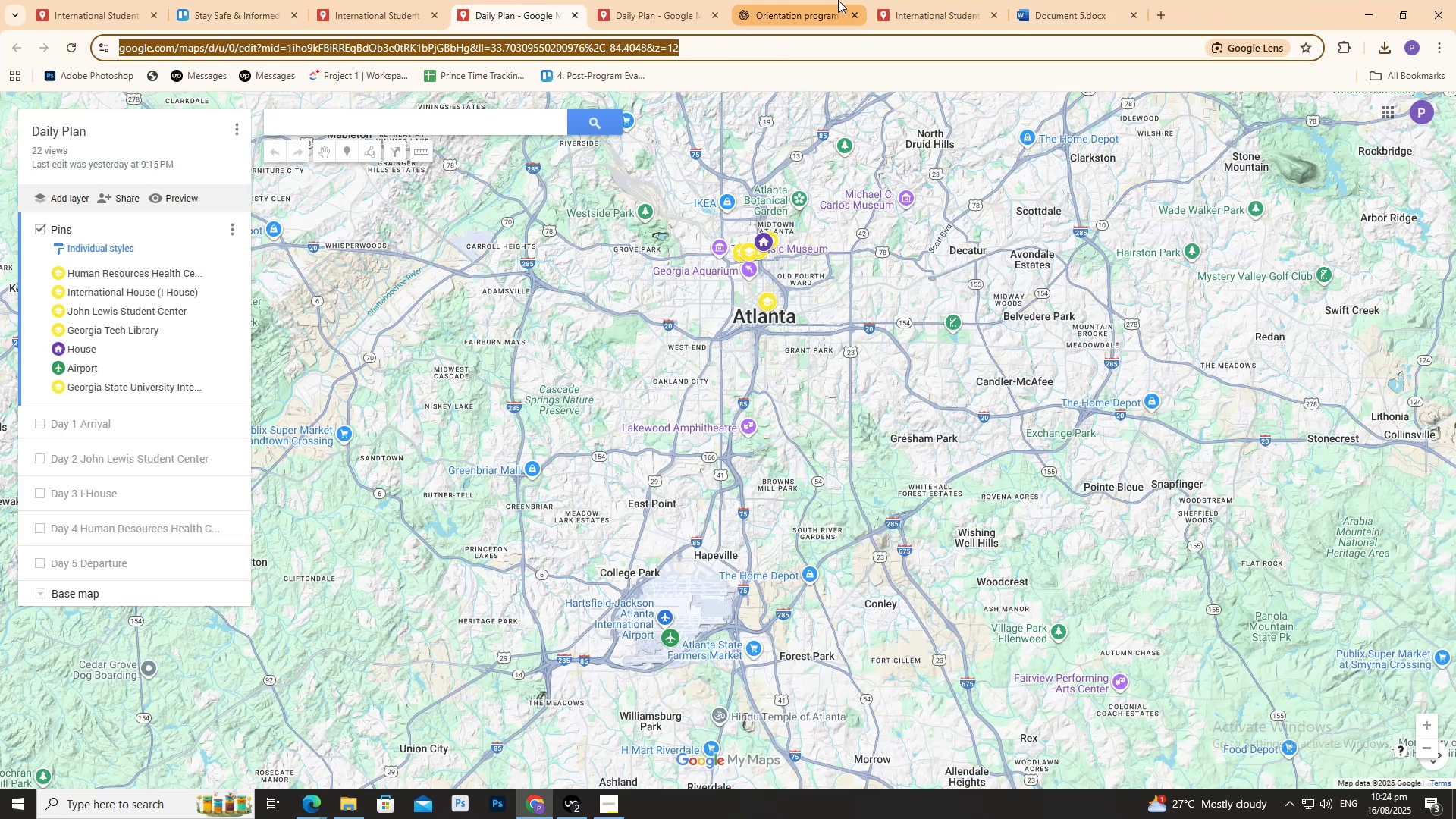 
left_click([837, 0])
 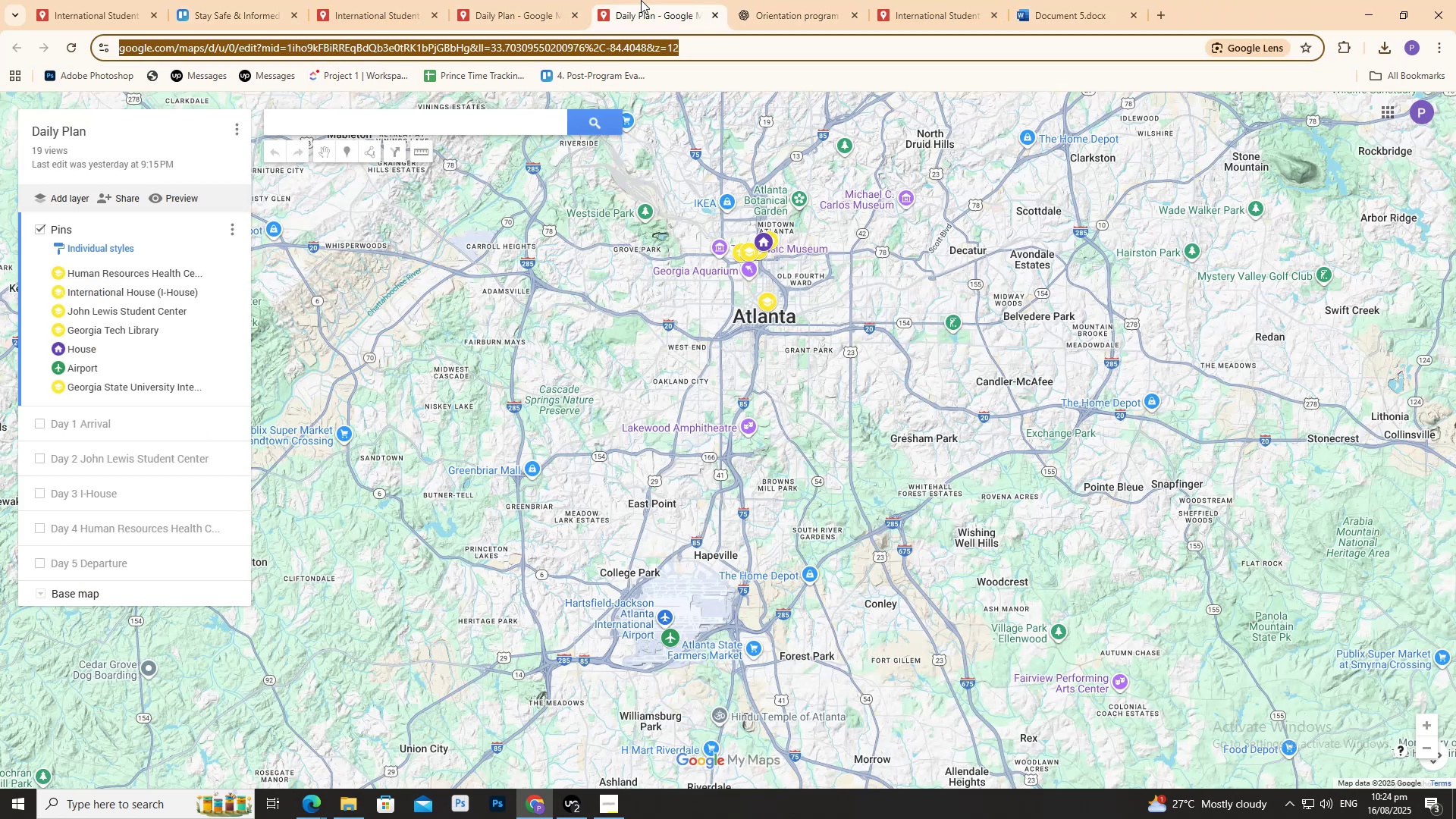 
double_click([508, 0])
 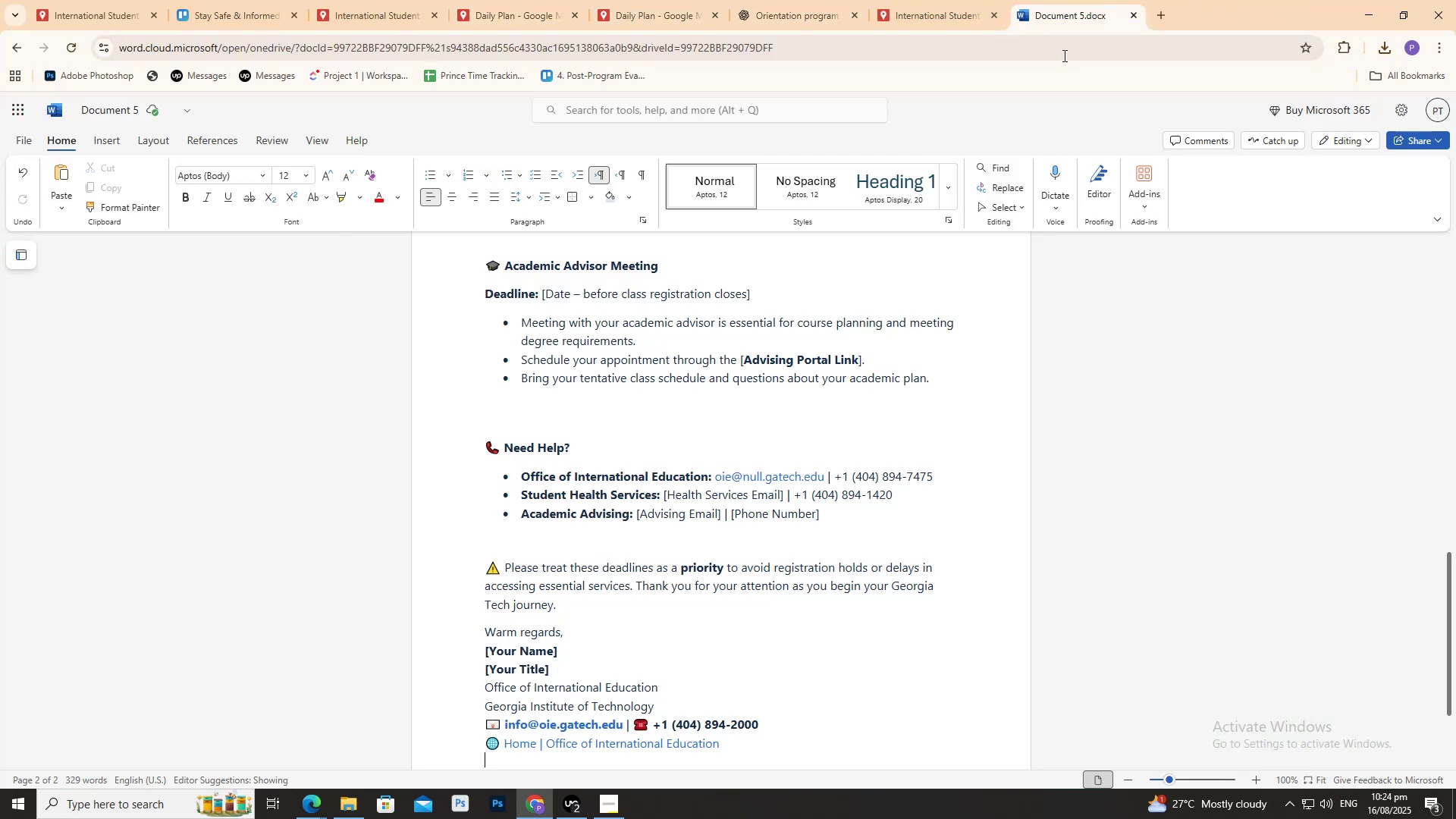 
double_click([724, 347])
 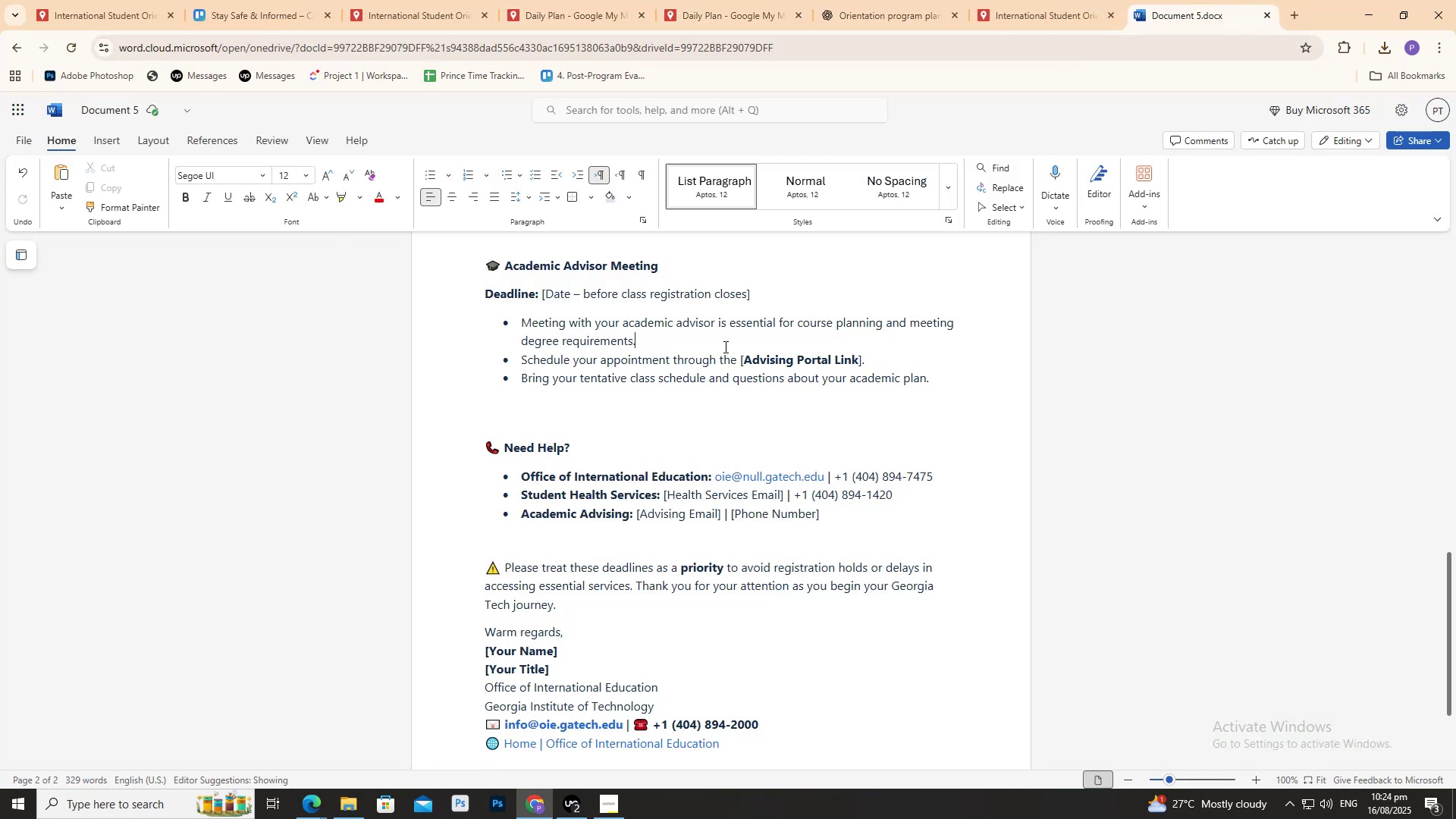 
key(Control+A)
 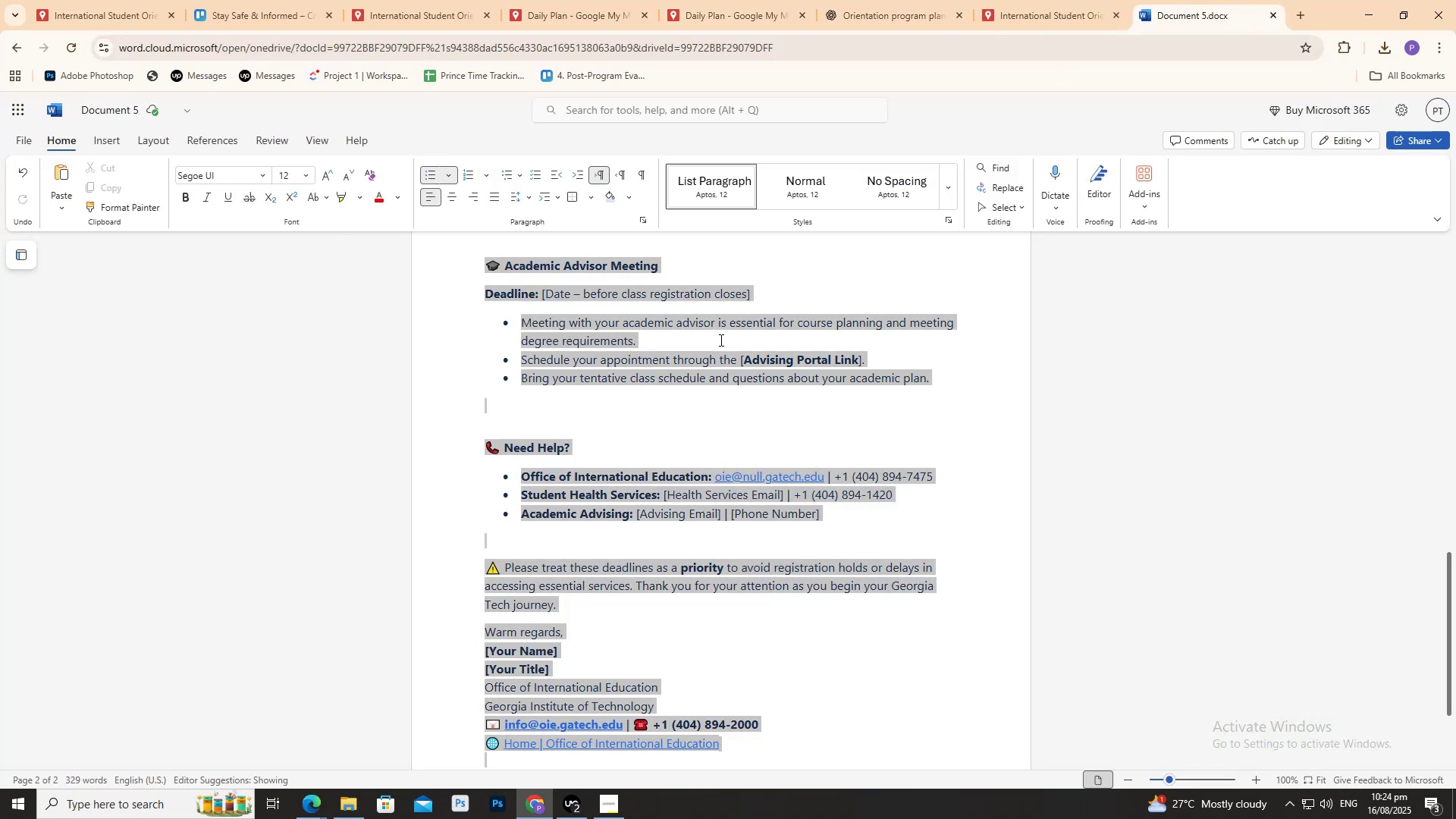 
key(Control+V)
 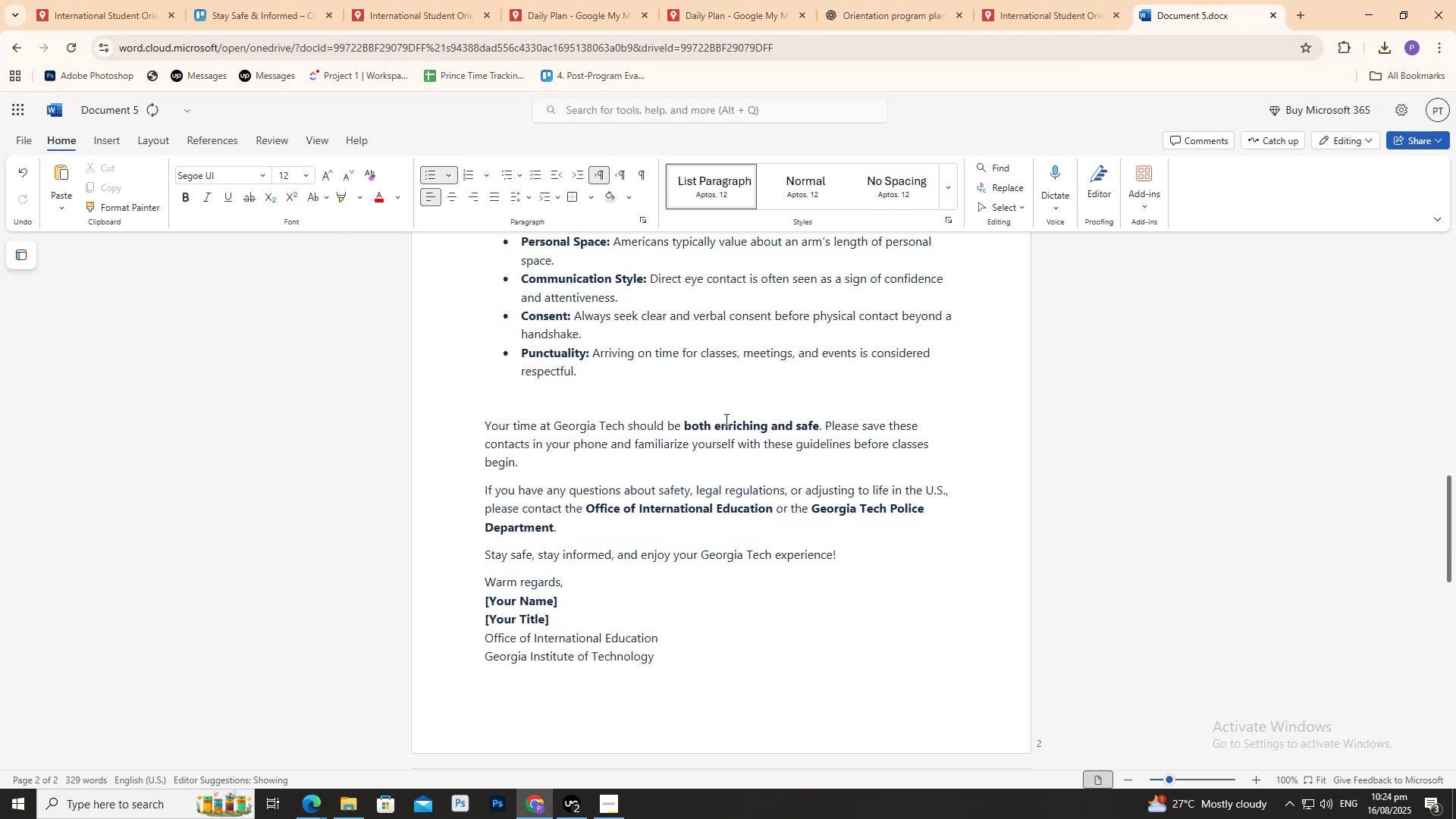 
scroll: coordinate [770, 450], scroll_direction: up, amount: 23.0
 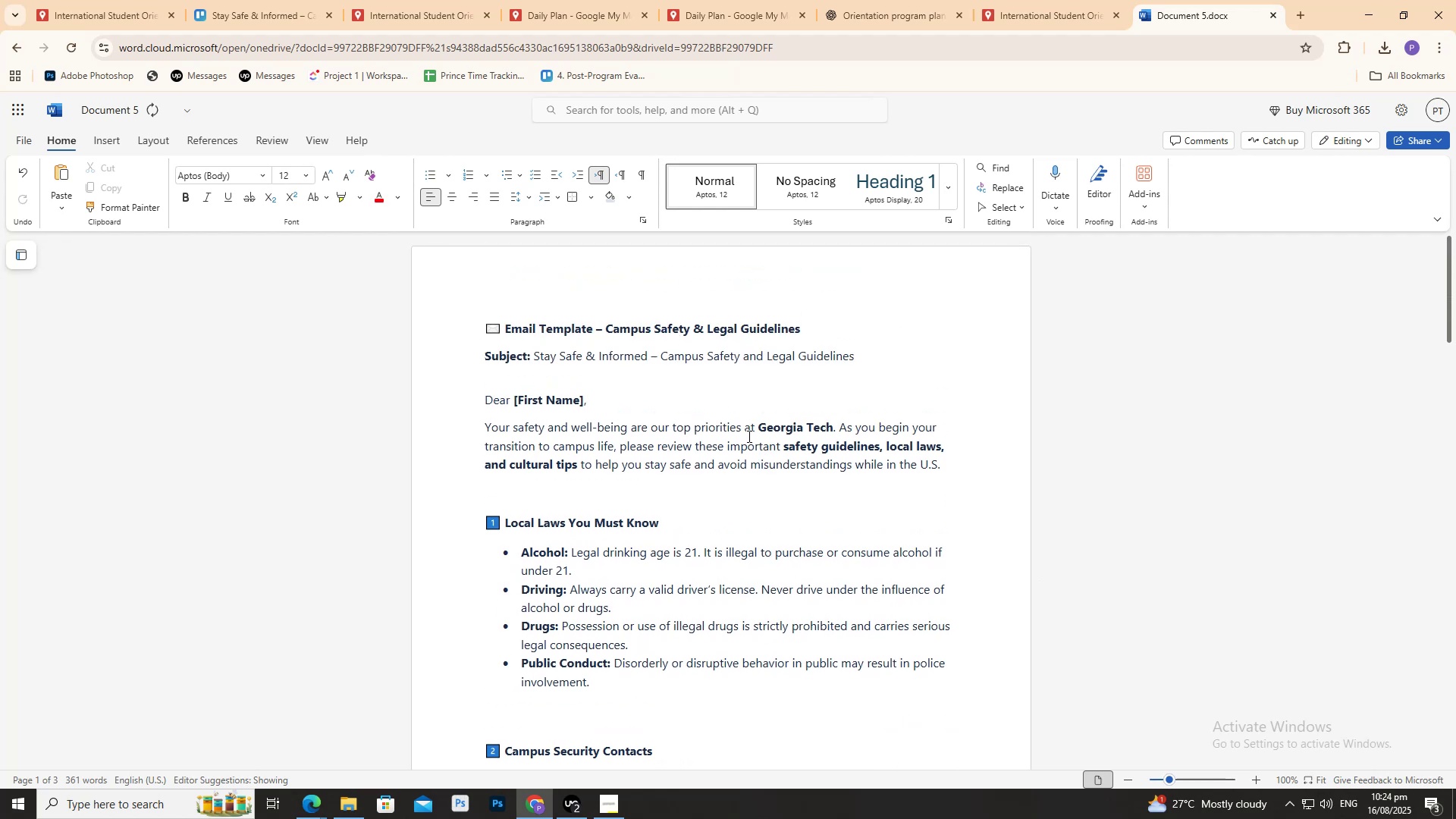 
left_click_drag(start_coordinate=[854, 364], to_coordinate=[389, 324])
 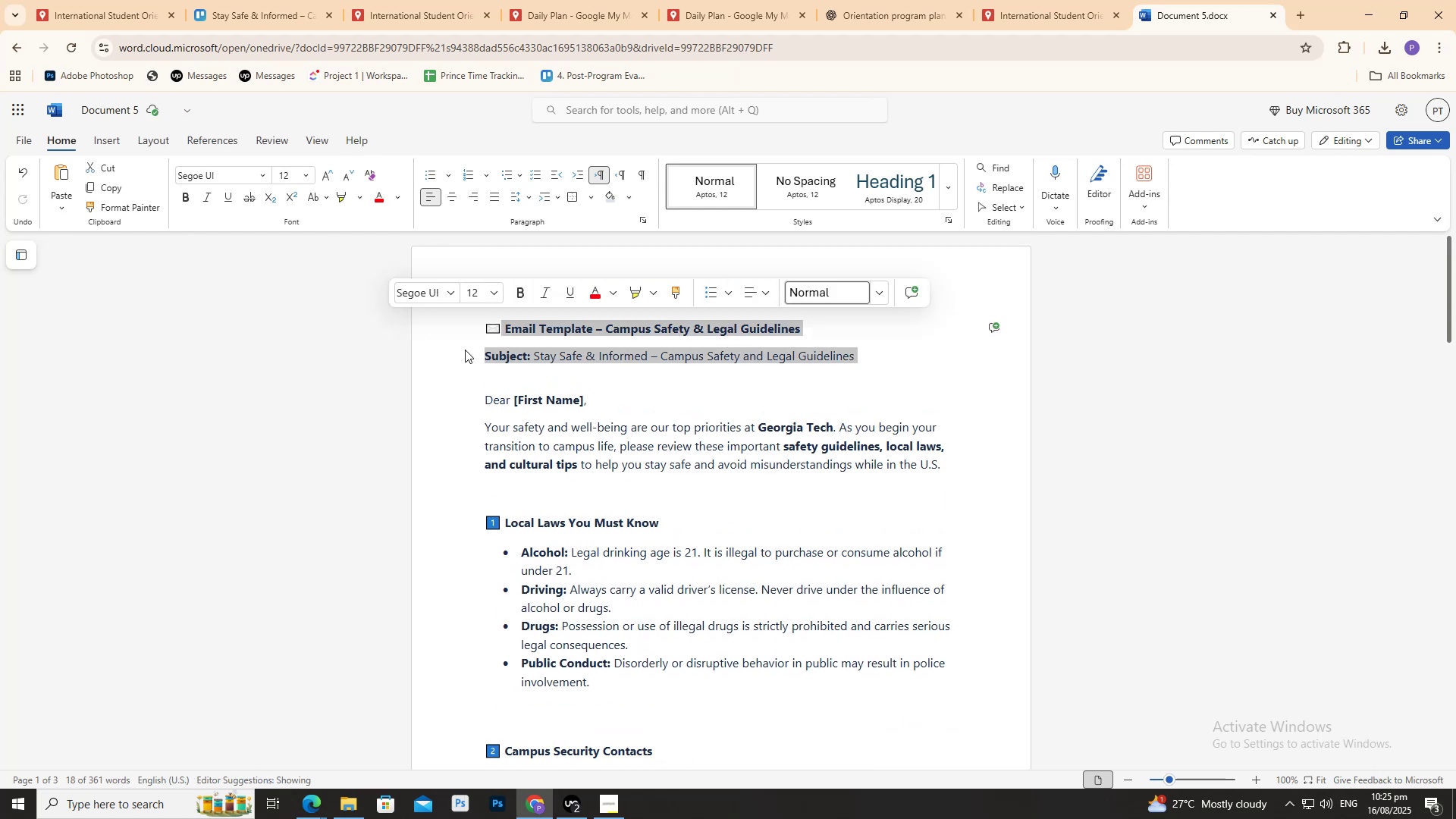 
left_click([502, 350])
 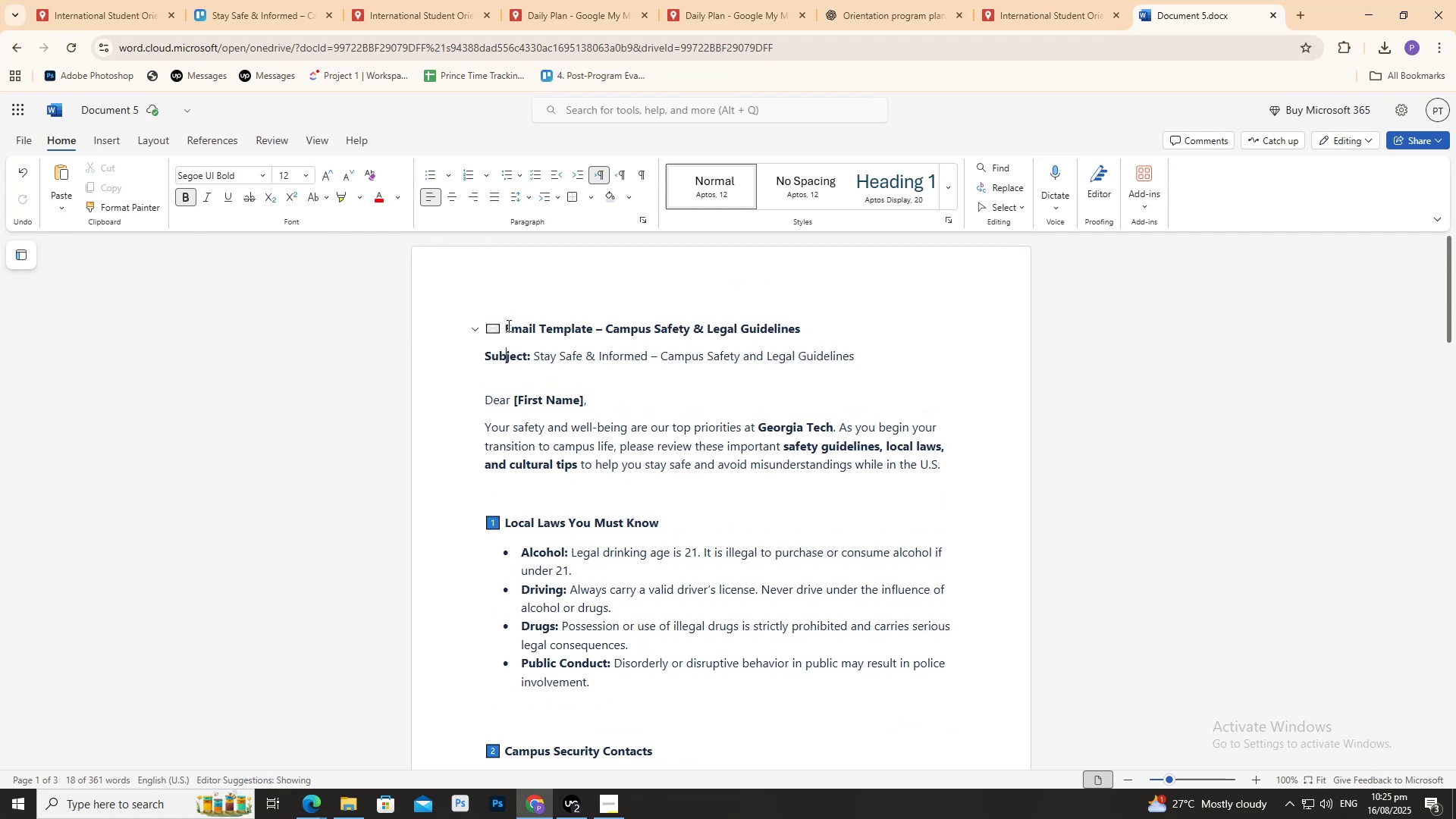 
left_click_drag(start_coordinate=[507, 325], to_coordinate=[786, 330])
 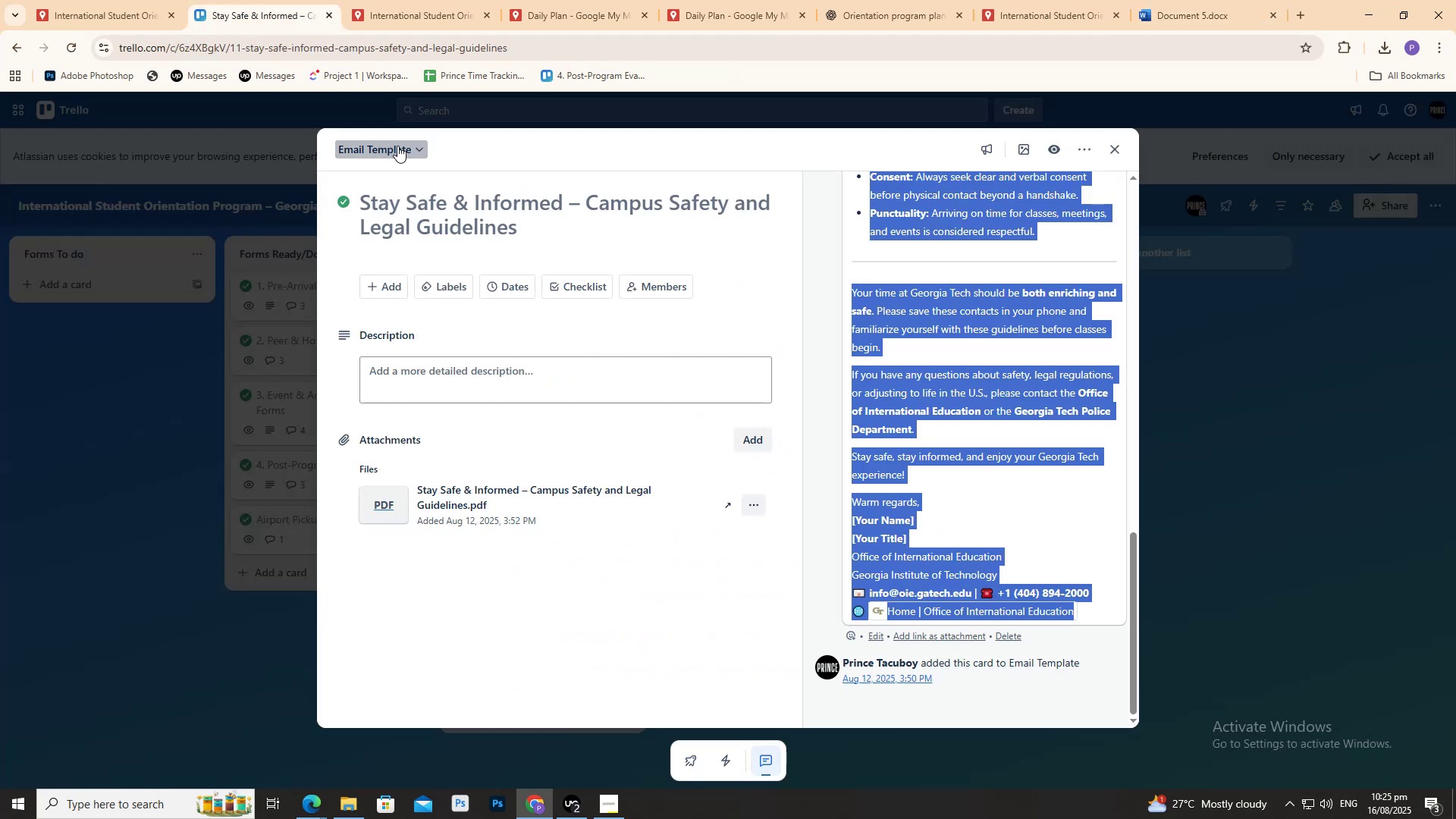 
double_click([450, 202])
 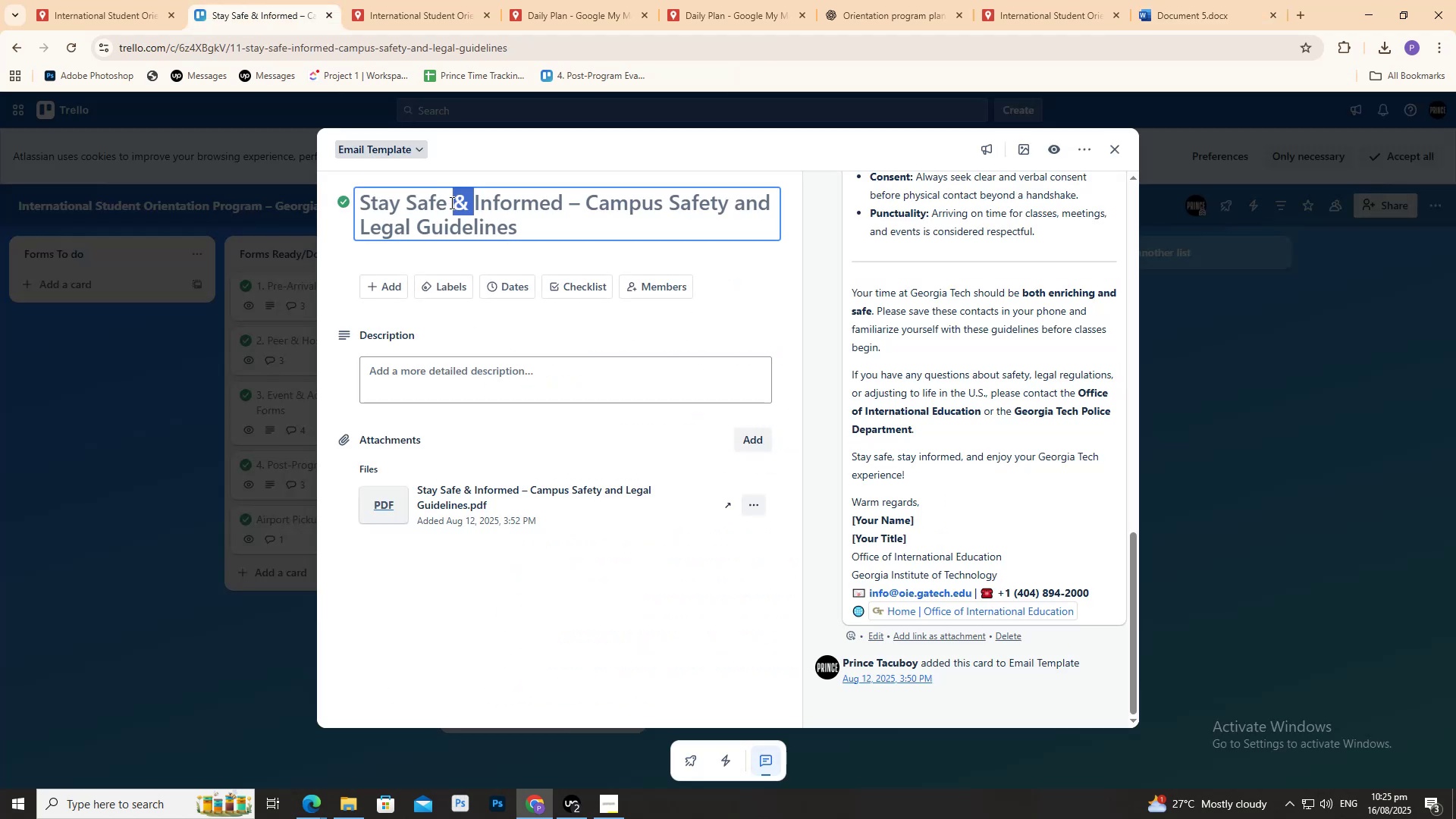 
triple_click([450, 202])
 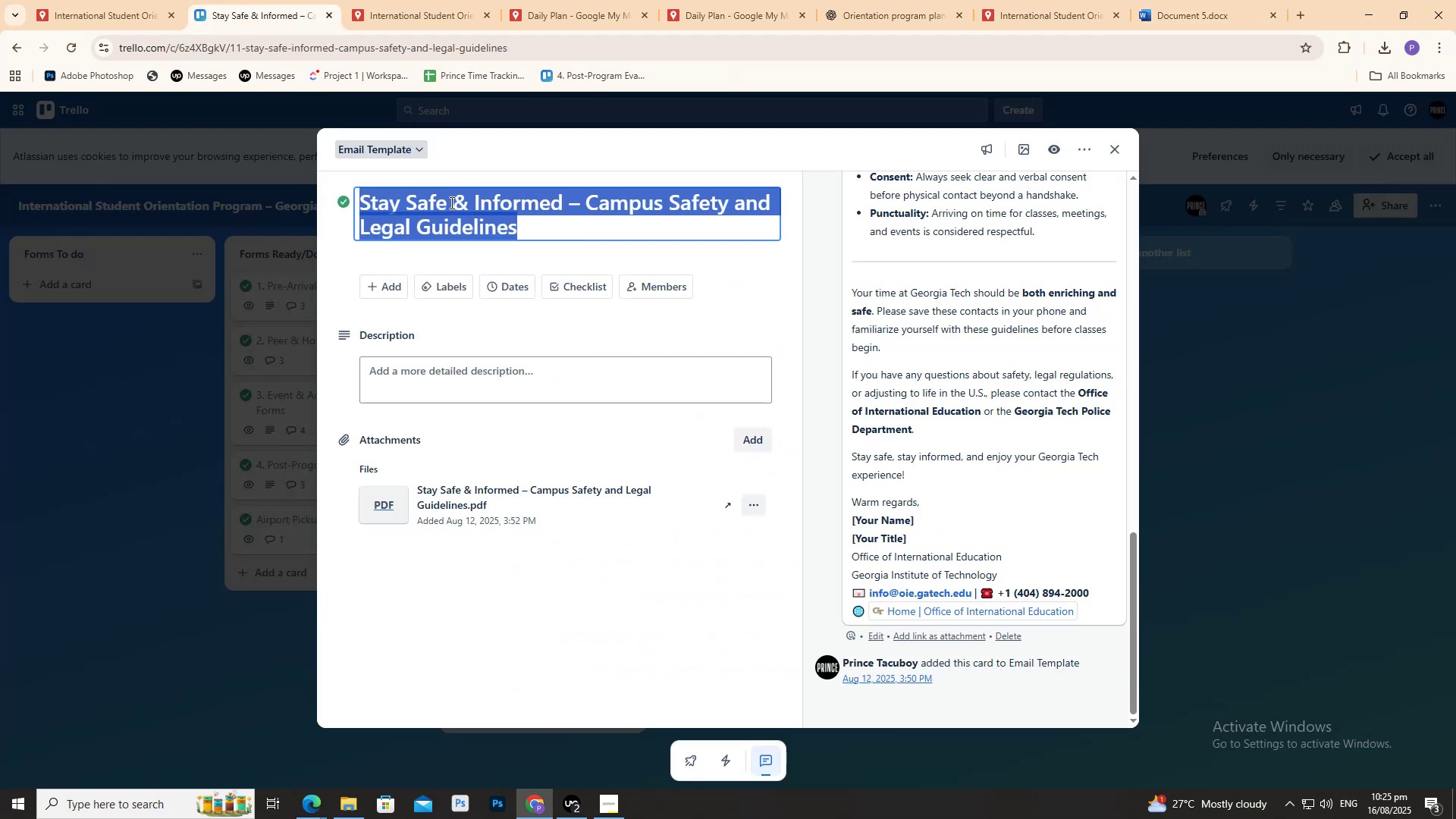 
triple_click([450, 202])
 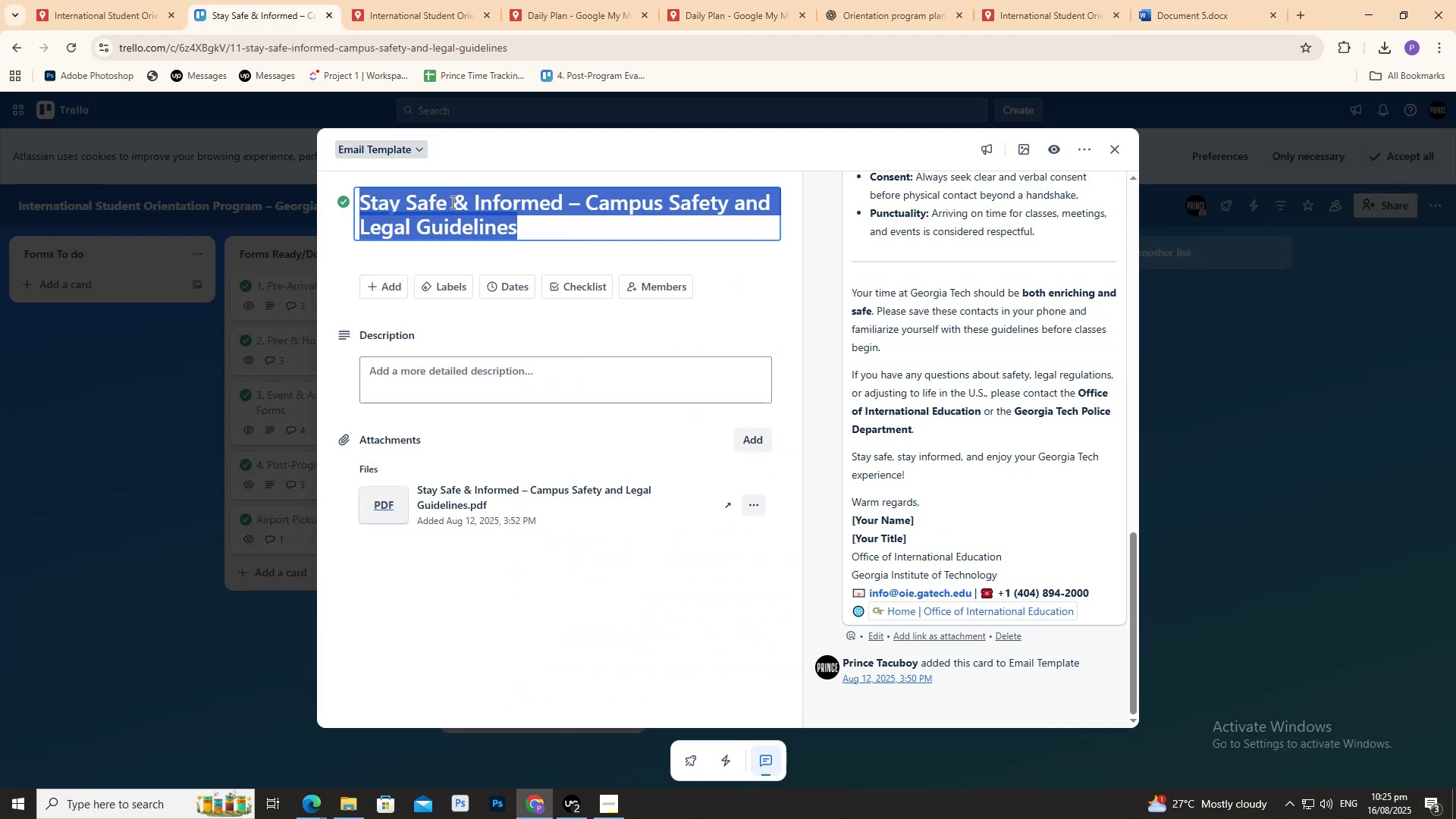 
key(Control+C)
 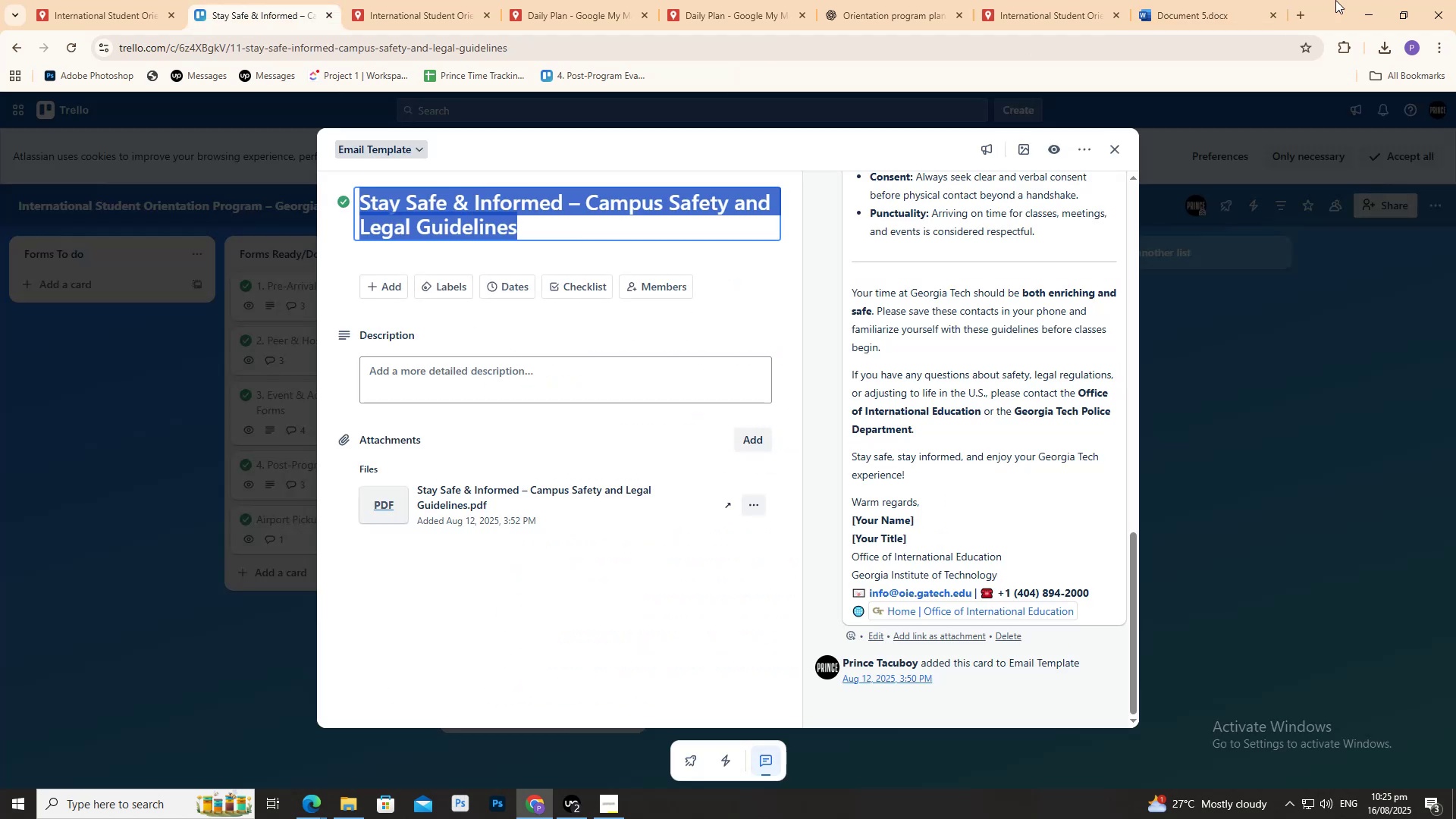 
key(Control+C)
 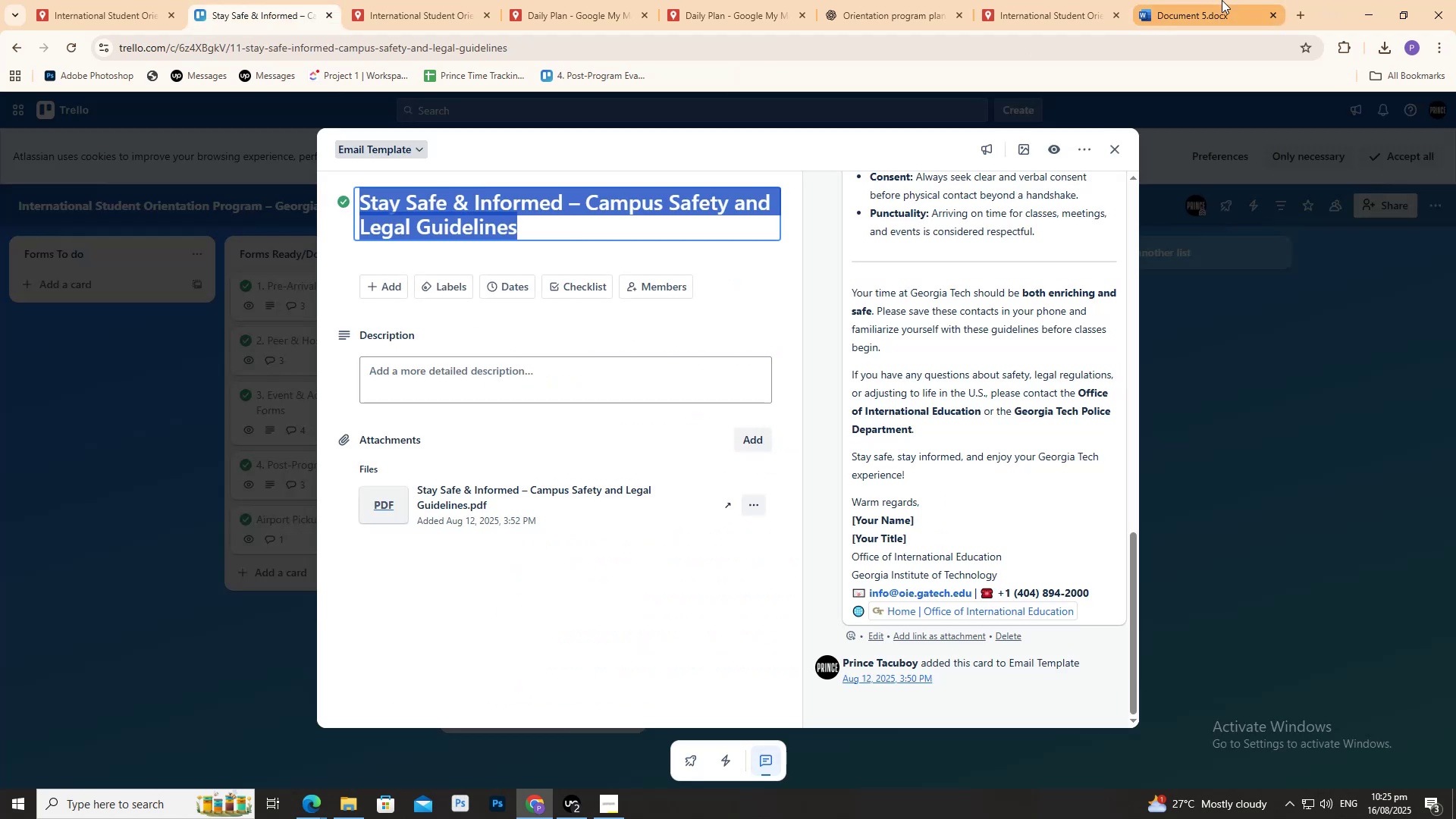 
left_click([1222, 0])
 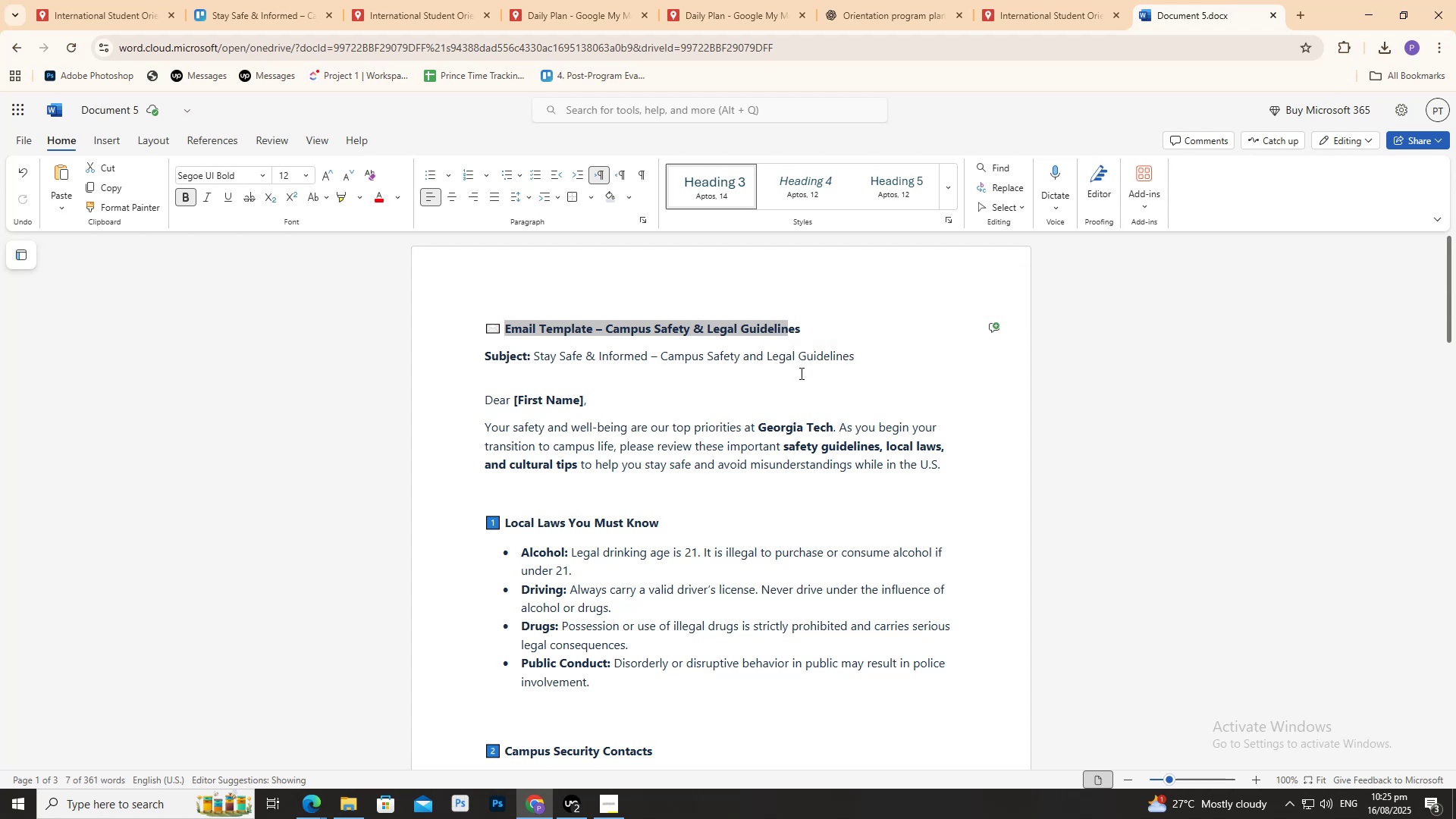 
key(Control+A)
 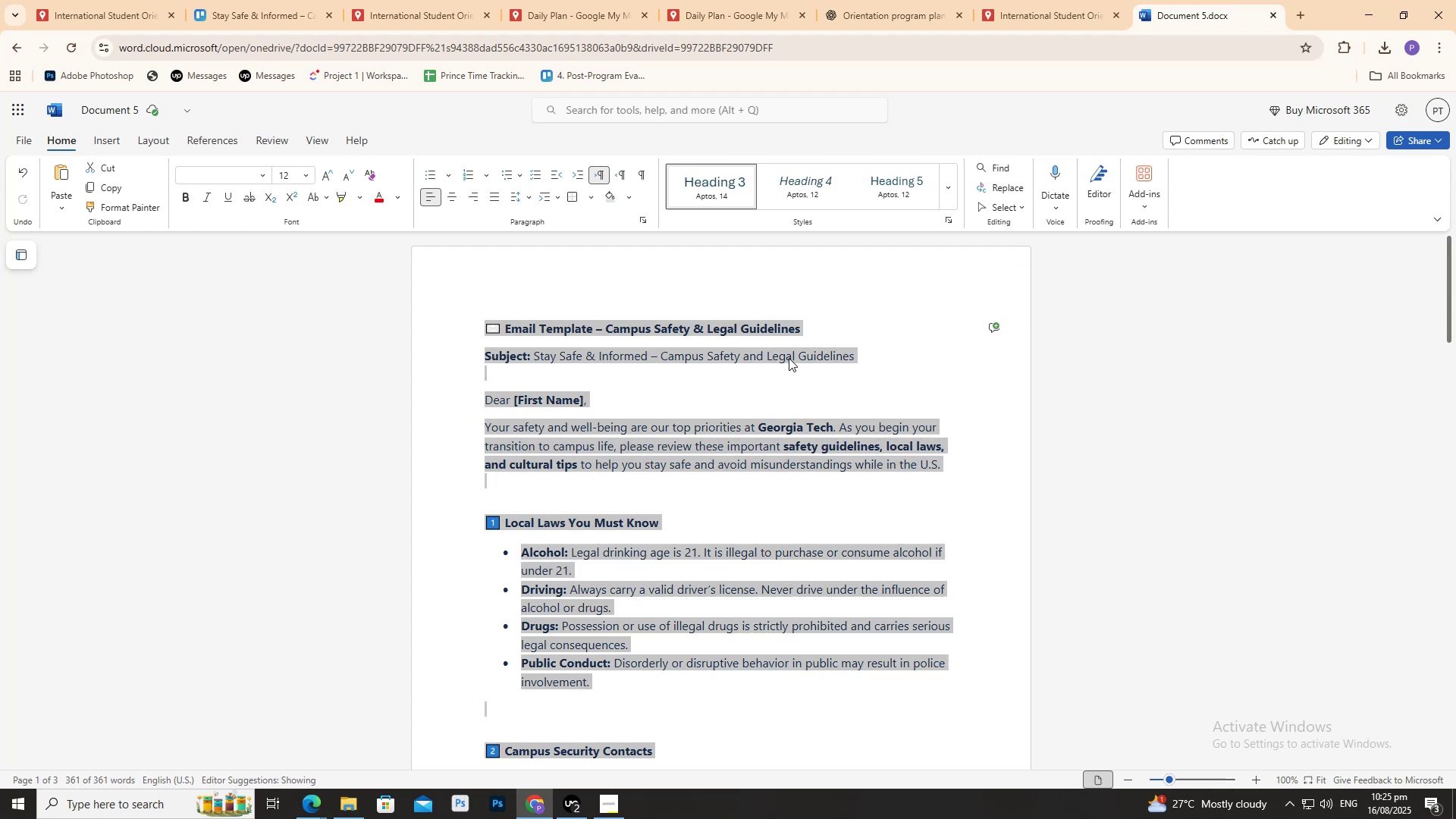 
double_click([840, 340])
 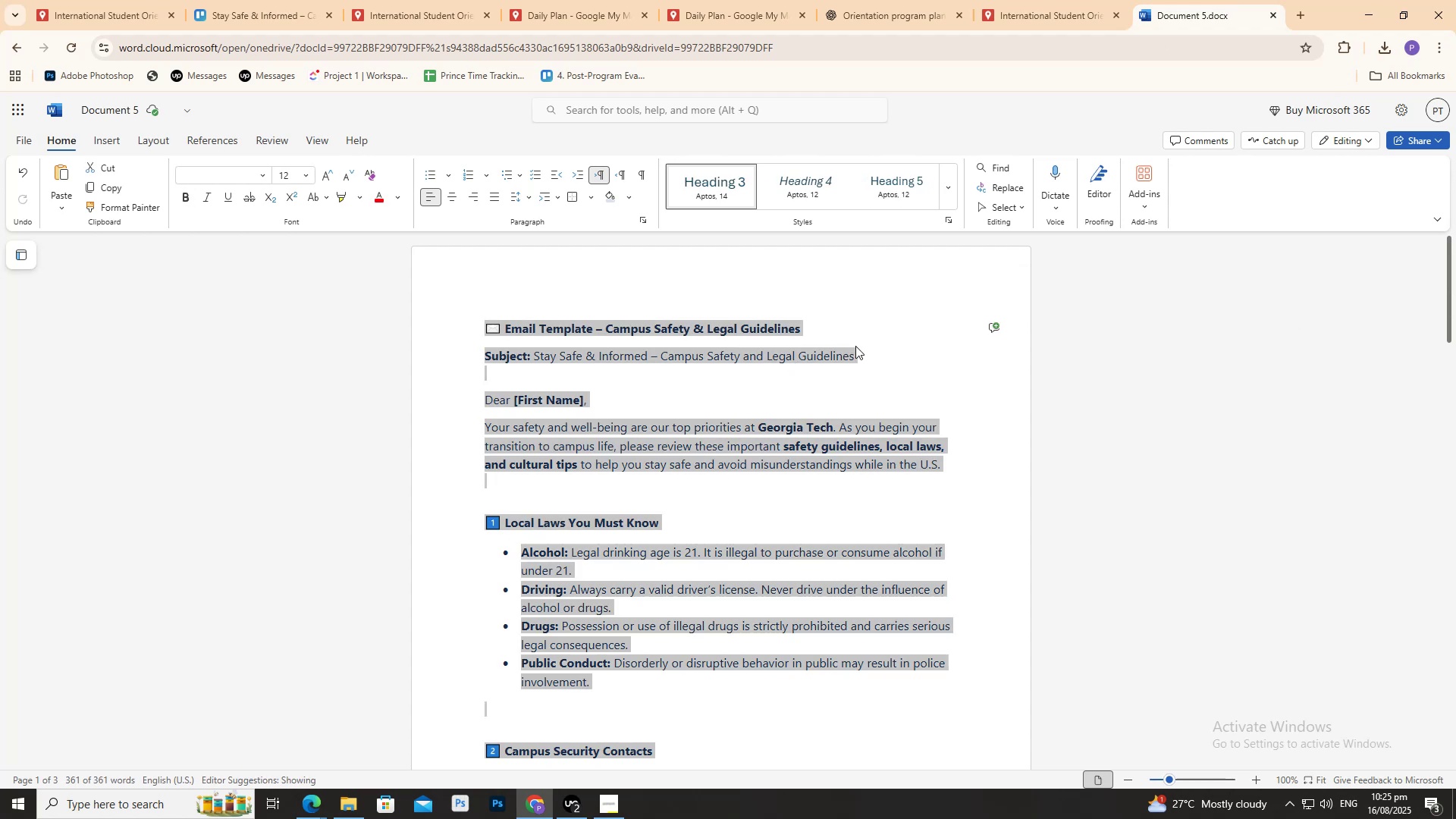 
triple_click([855, 346])
 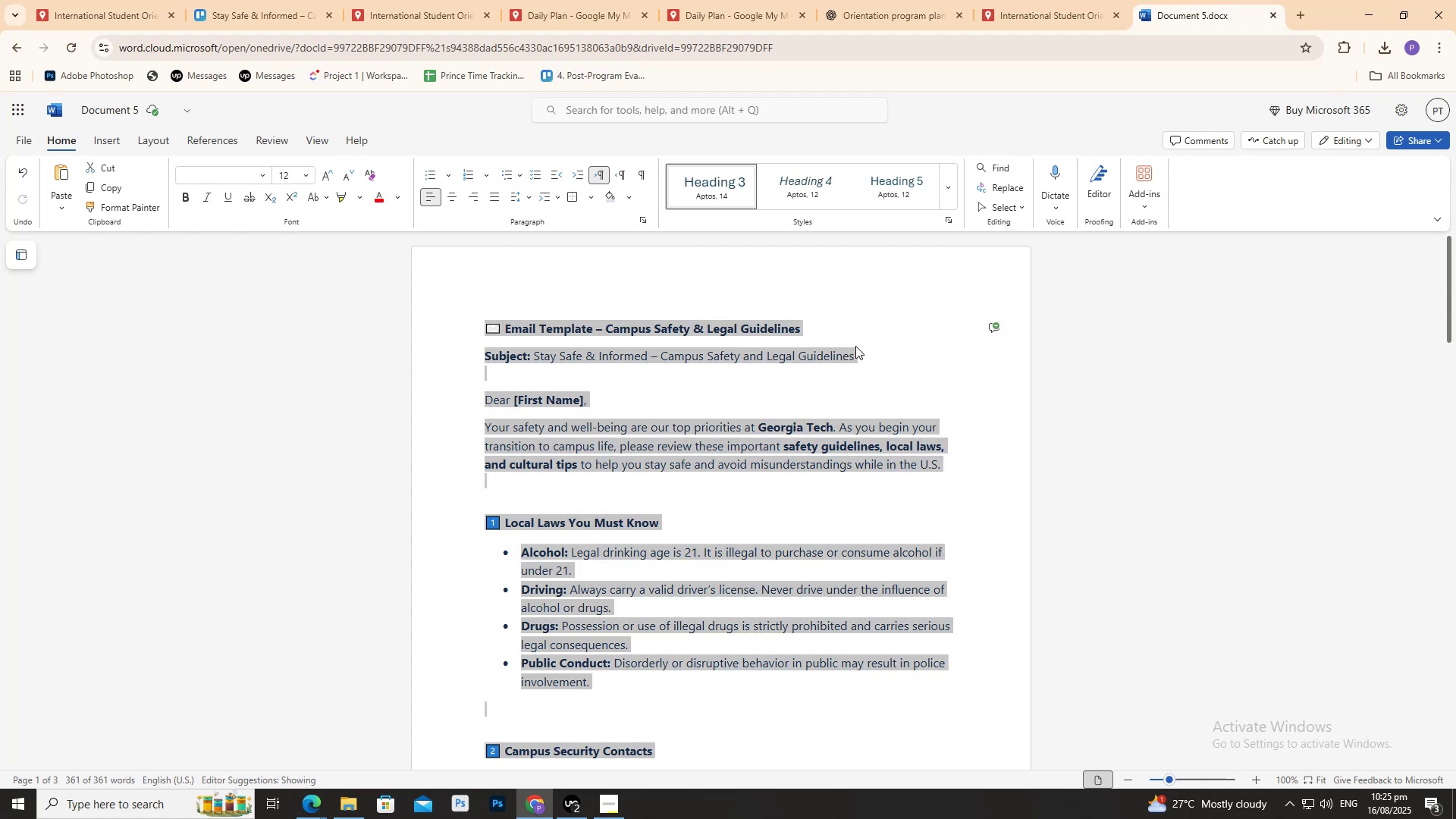 
triple_click([855, 346])
 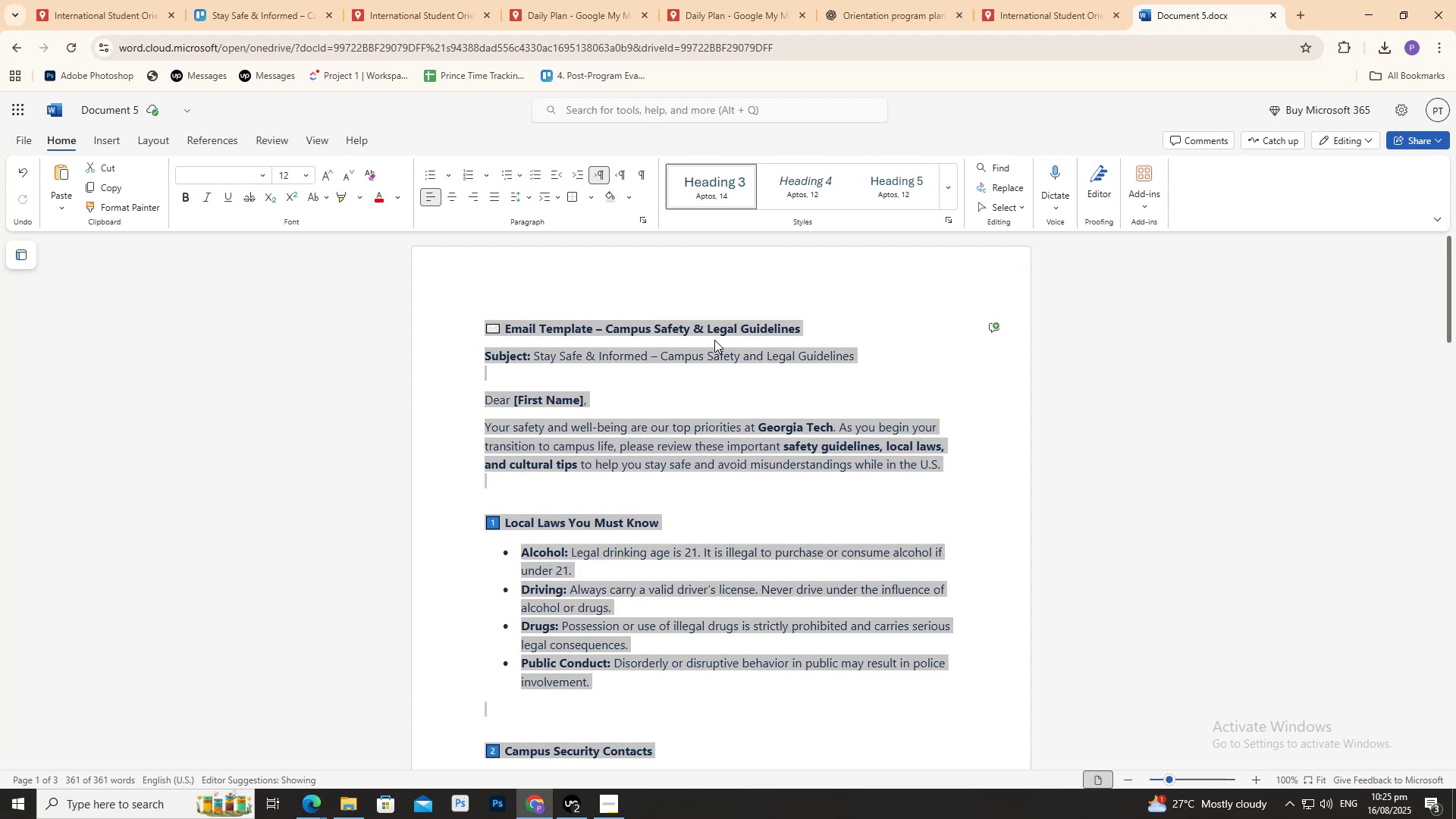 
triple_click([714, 340])
 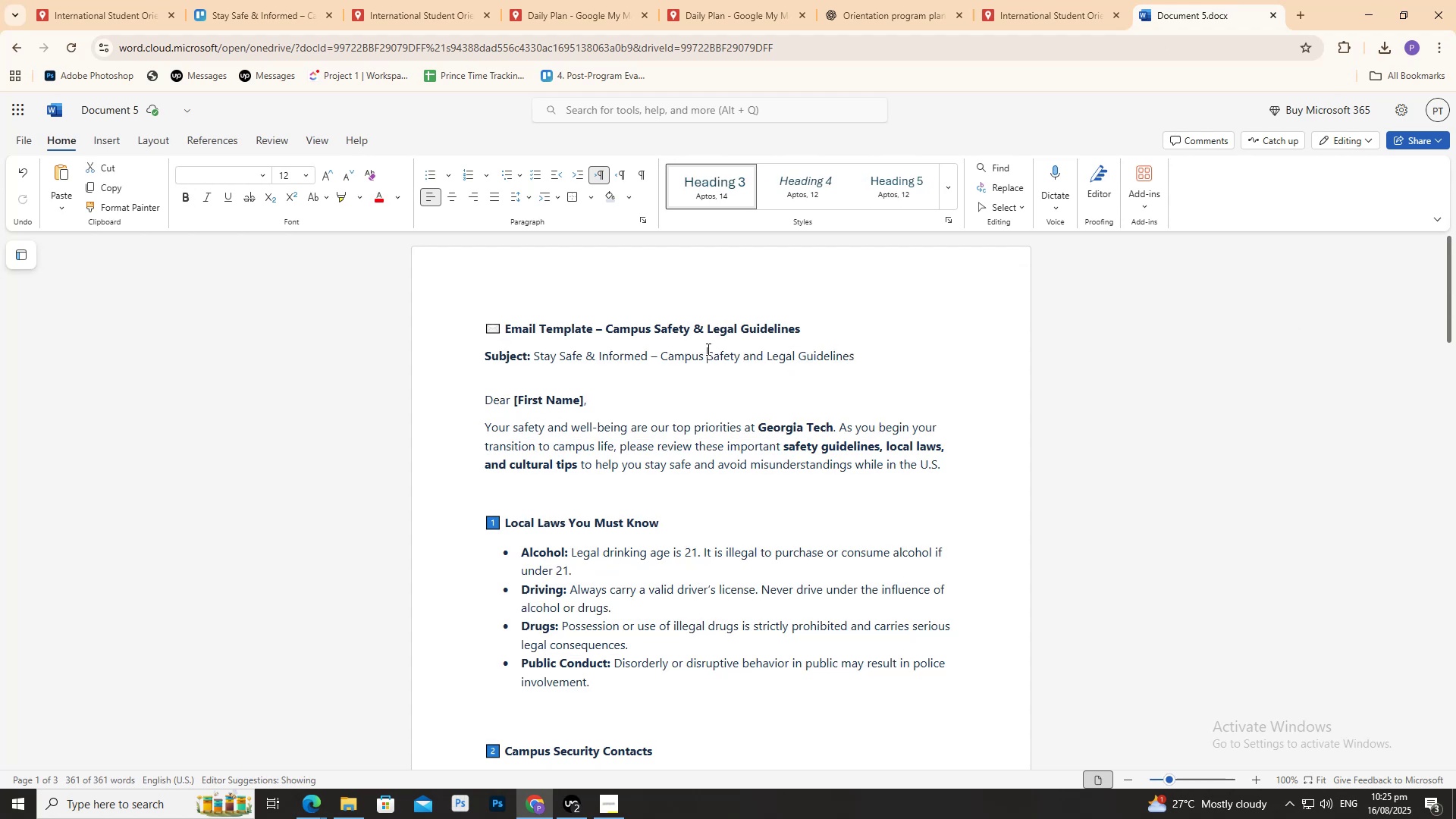 
triple_click([707, 349])
 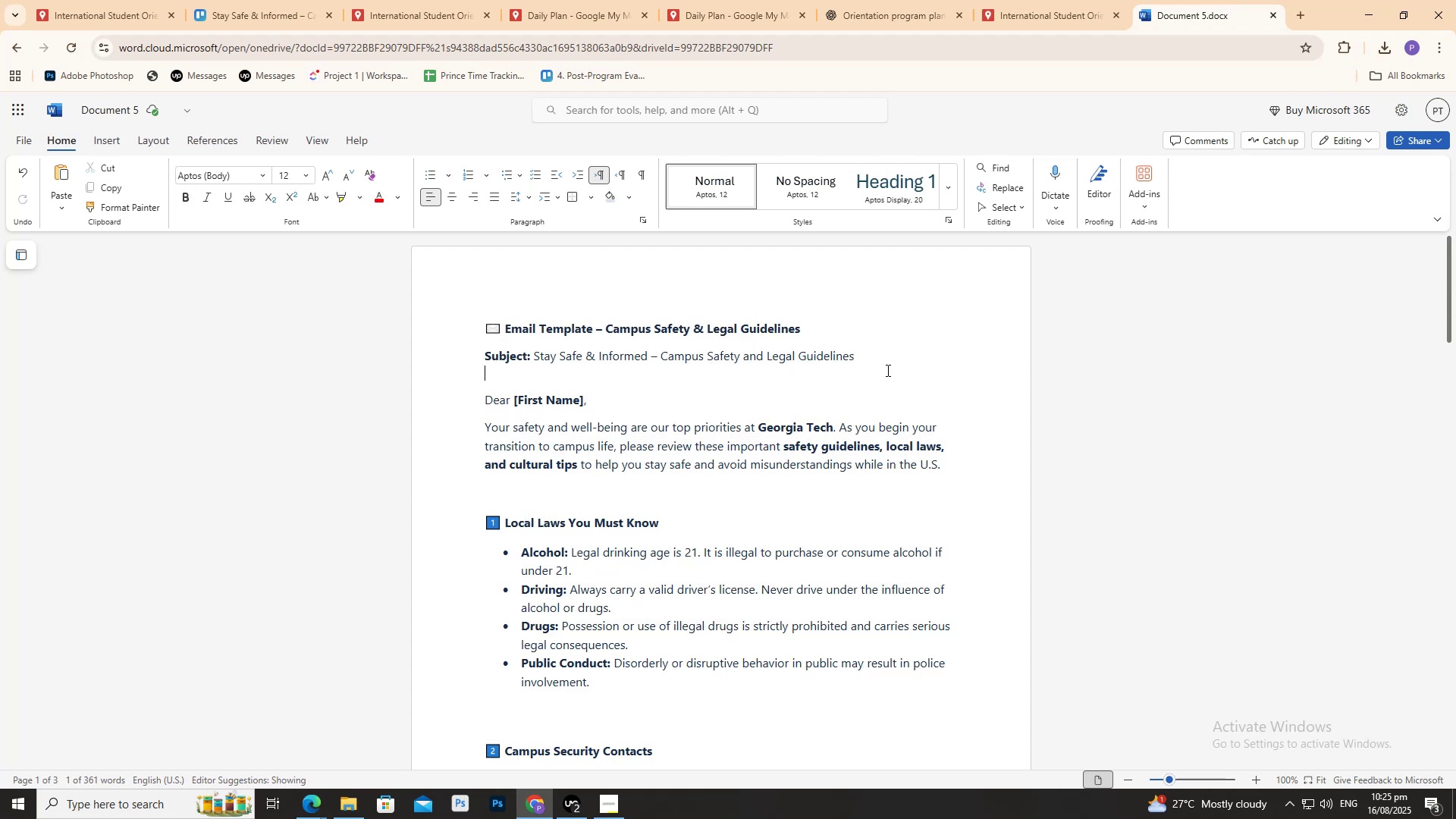 
left_click_drag(start_coordinate=[878, 372], to_coordinate=[430, 315])
 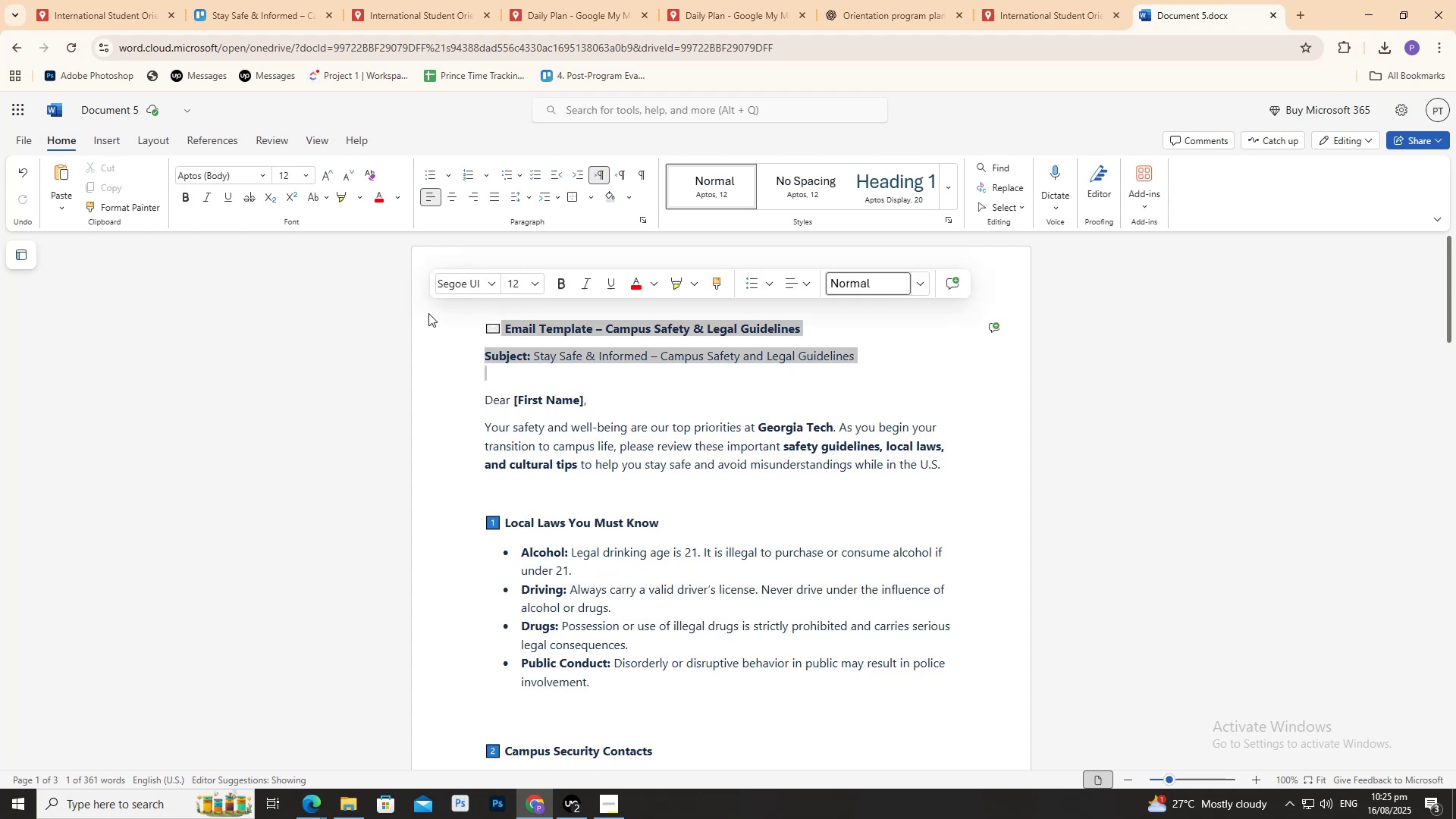 
key(Backspace)
 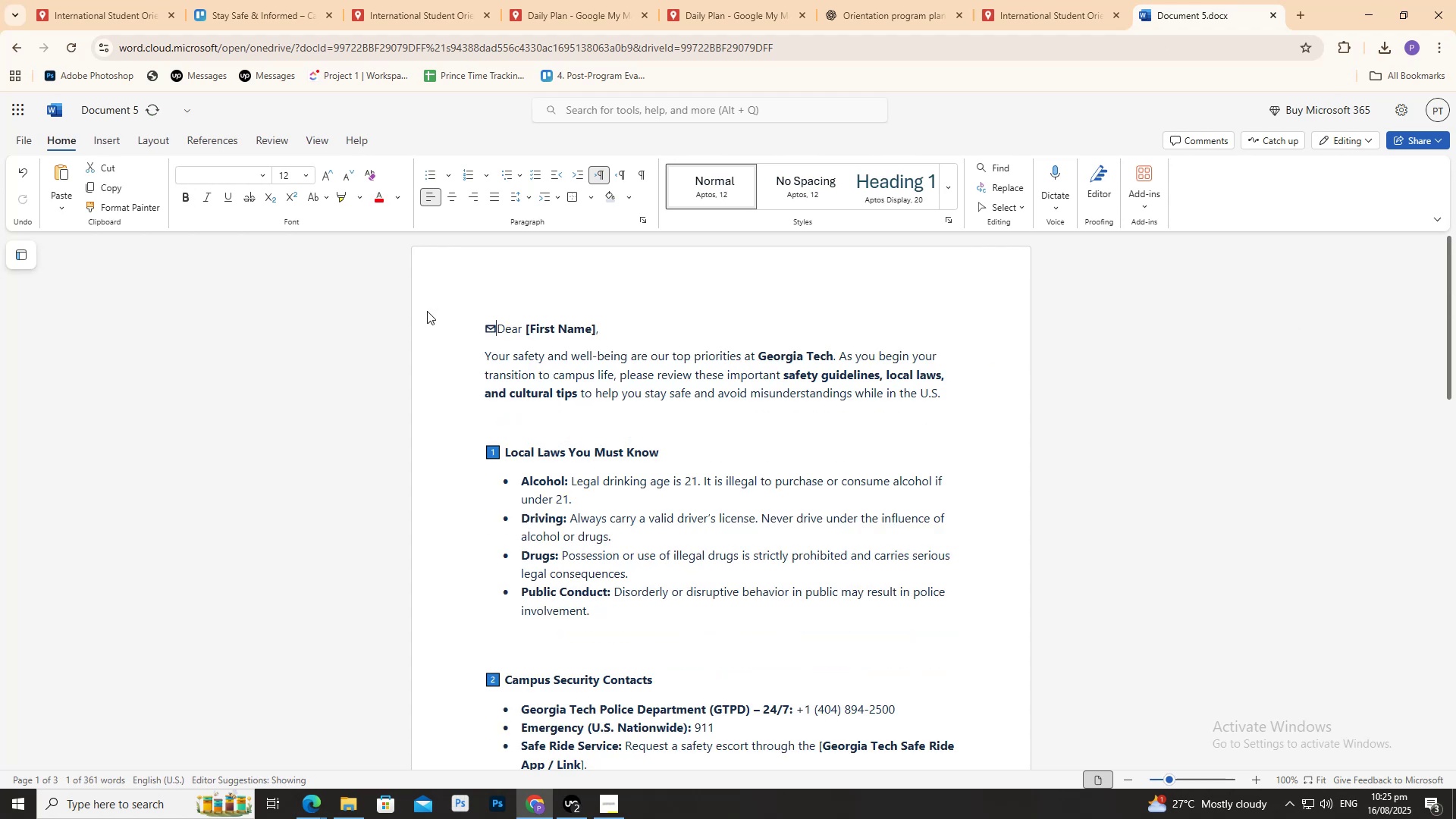 
key(Backspace)
 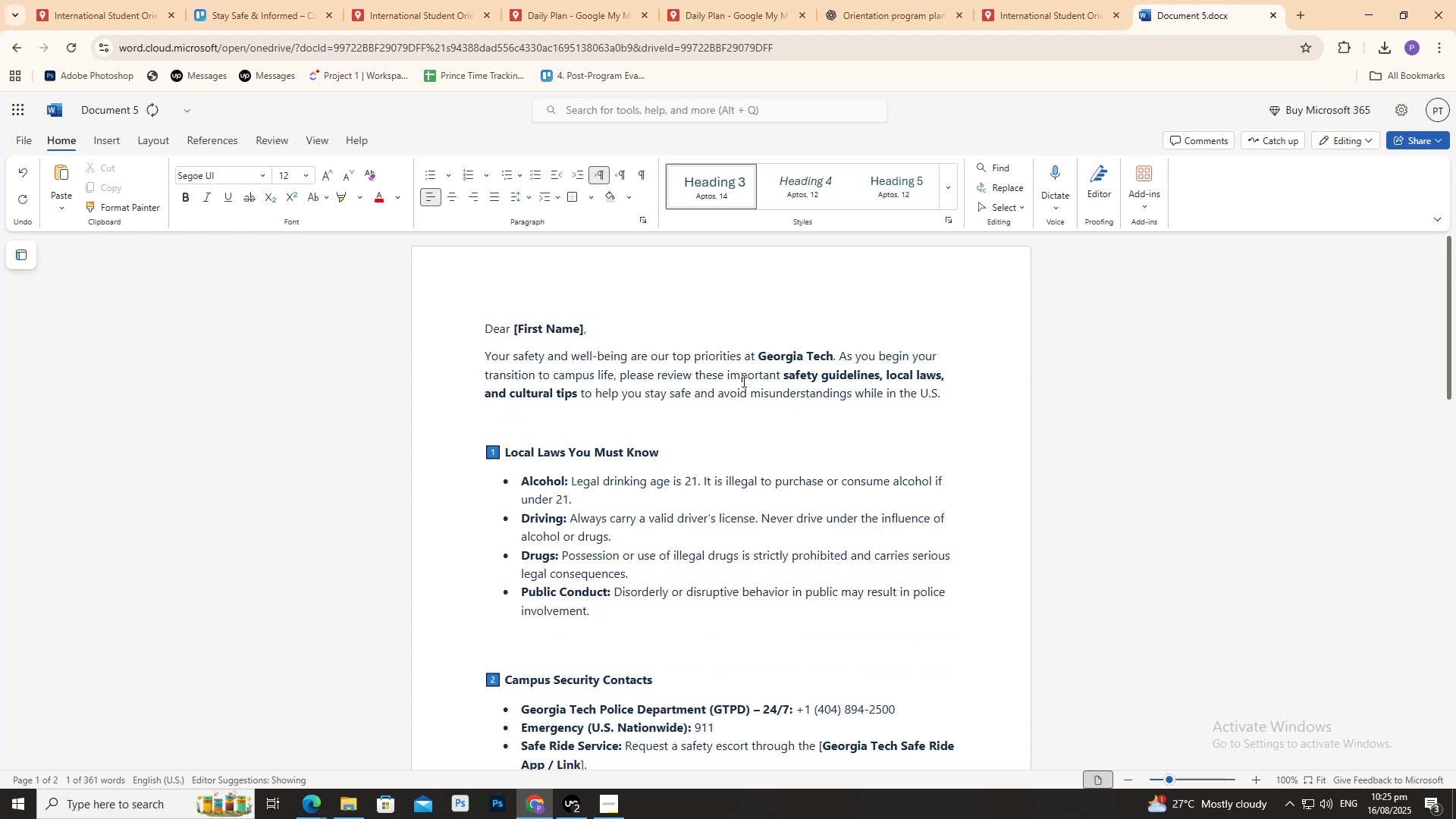 
scroll: coordinate [930, 410], scroll_direction: down, amount: 24.0
 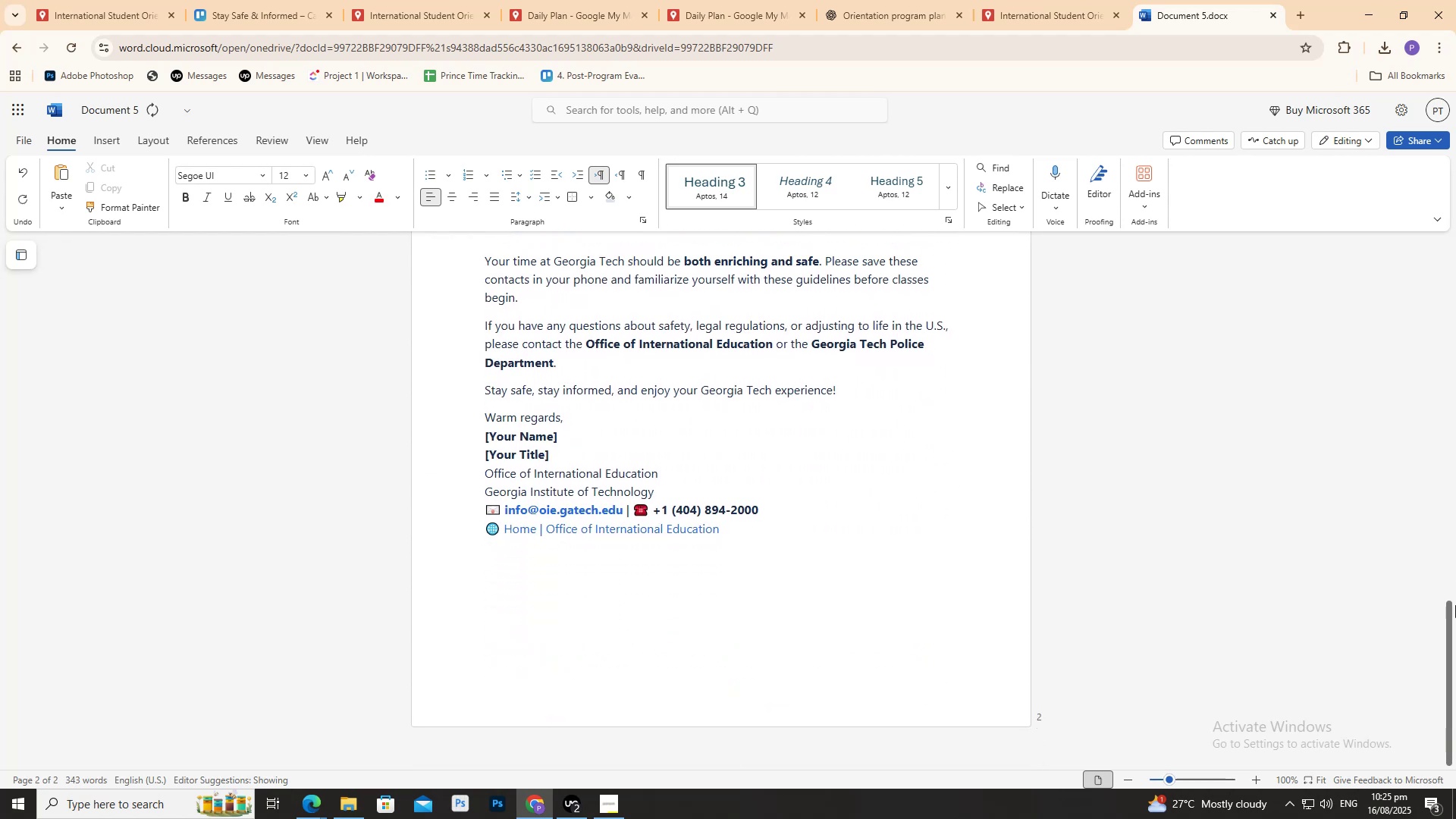 
left_click_drag(start_coordinate=[1453, 607], to_coordinate=[1452, 64])
 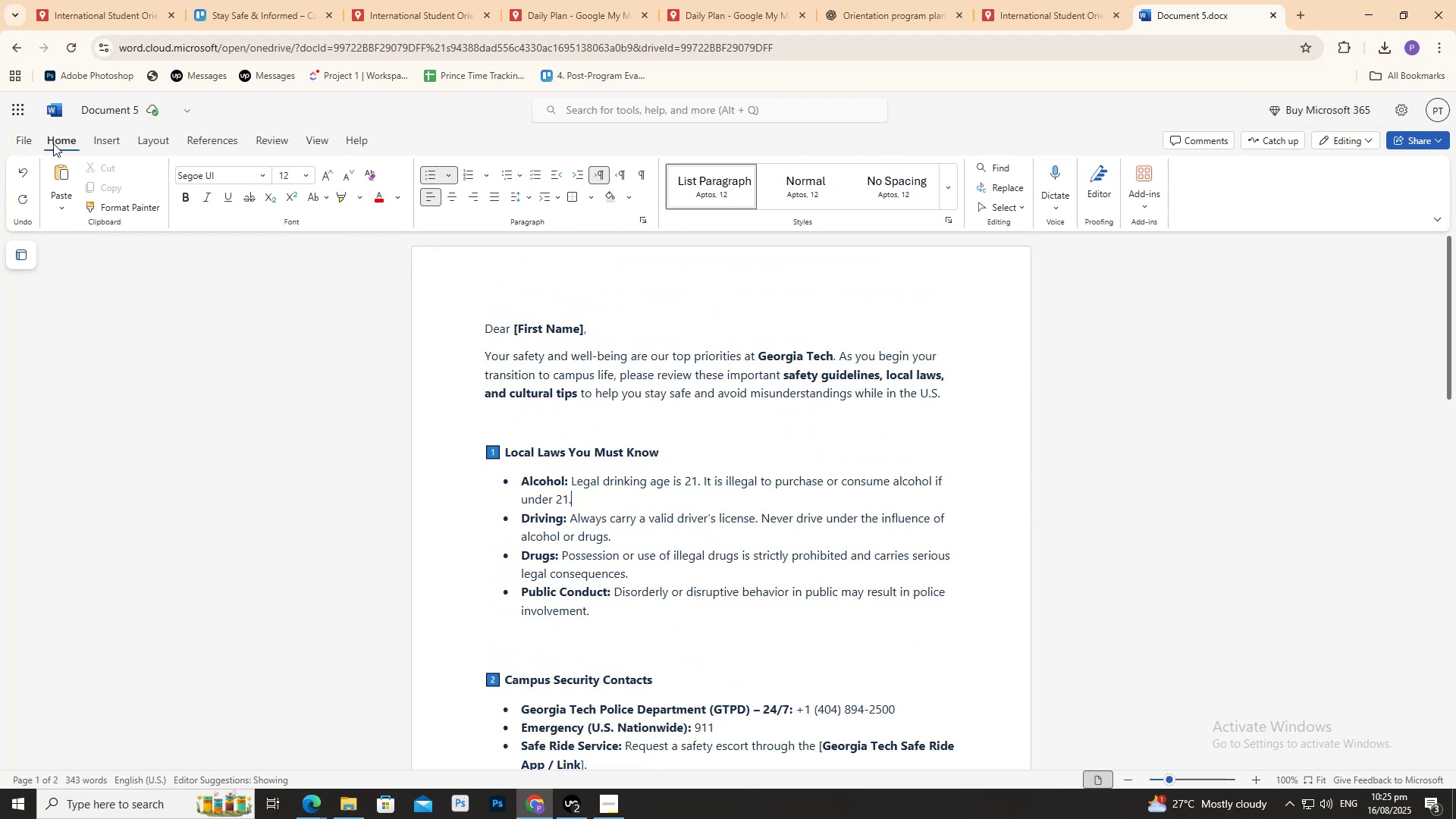 
left_click([33, 141])
 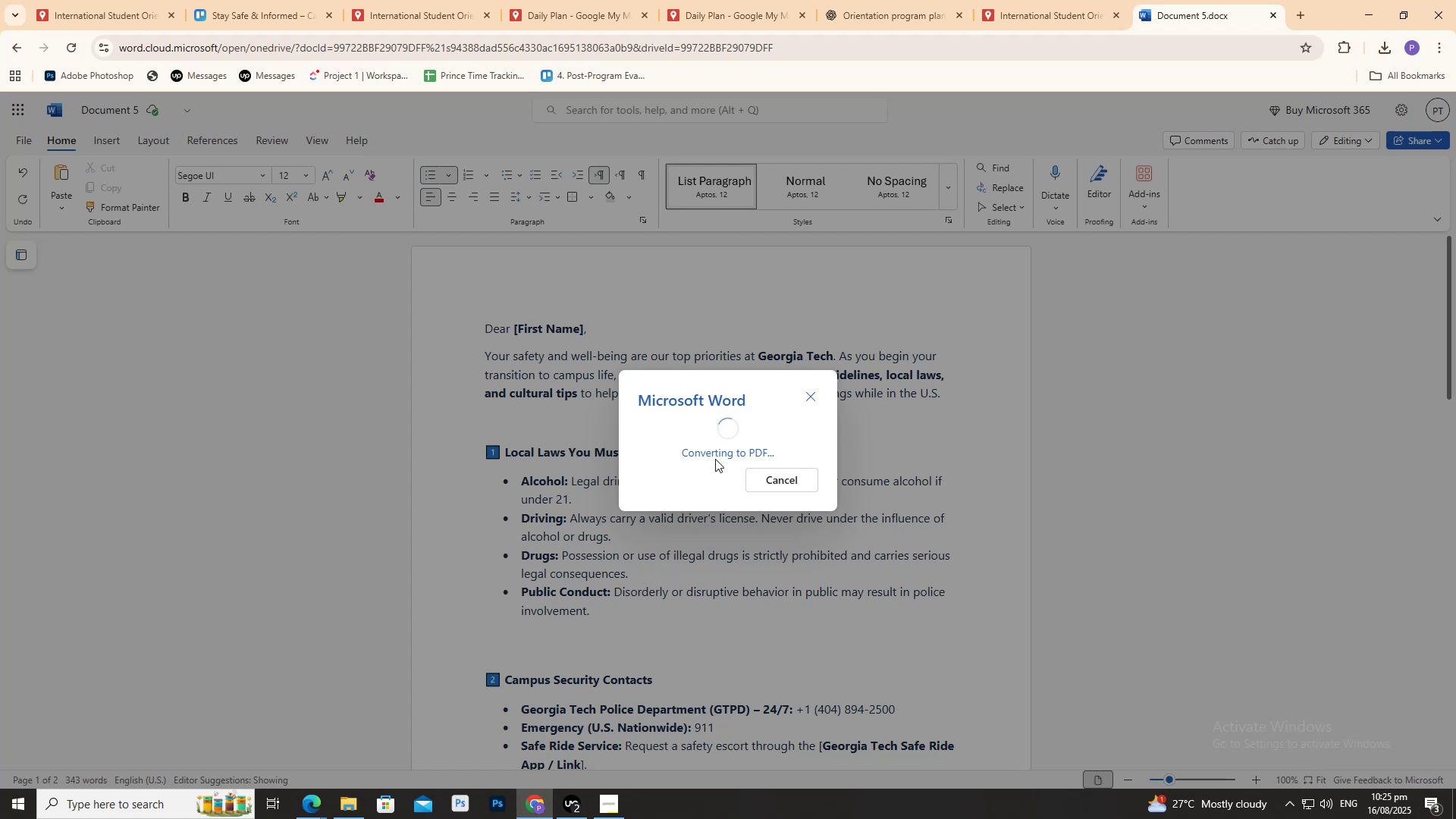 
wait(7.42)
 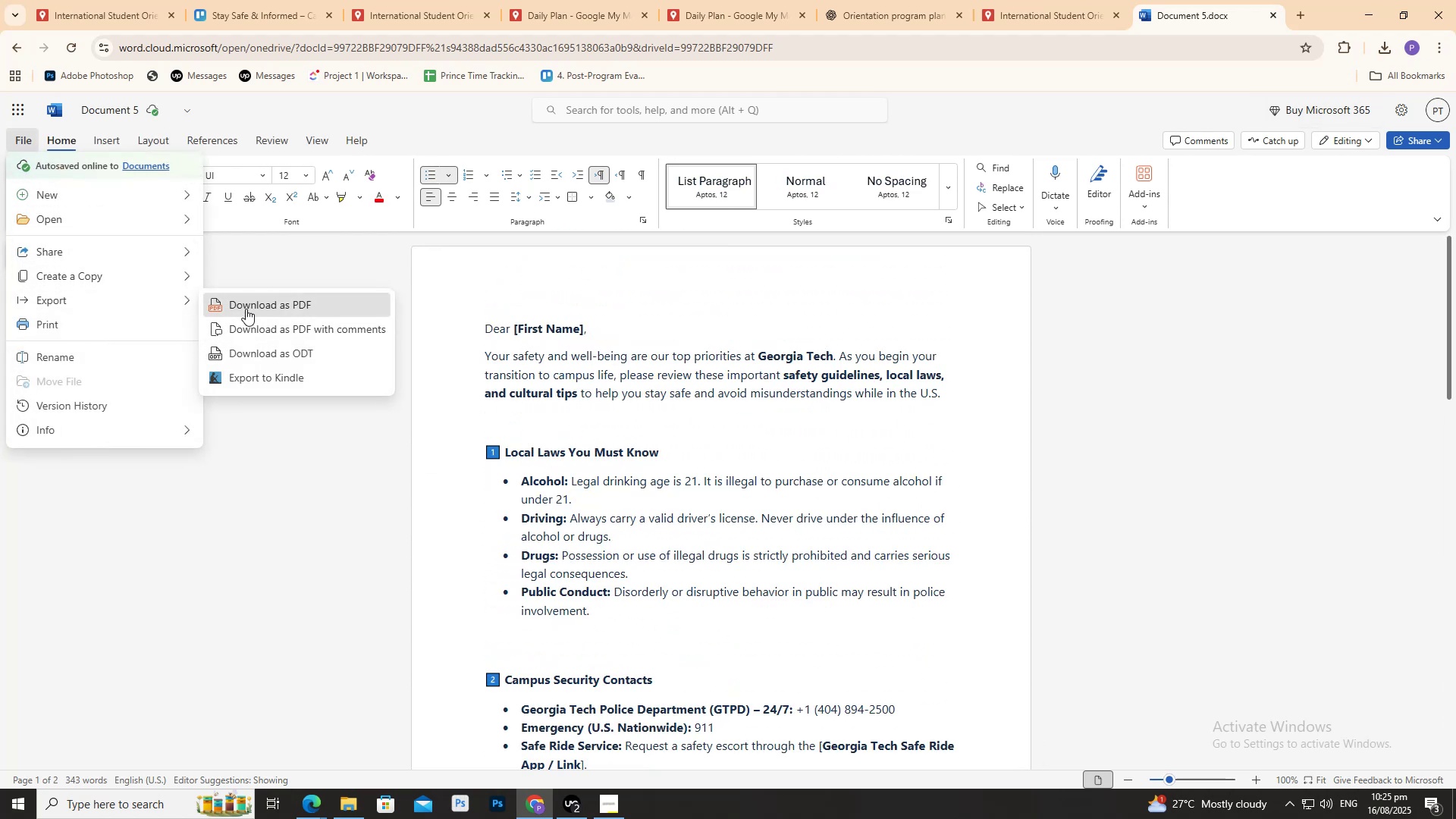 
left_click([727, 466])
 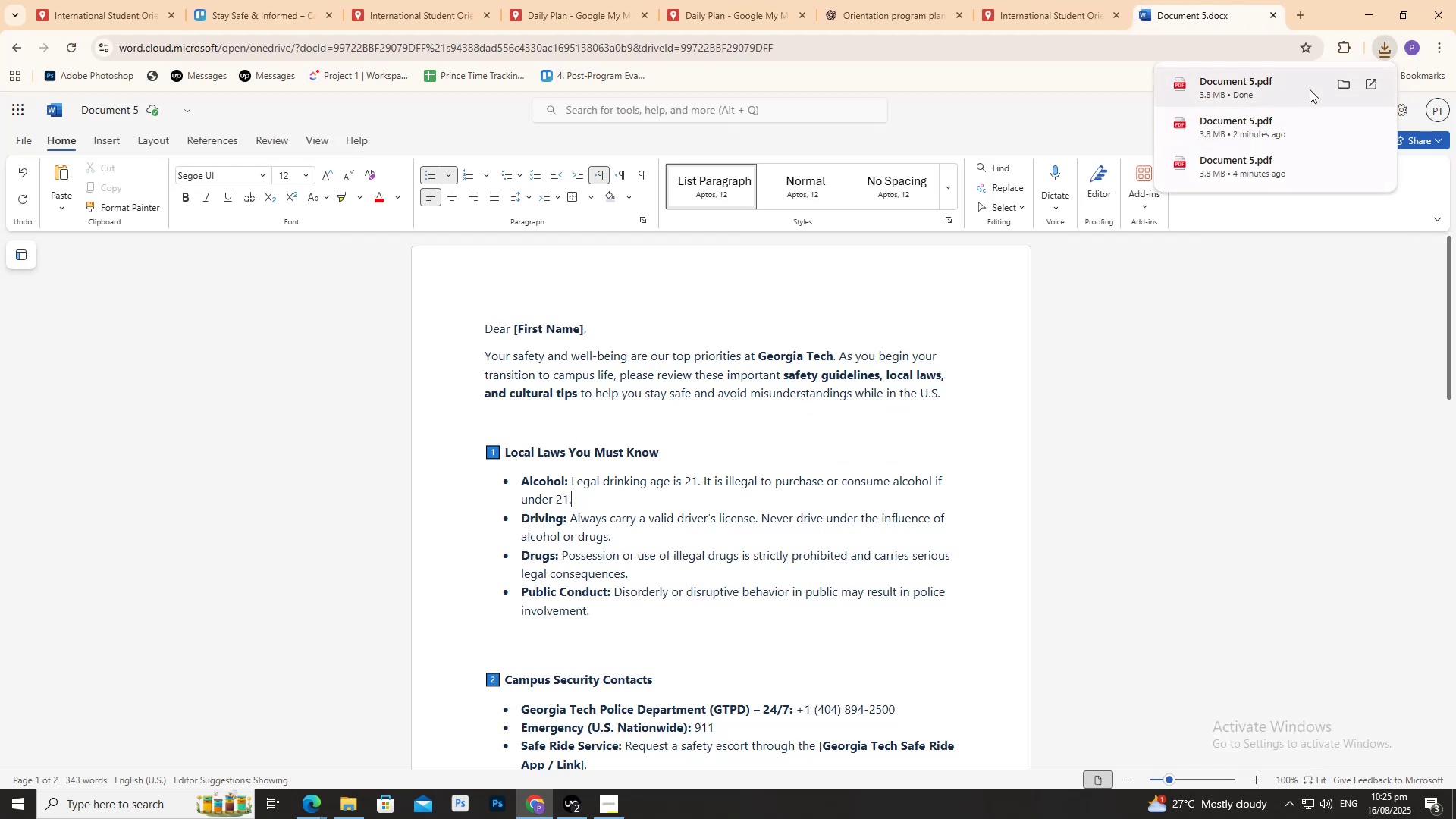 
left_click([1346, 86])
 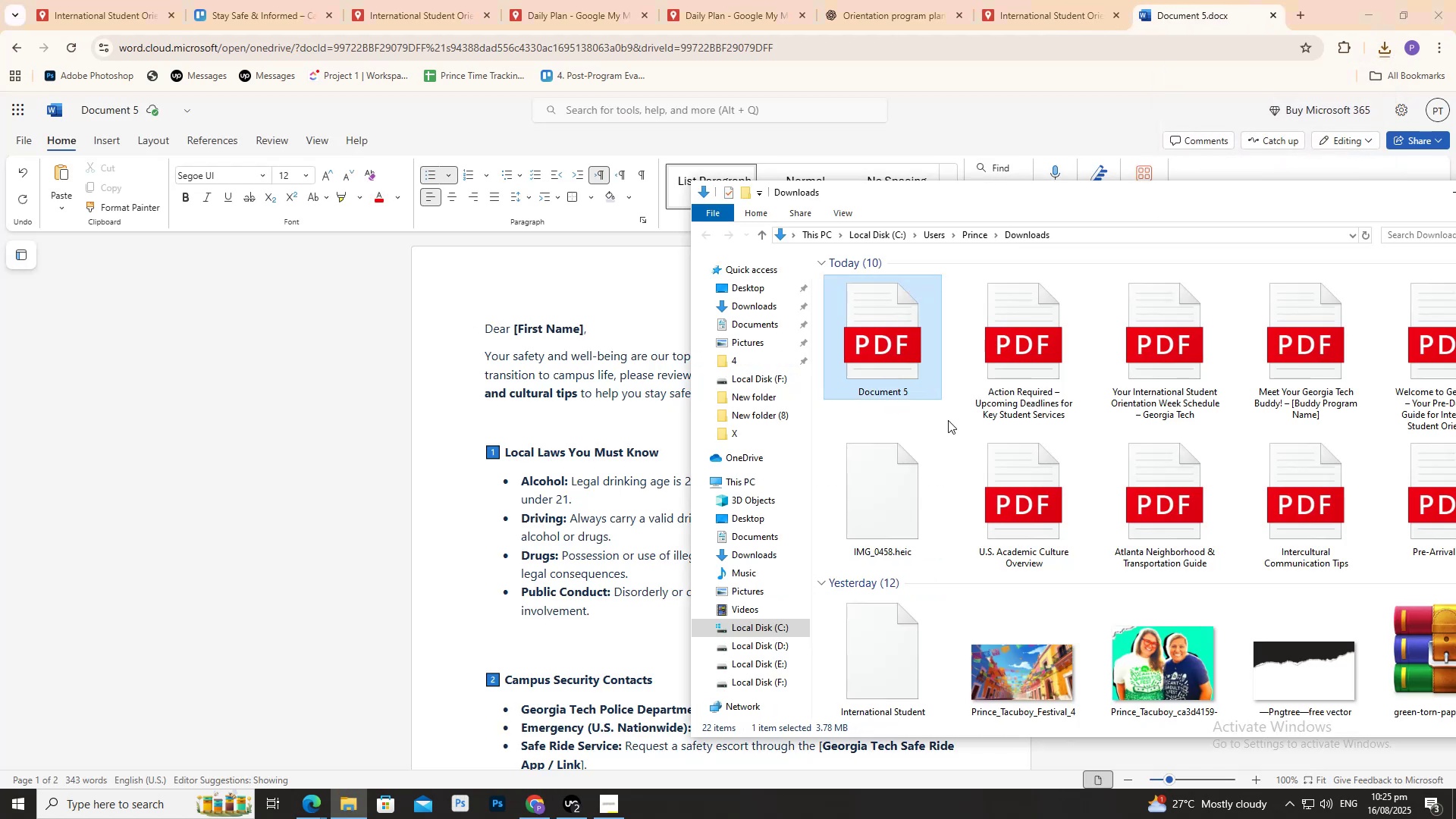 
key(E)
 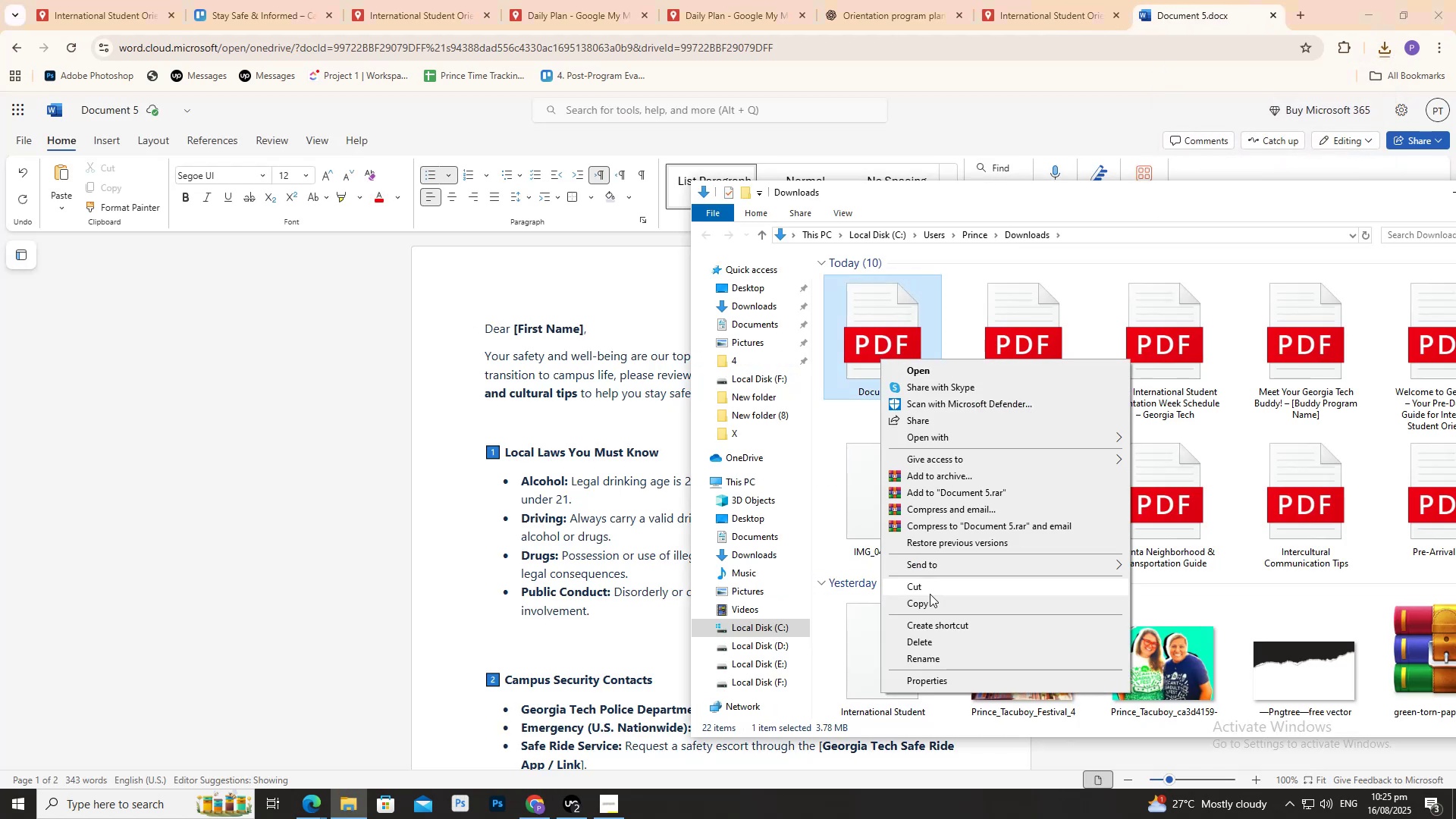 
left_click([938, 653])
 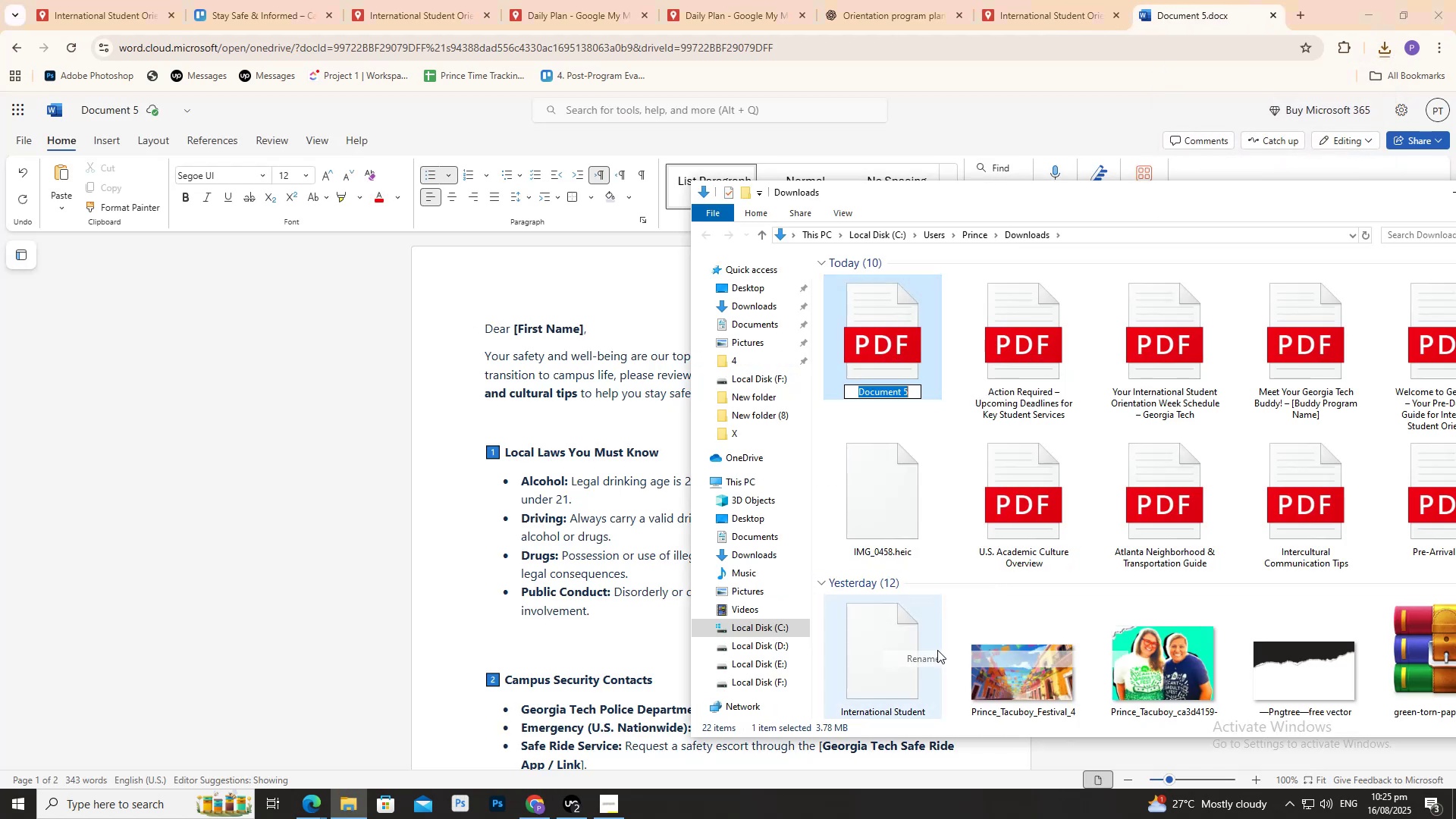 
key(Control+V)
 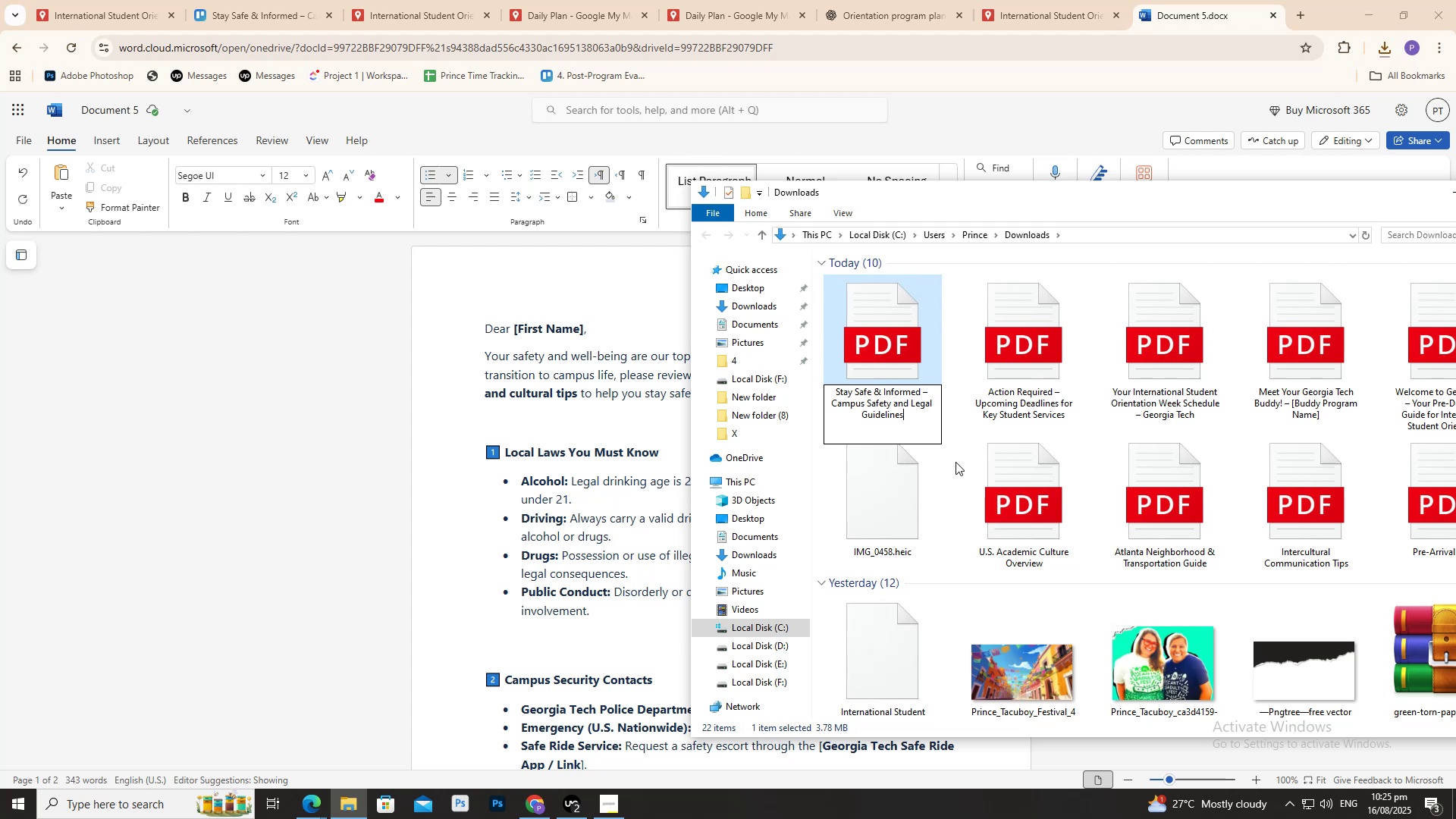 
left_click([956, 462])
 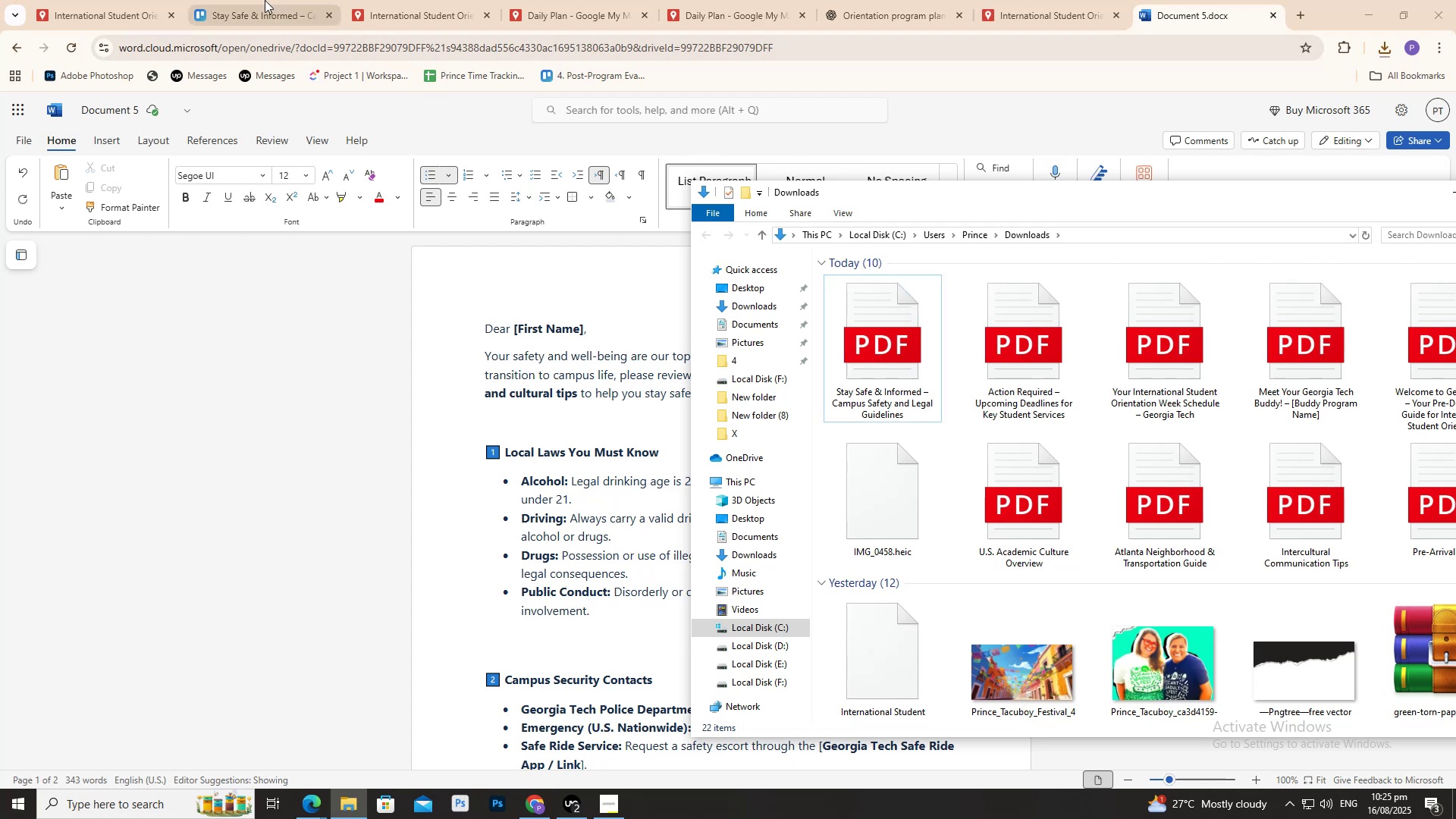 
left_click([265, 0])
 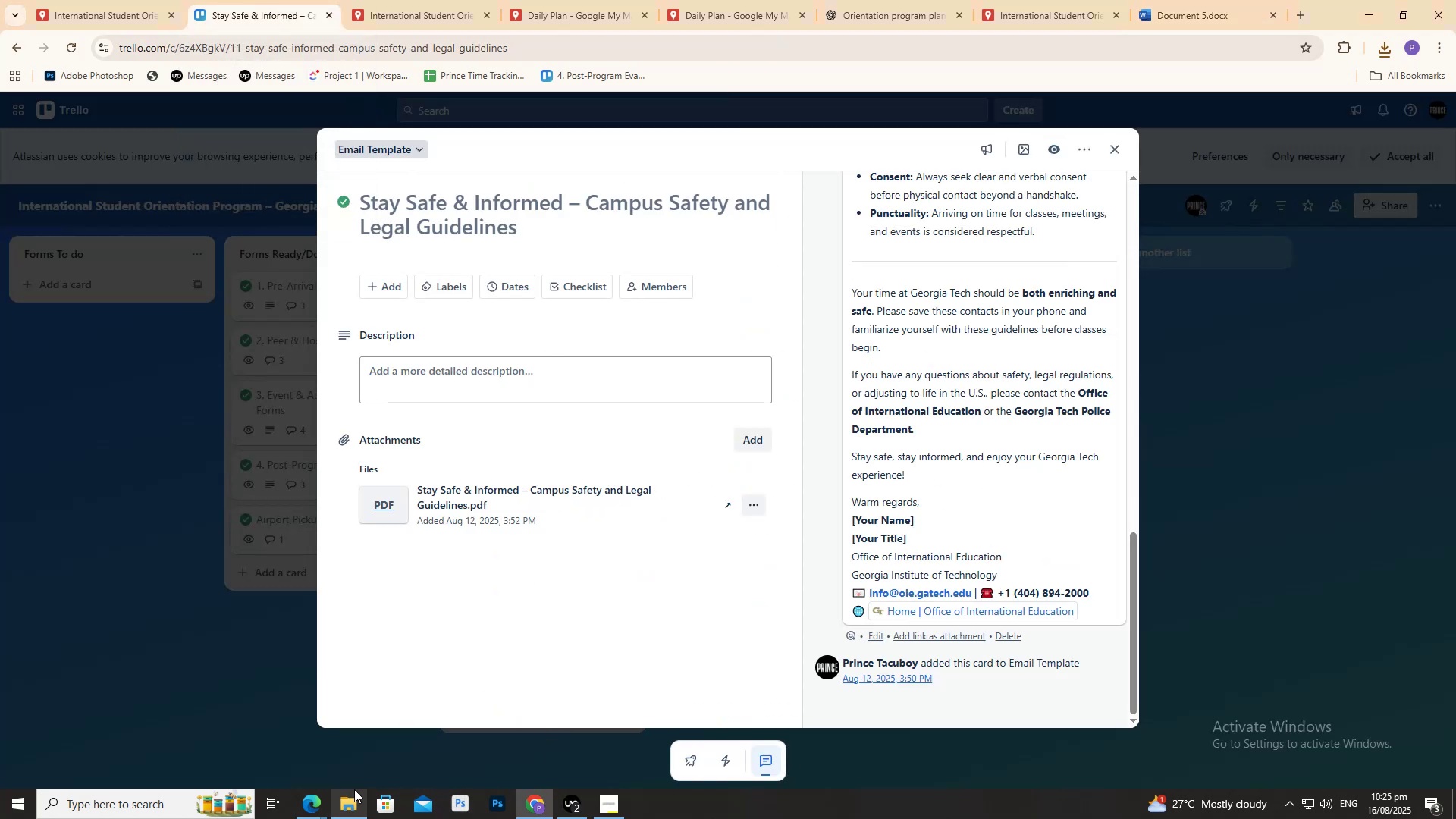 
left_click([354, 790])
 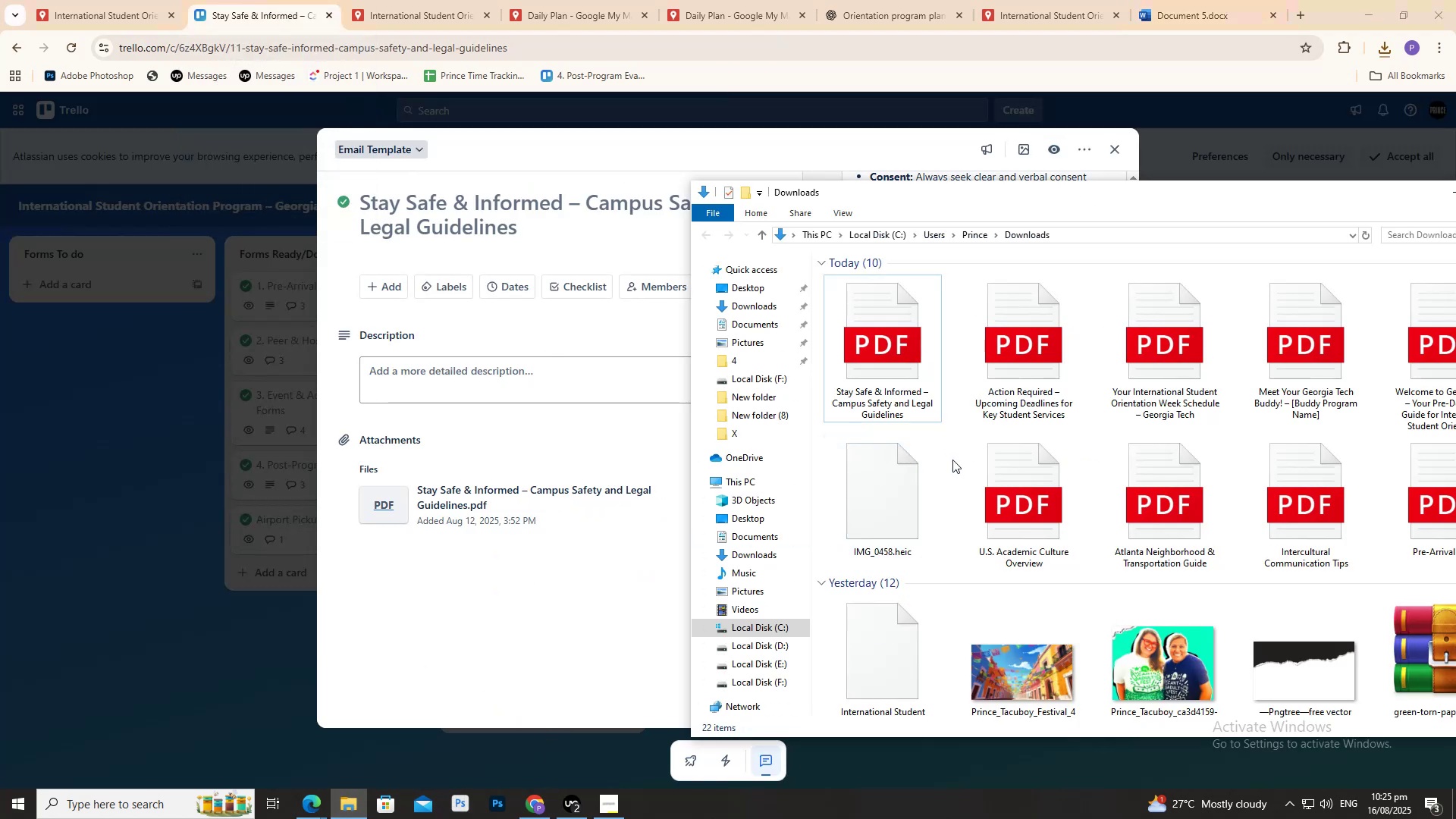 
right_click([955, 462])
 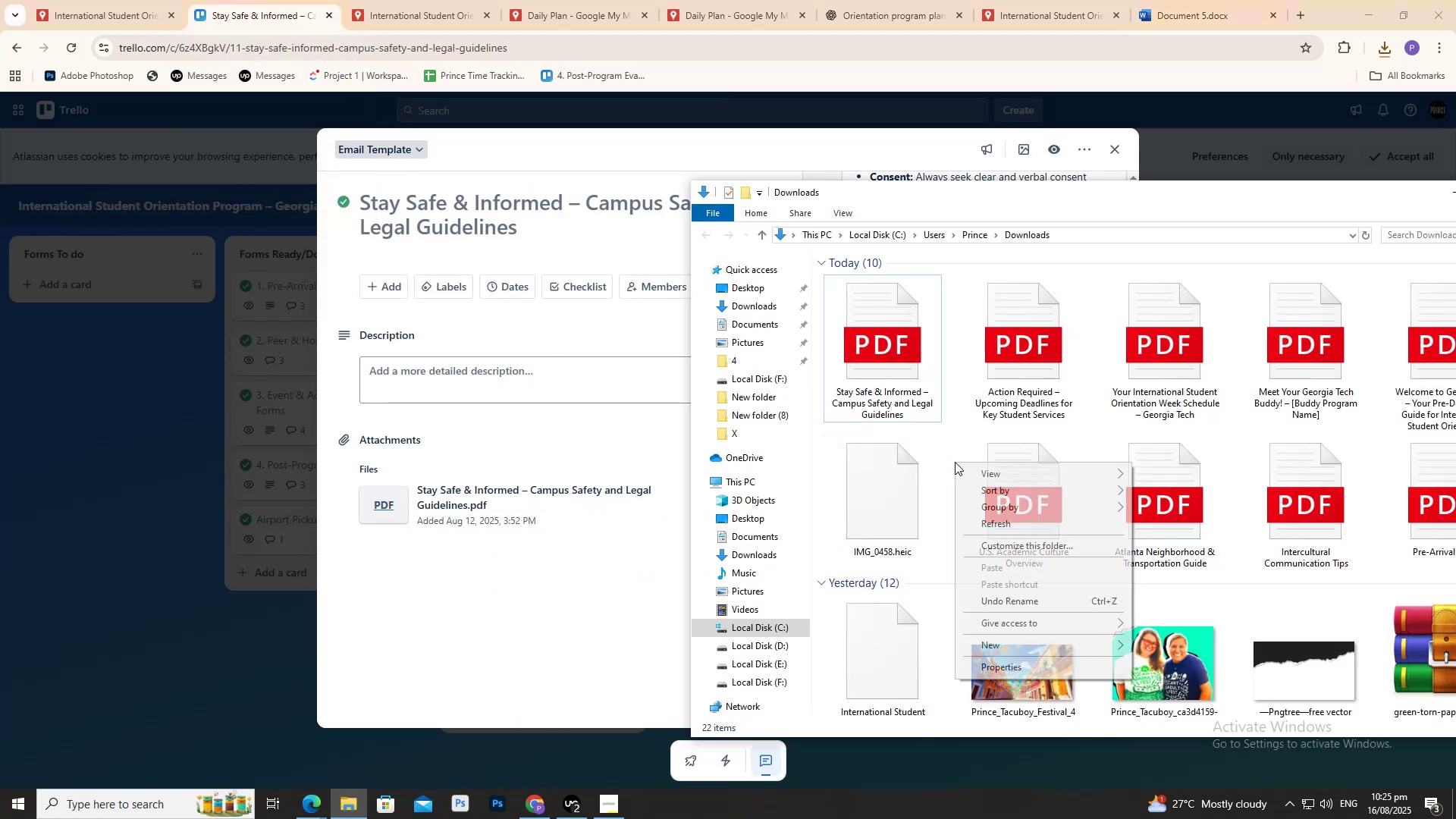 
key(E)
 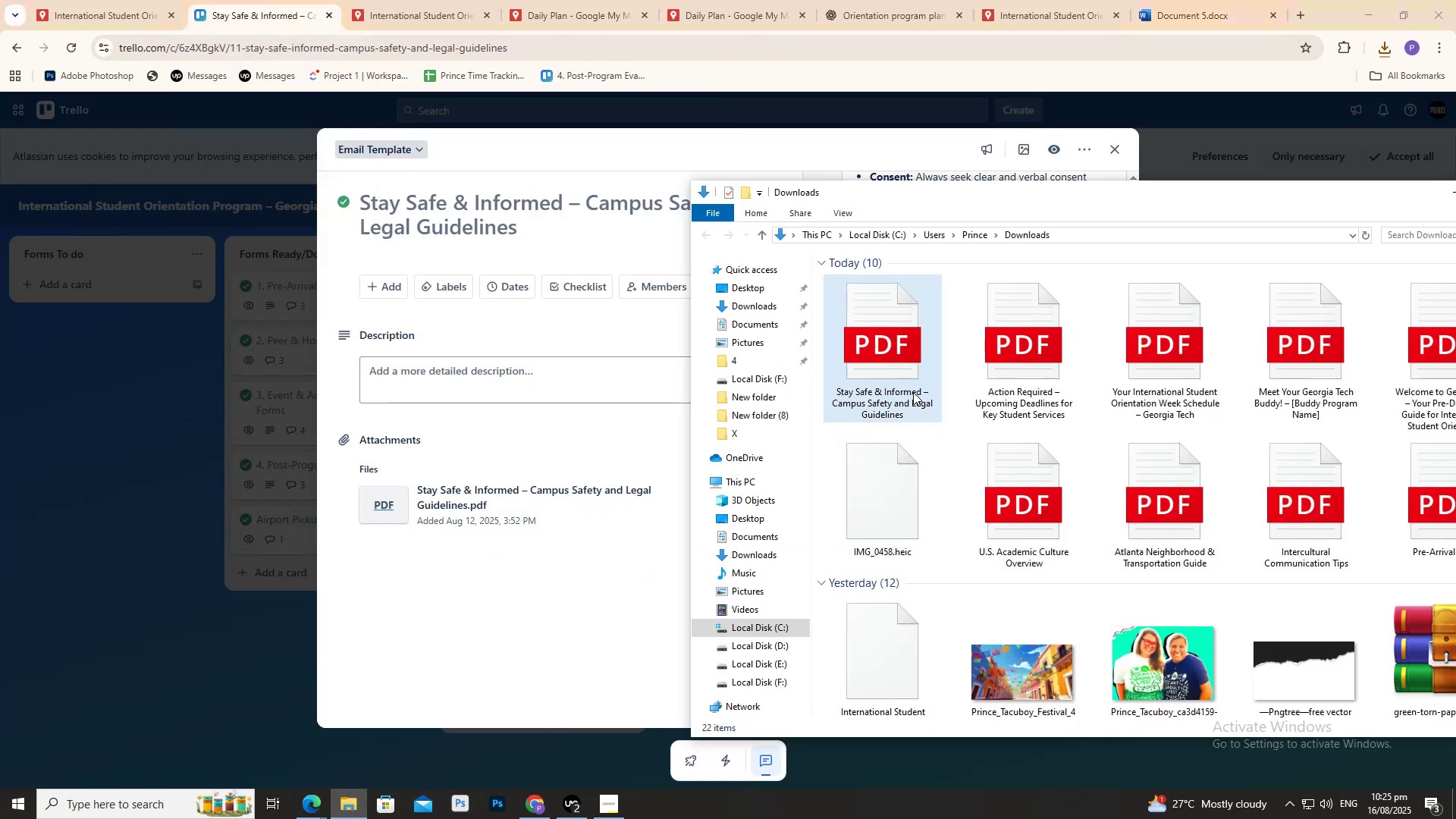 
left_click_drag(start_coordinate=[911, 390], to_coordinate=[636, 403])
 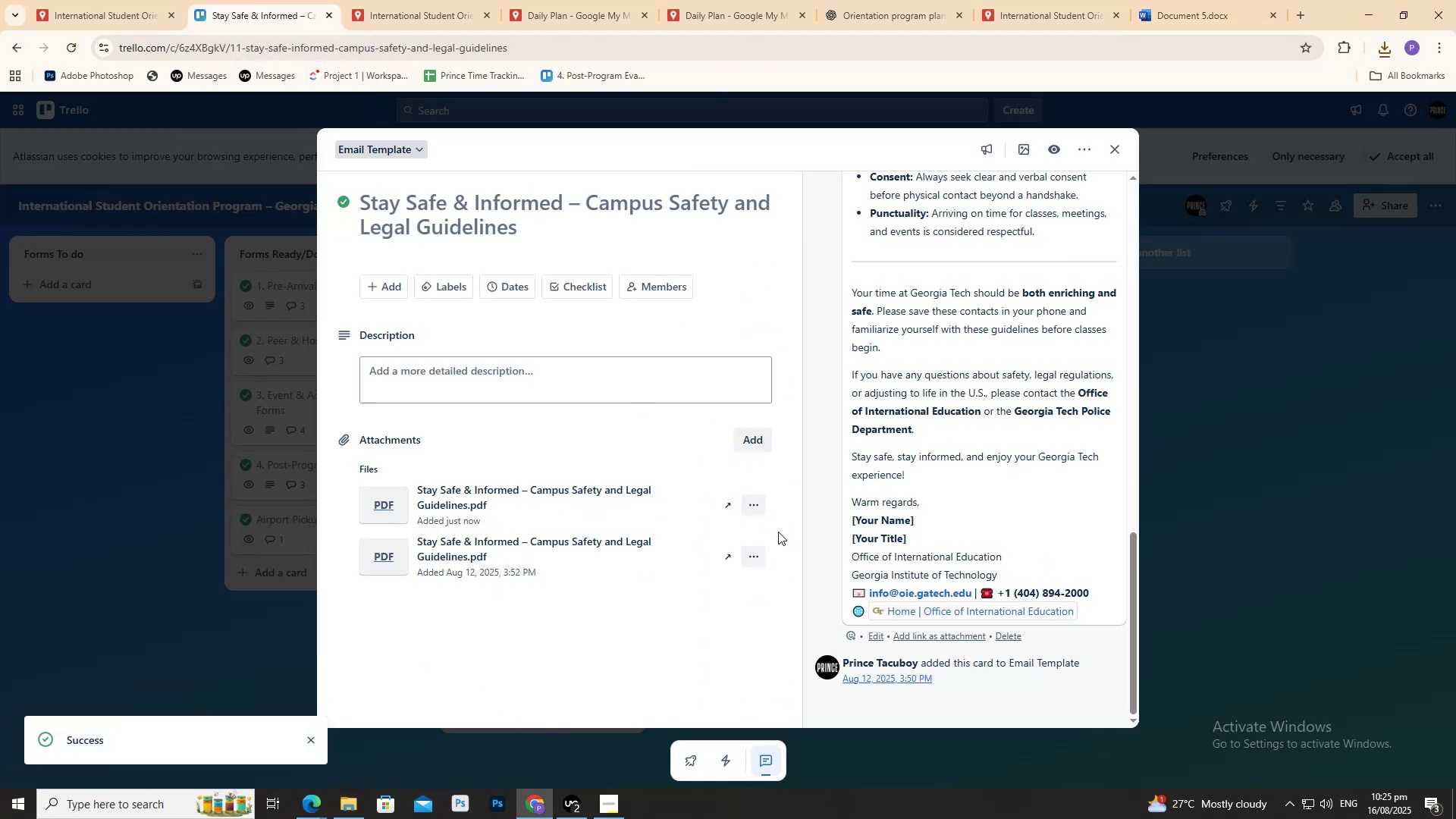 
left_click([759, 554])
 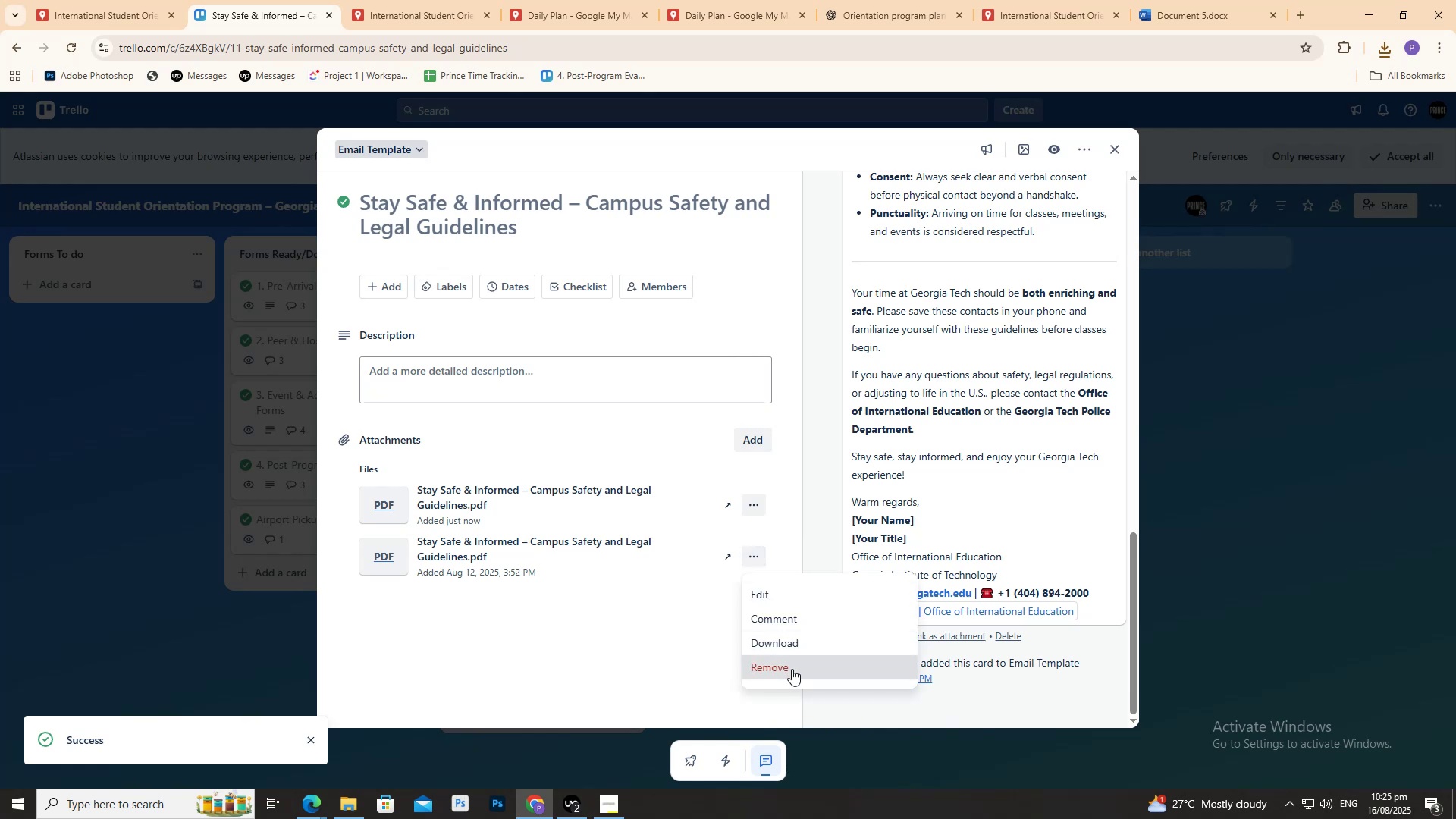 
left_click([792, 669])
 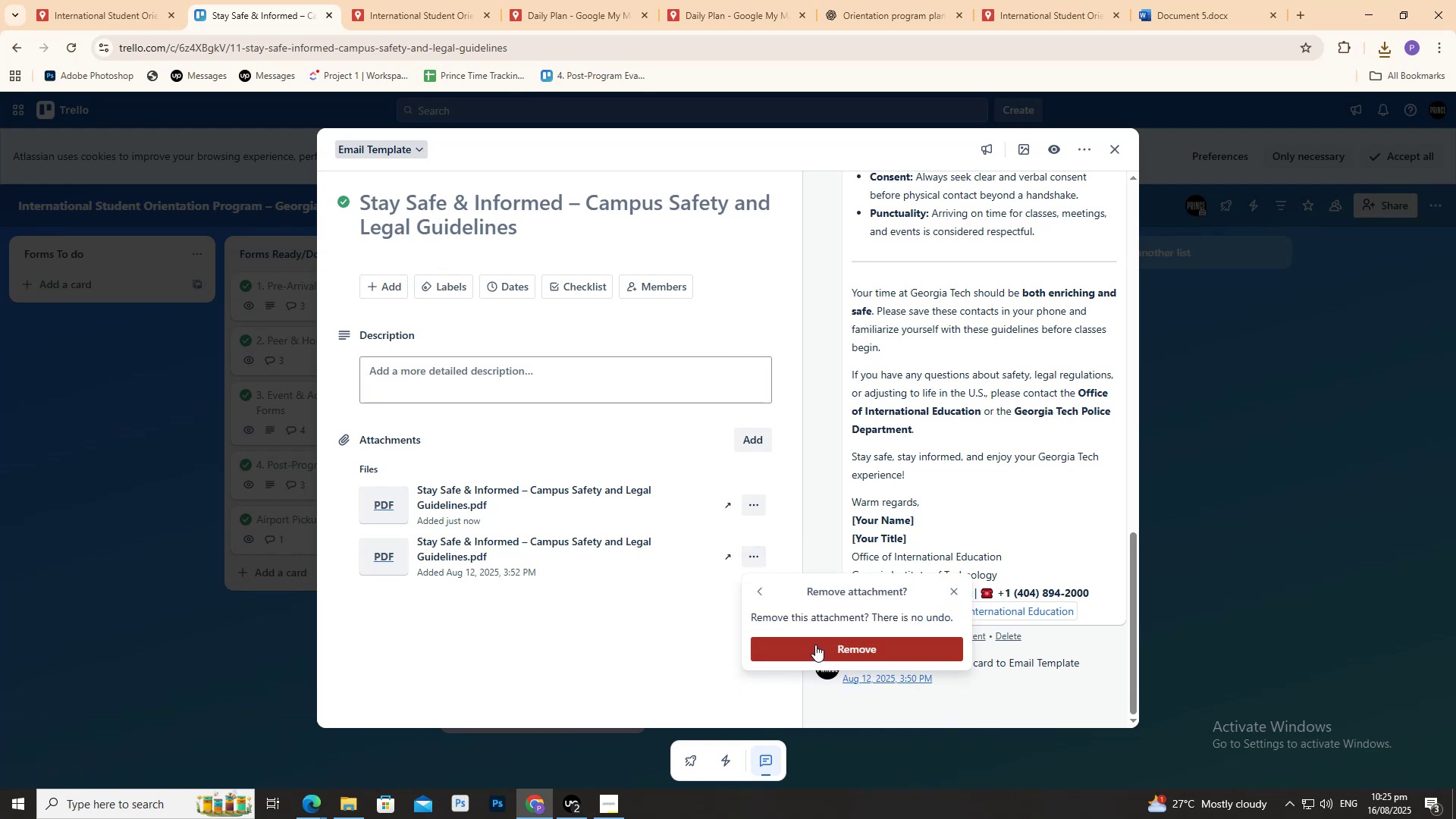 
left_click([815, 645])
 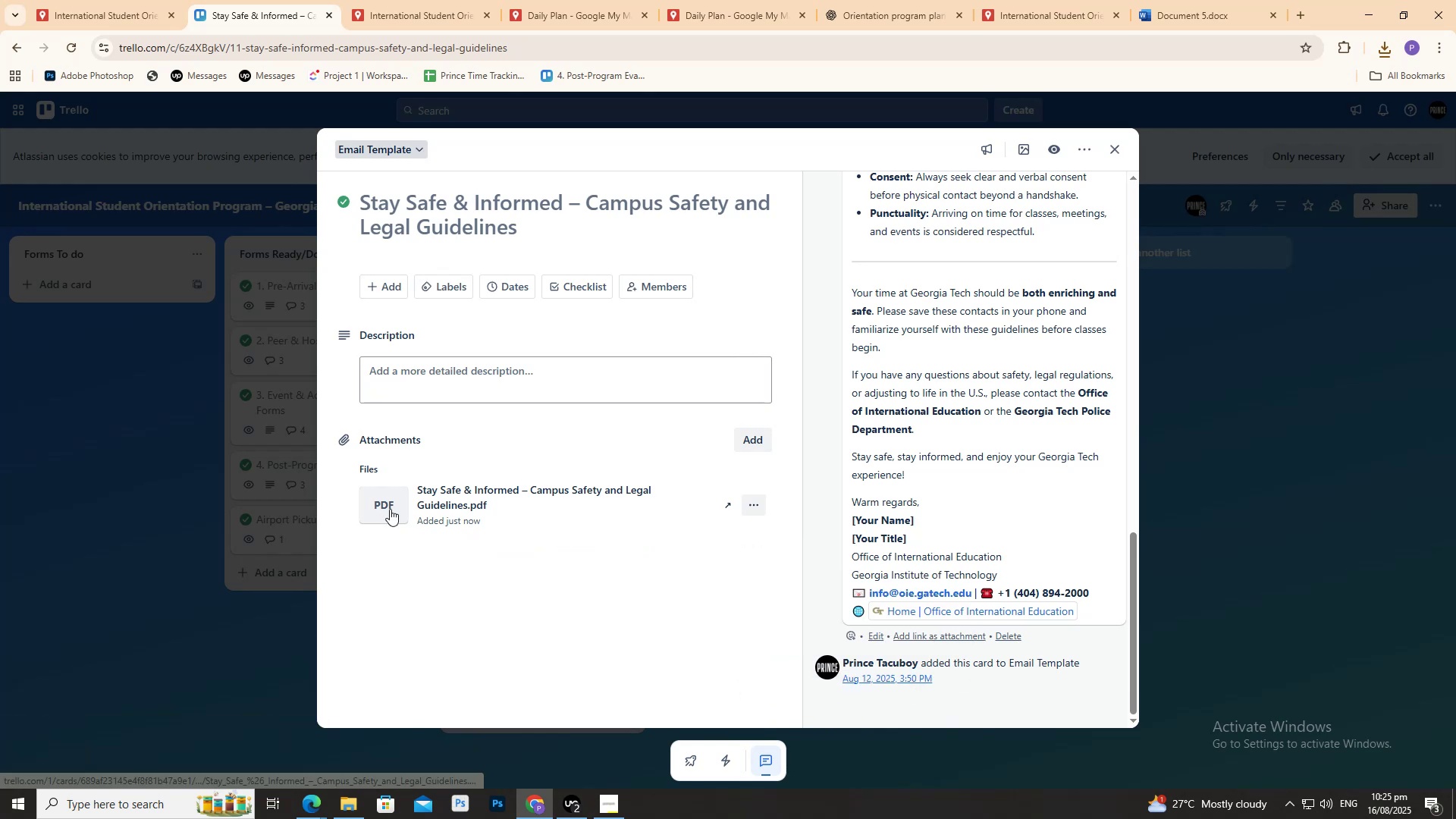 
left_click([390, 509])
 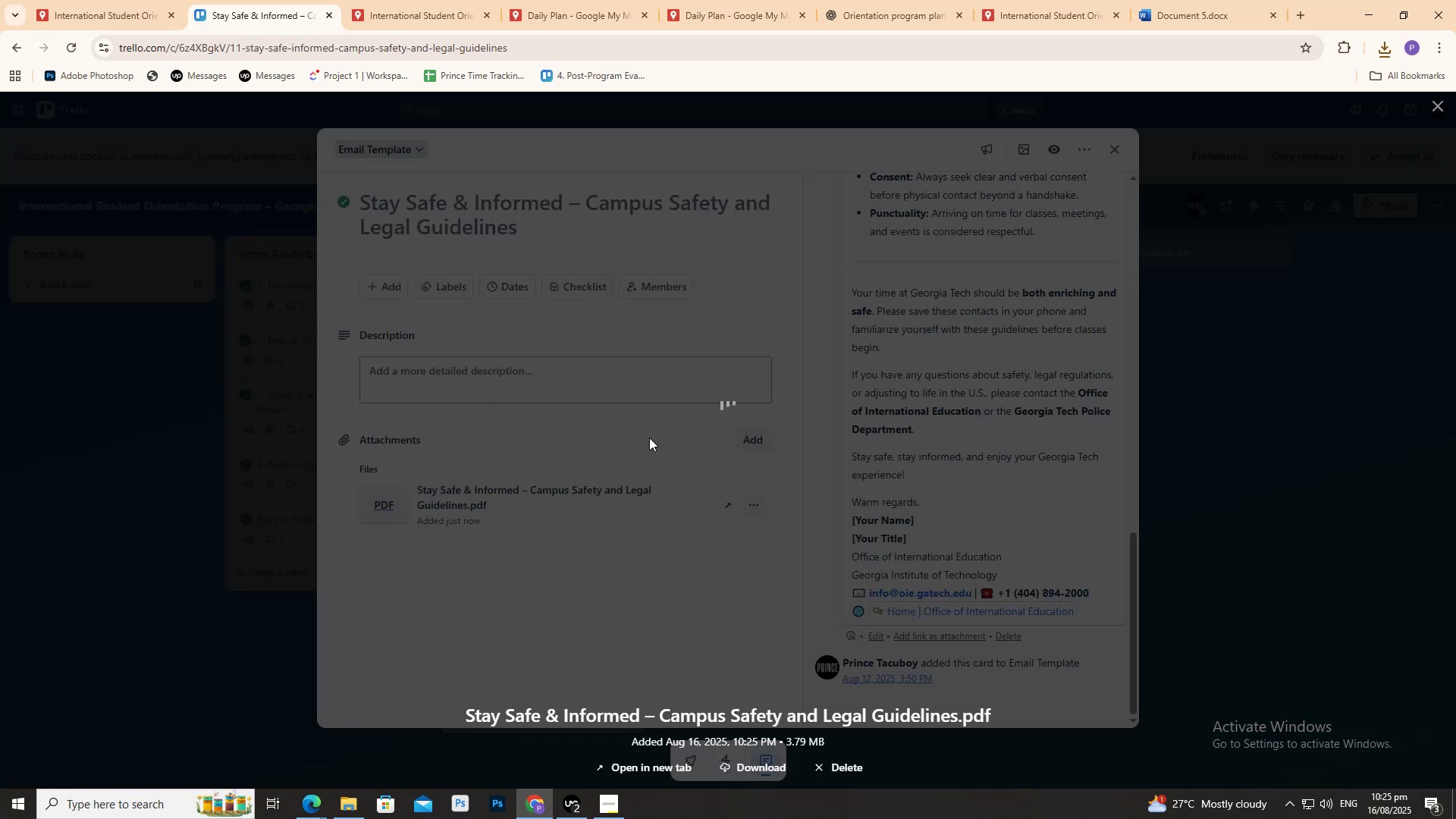 
scroll: coordinate [692, 414], scroll_direction: down, amount: 17.0
 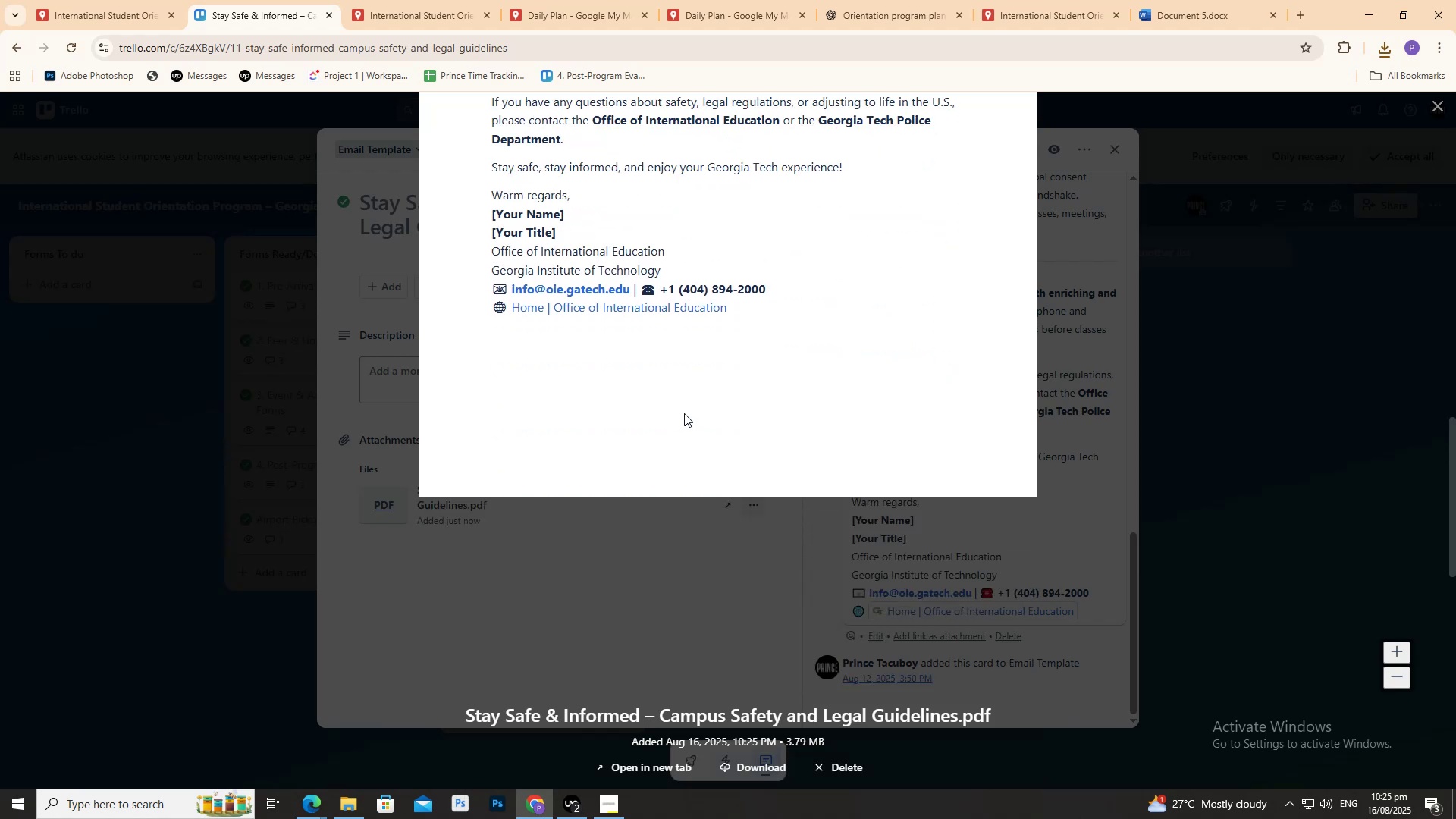 
scroll: coordinate [729, 397], scroll_direction: up, amount: 16.0
 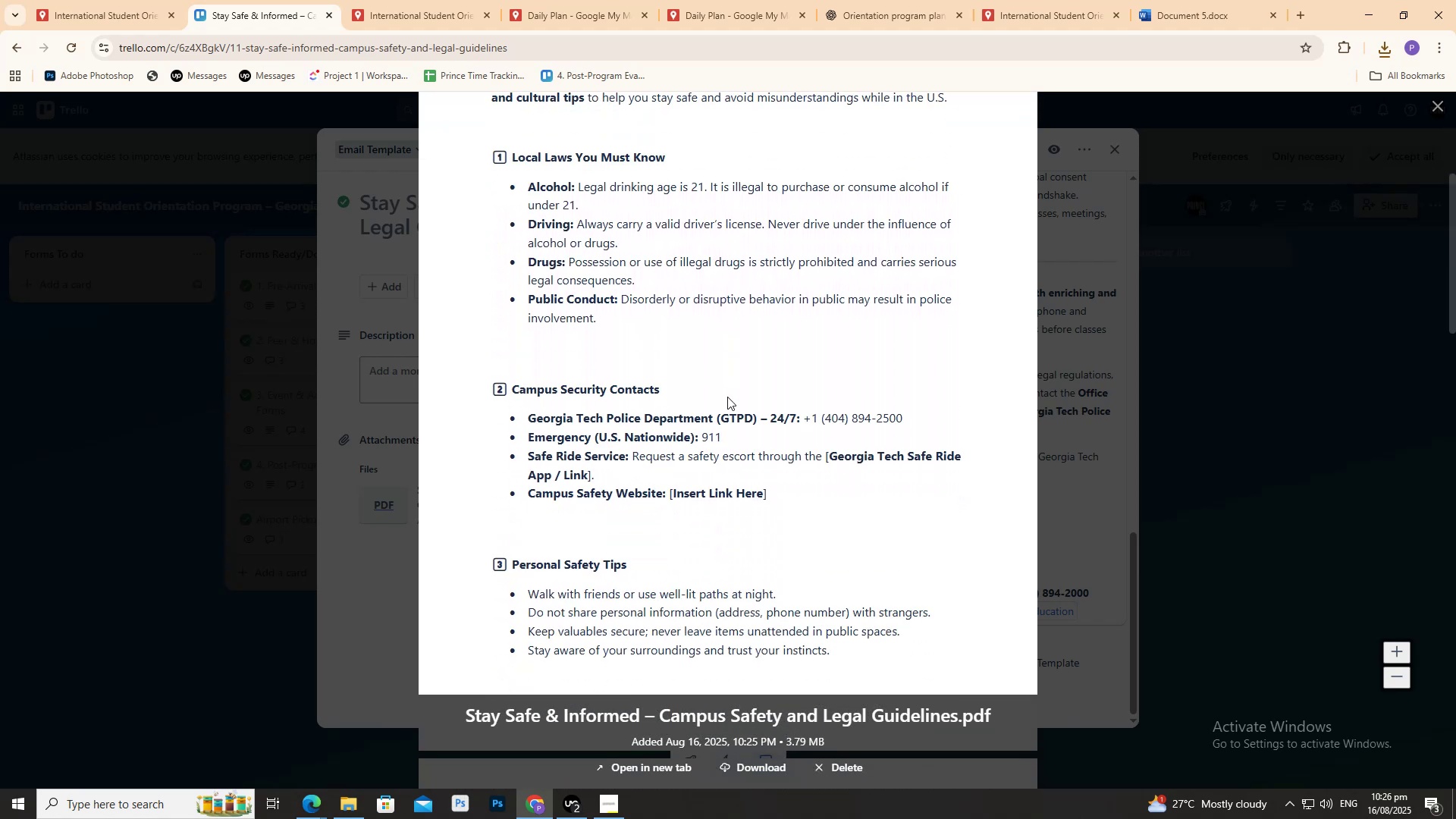 
scroll: coordinate [726, 395], scroll_direction: down, amount: 12.0
 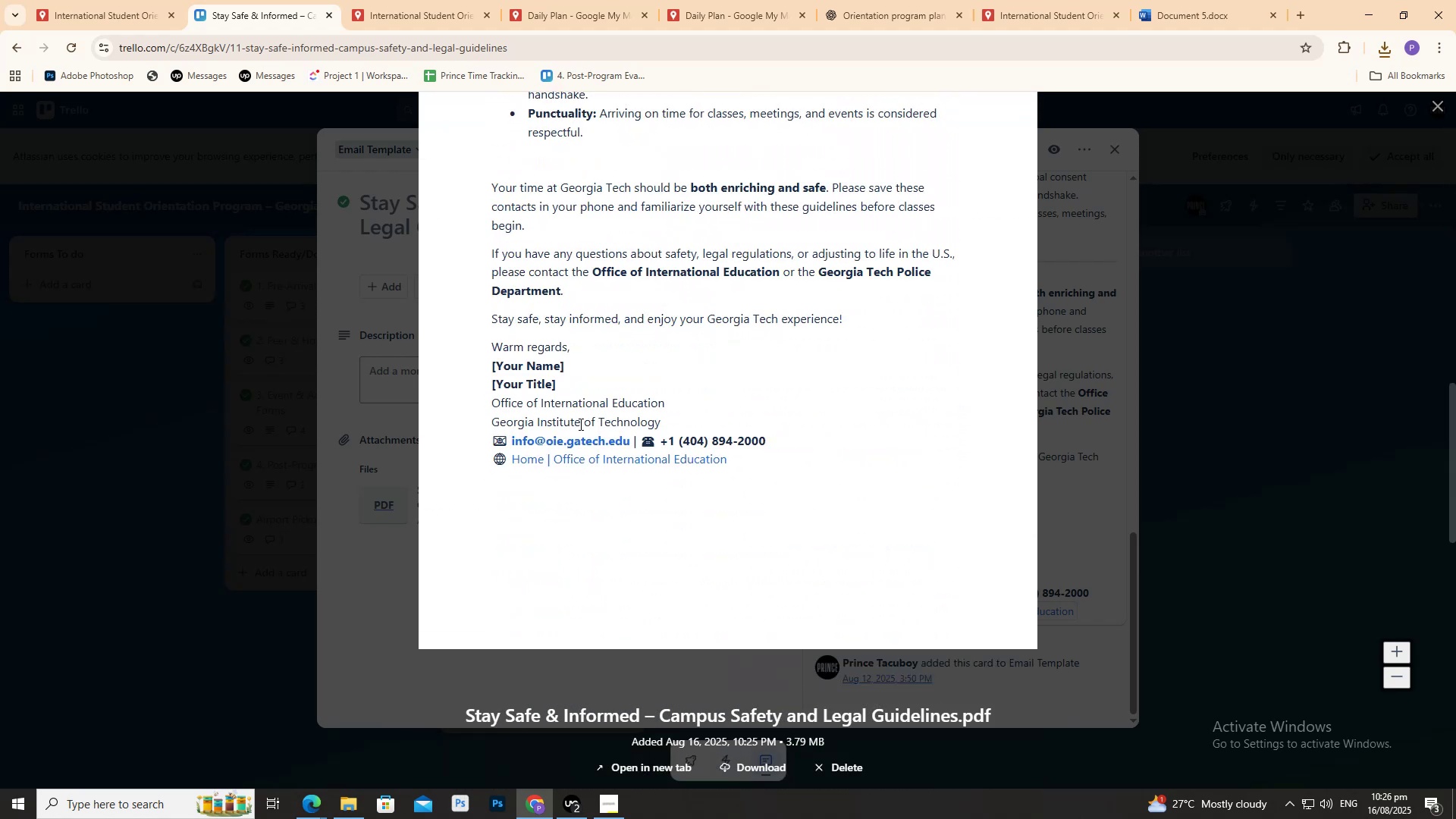 
left_click_drag(start_coordinate=[447, 469], to_coordinate=[443, 468])
 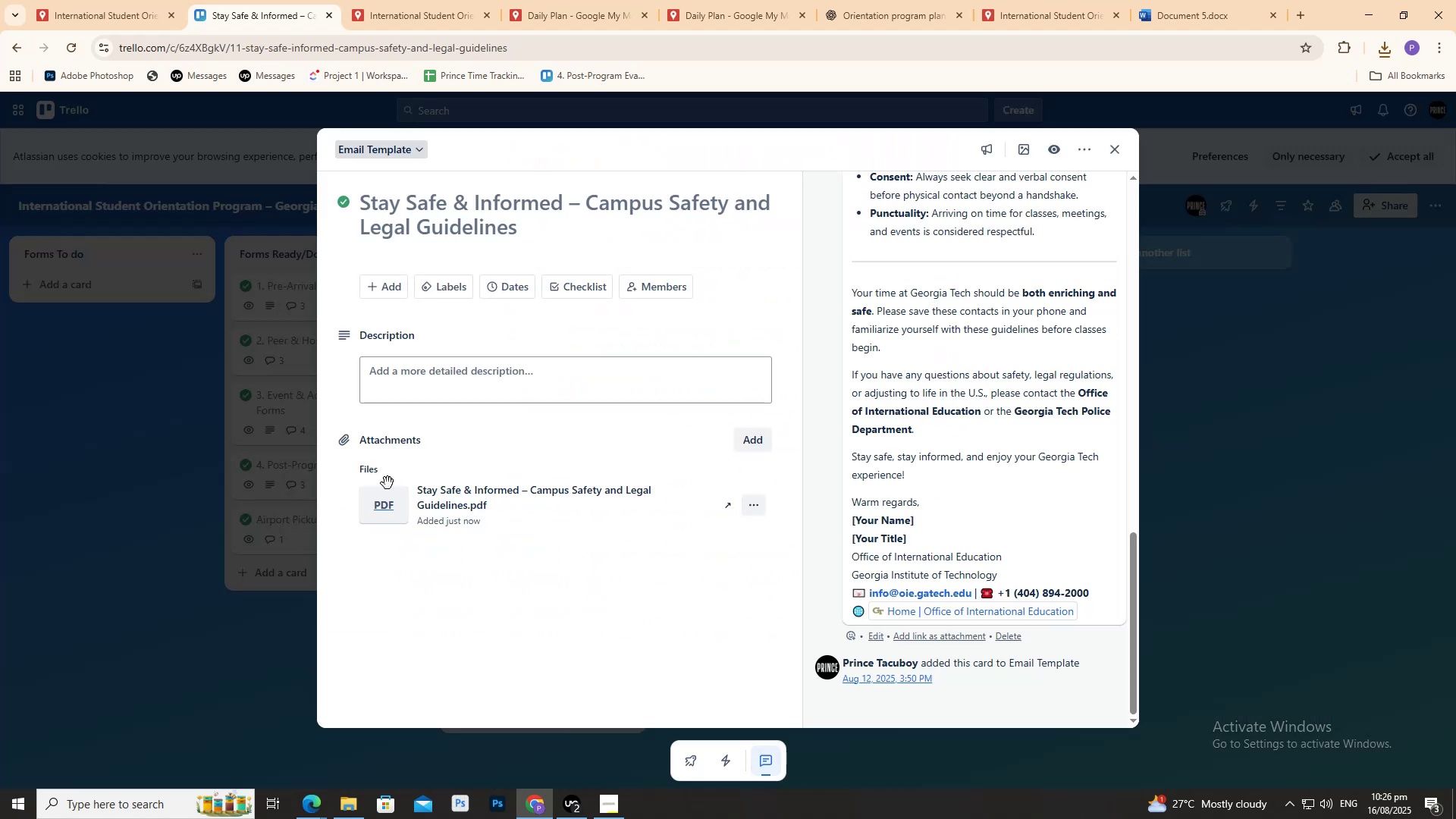 
scroll: coordinate [906, 466], scroll_direction: up, amount: 18.0
 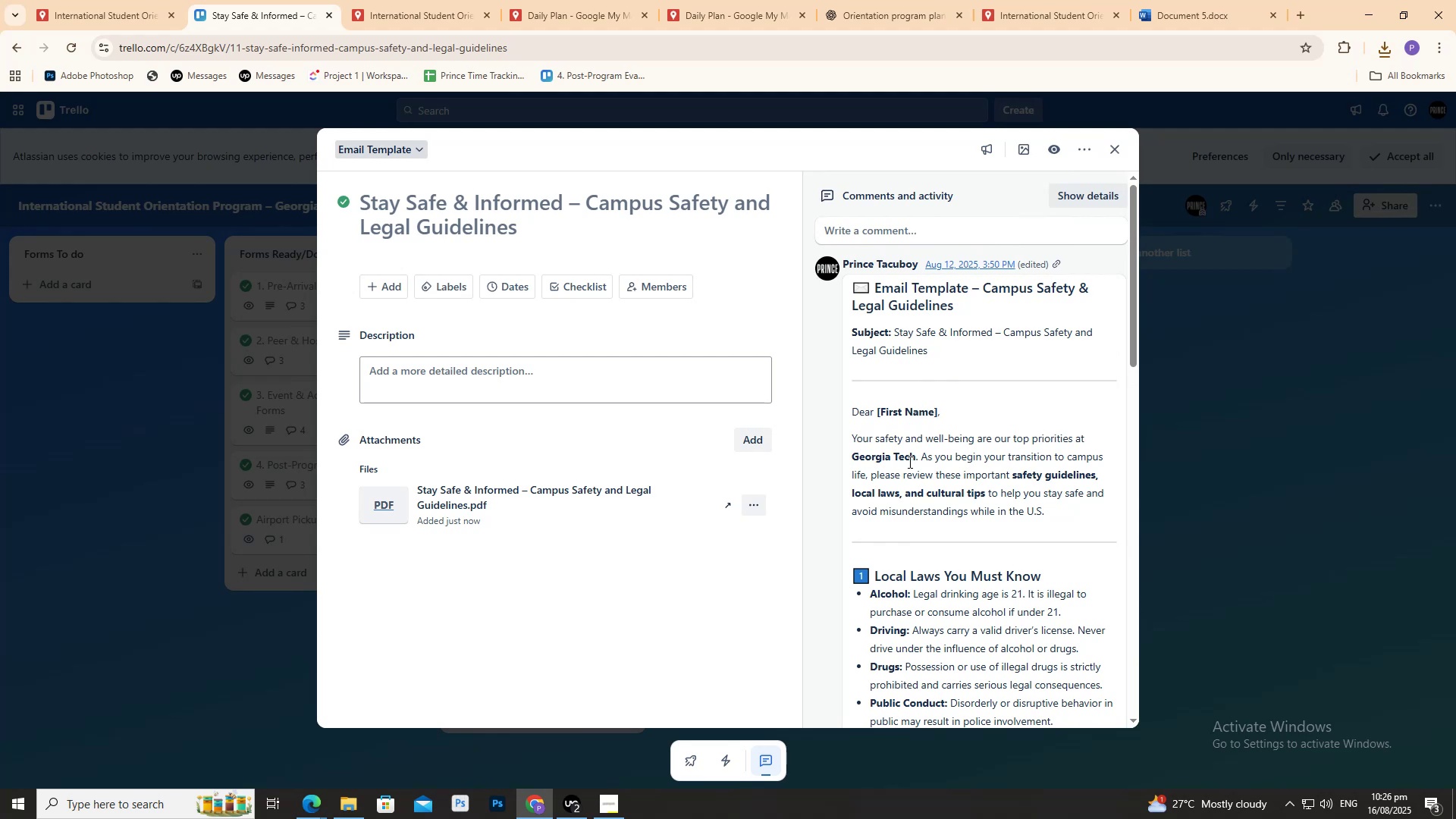 
scroll: coordinate [908, 462], scroll_direction: down, amount: 3.0
 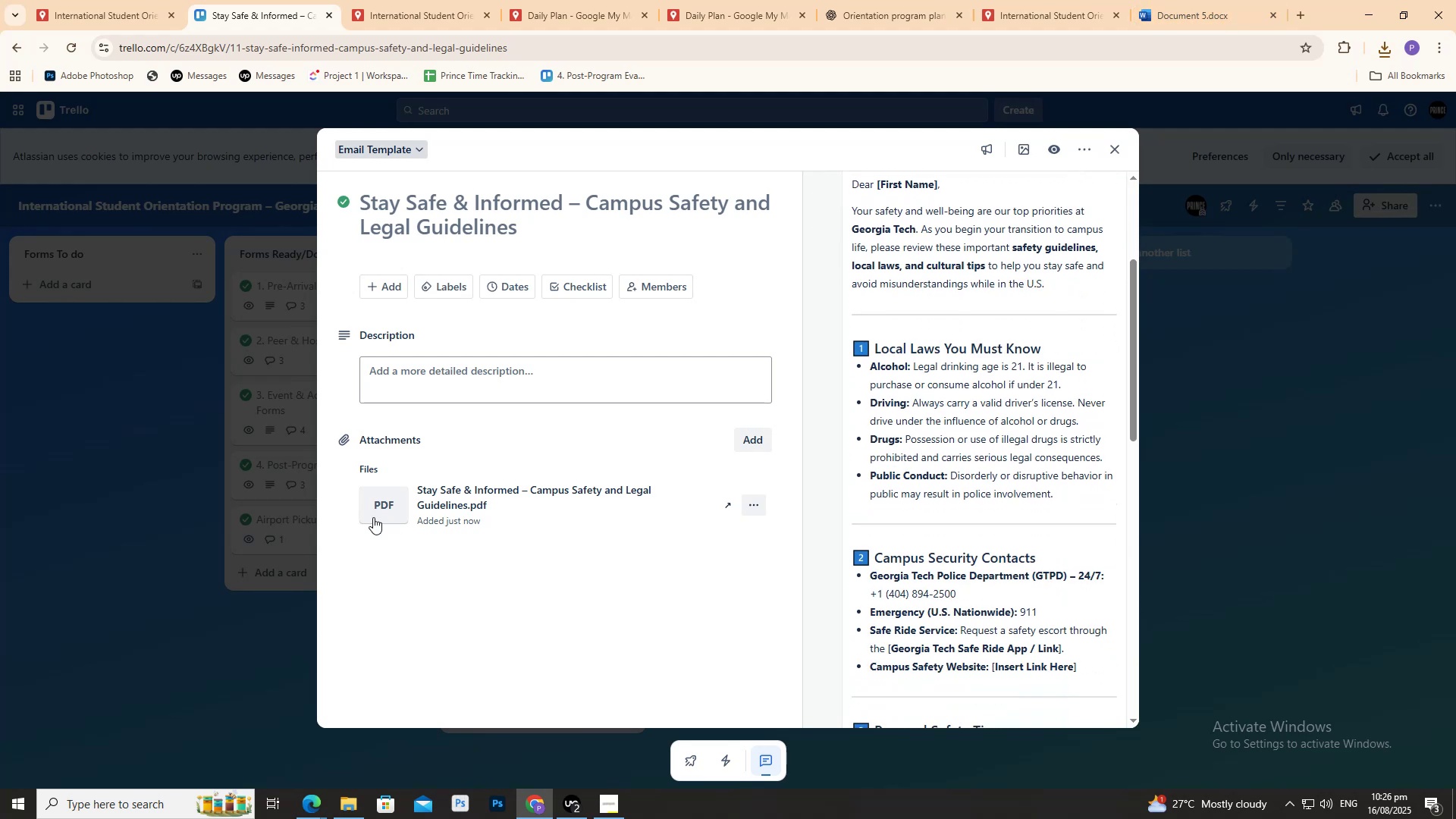 
left_click([382, 510])
 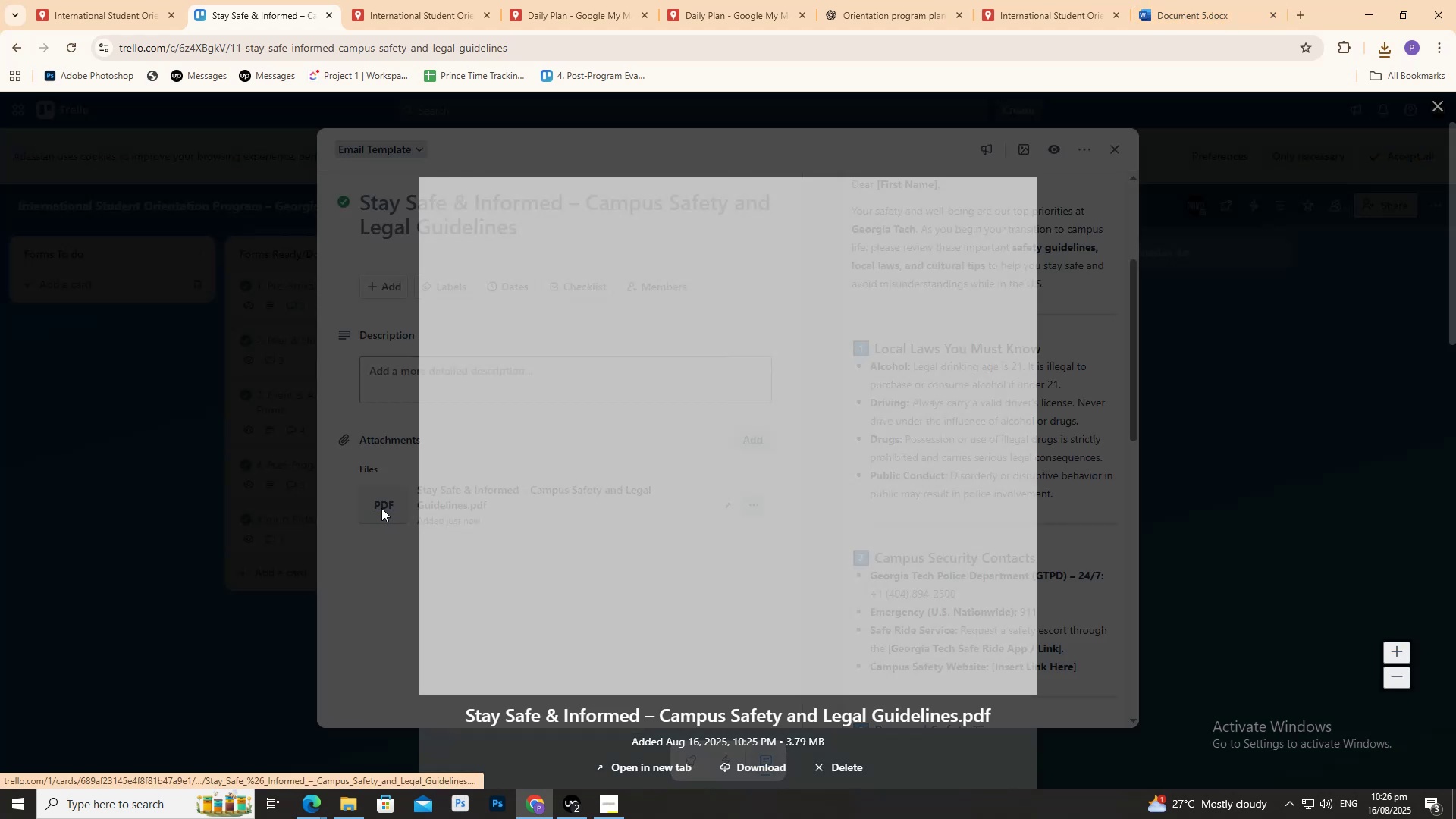 
scroll: coordinate [462, 507], scroll_direction: up, amount: 8.0
 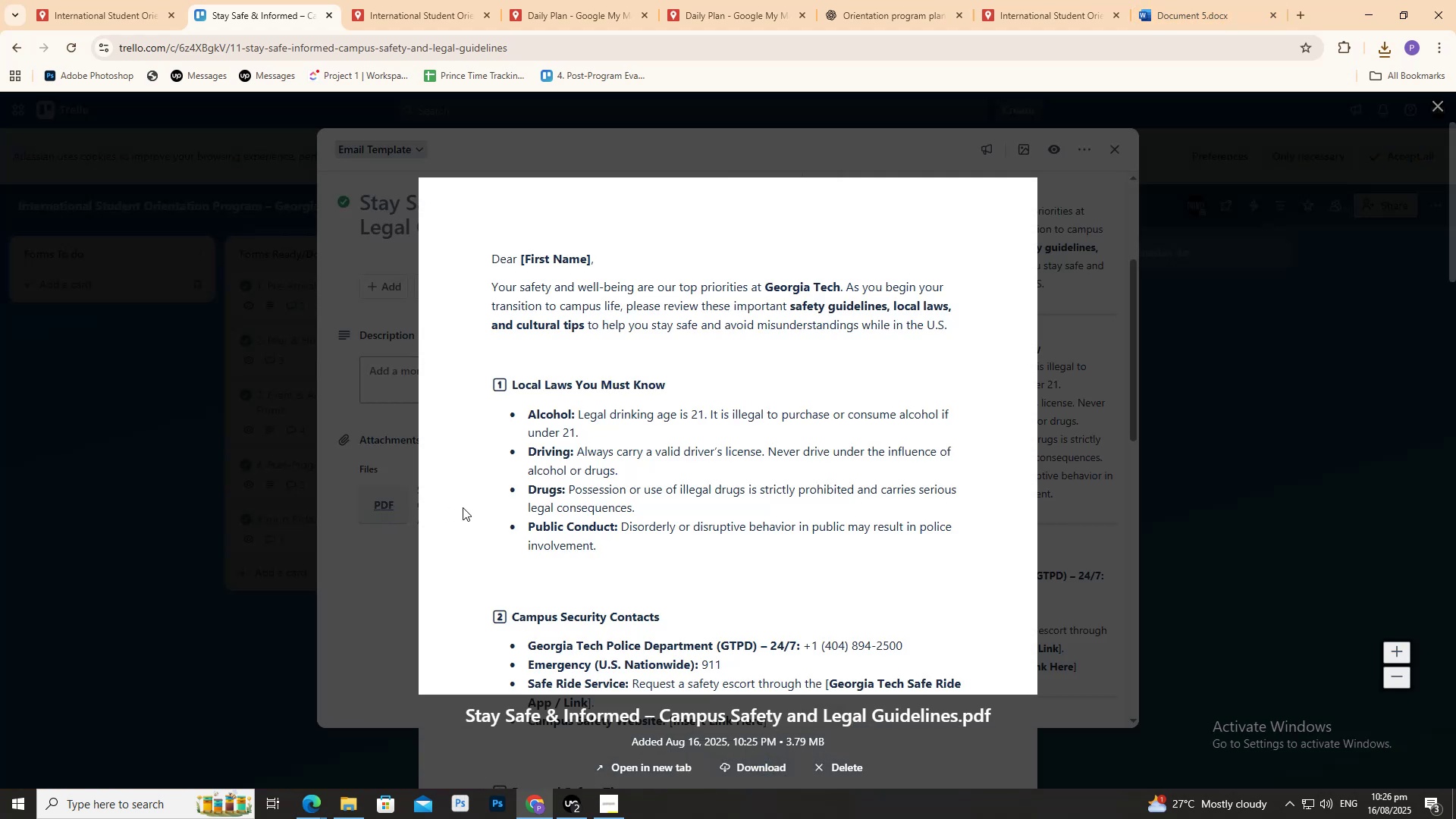 
scroll: coordinate [429, 504], scroll_direction: down, amount: 14.0
 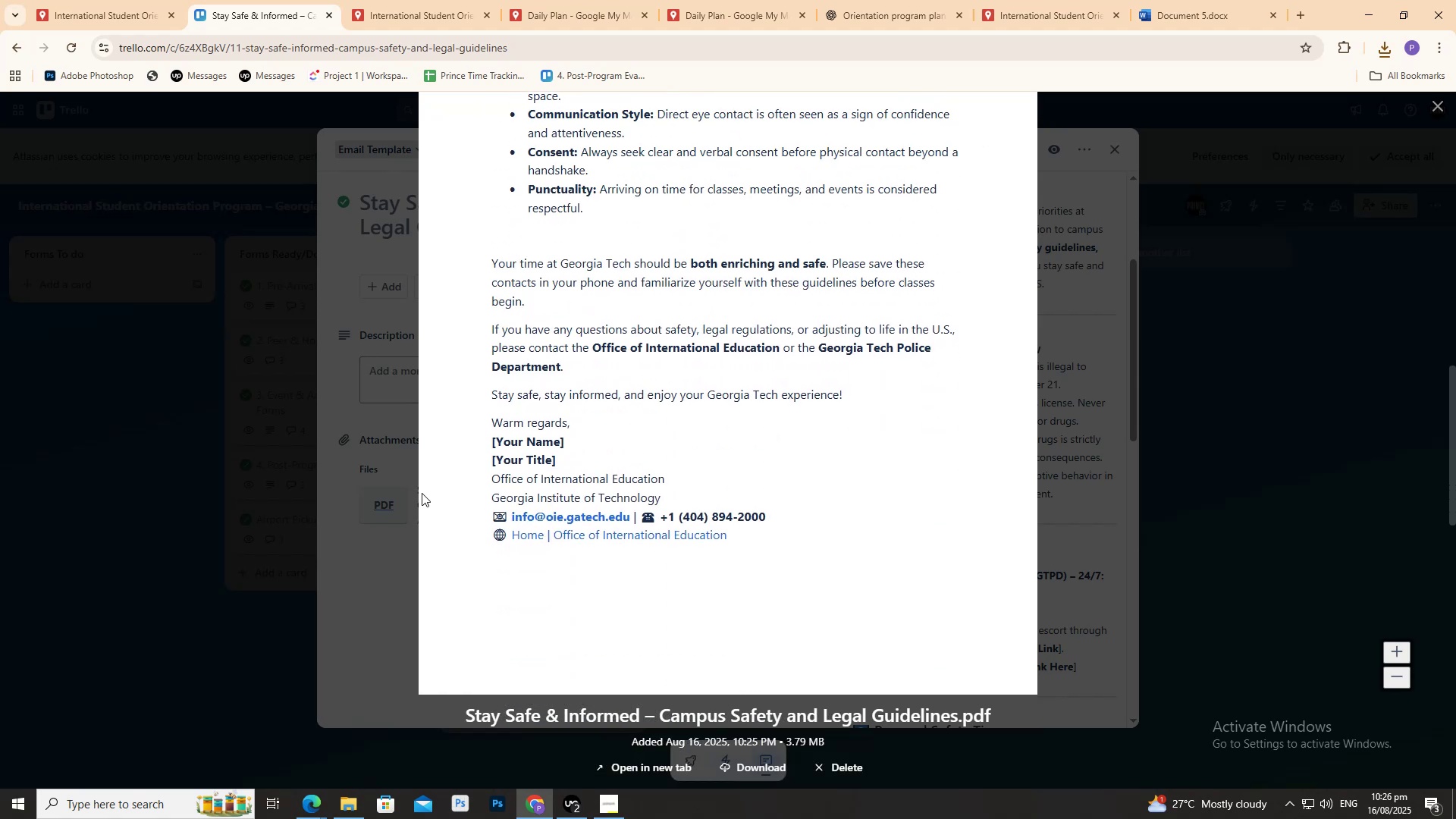 
scroll: coordinate [421, 486], scroll_direction: up, amount: 14.0
 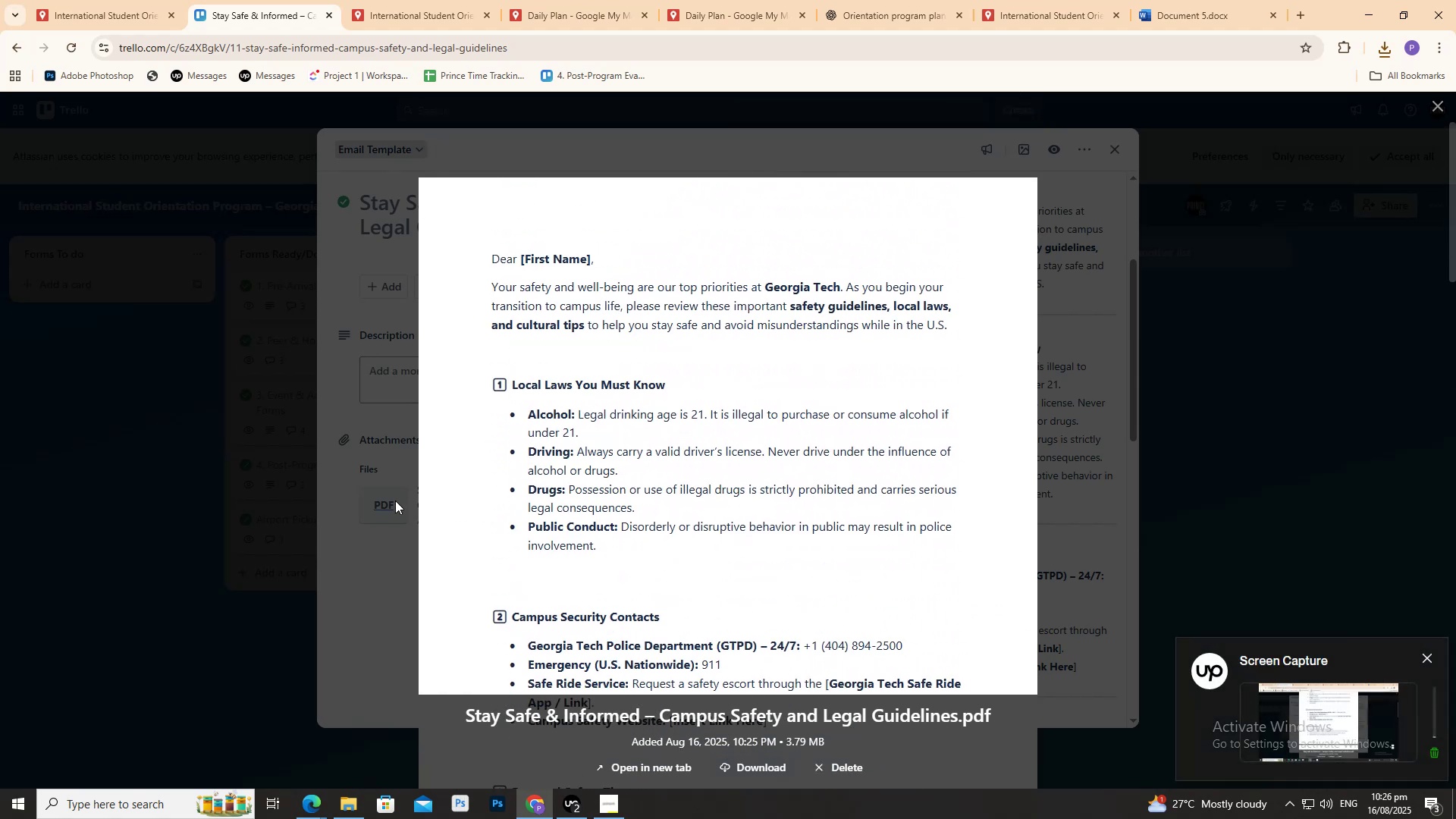 
left_click([387, 504])
 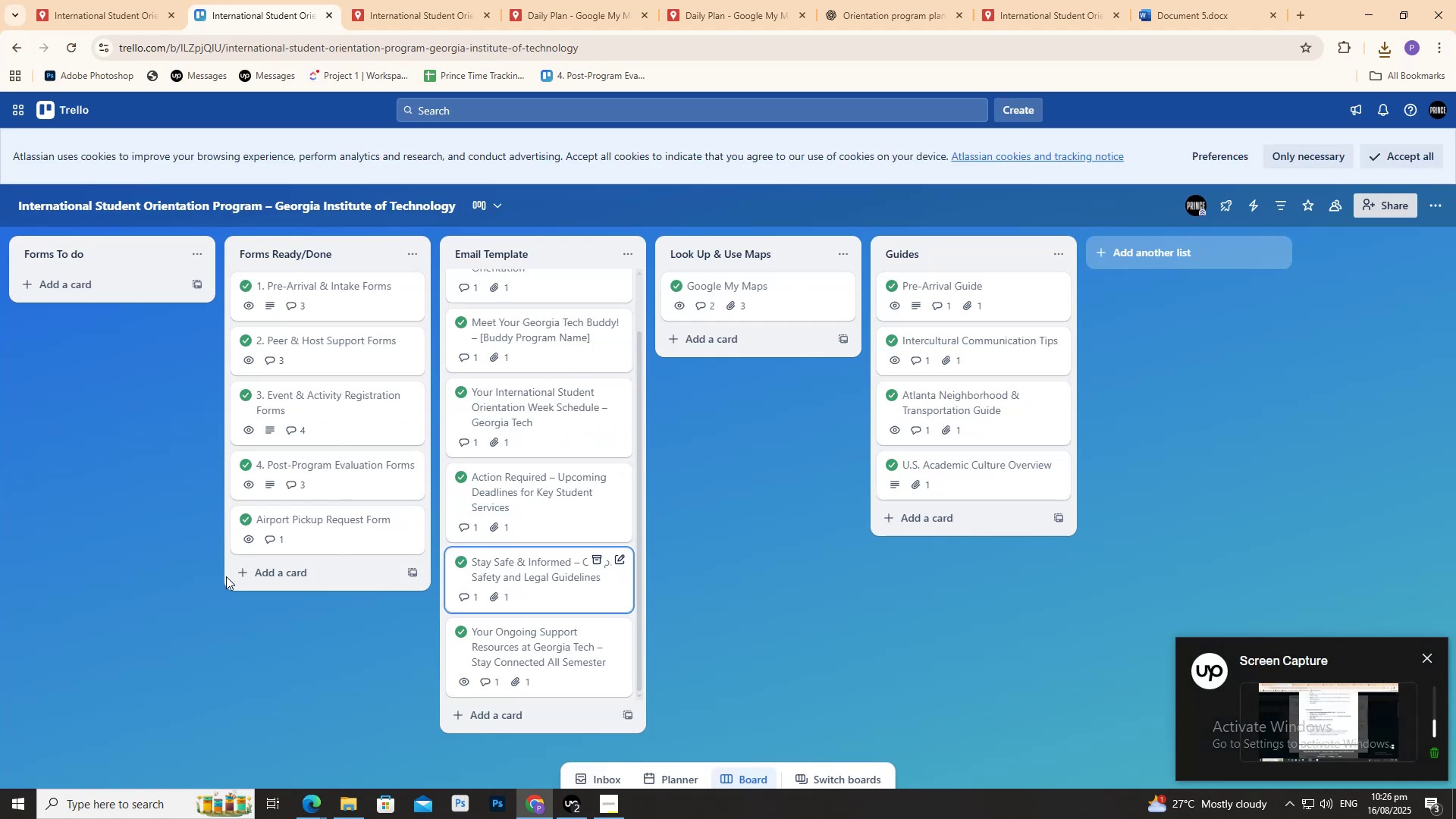 
scroll: coordinate [479, 606], scroll_direction: down, amount: 4.0
 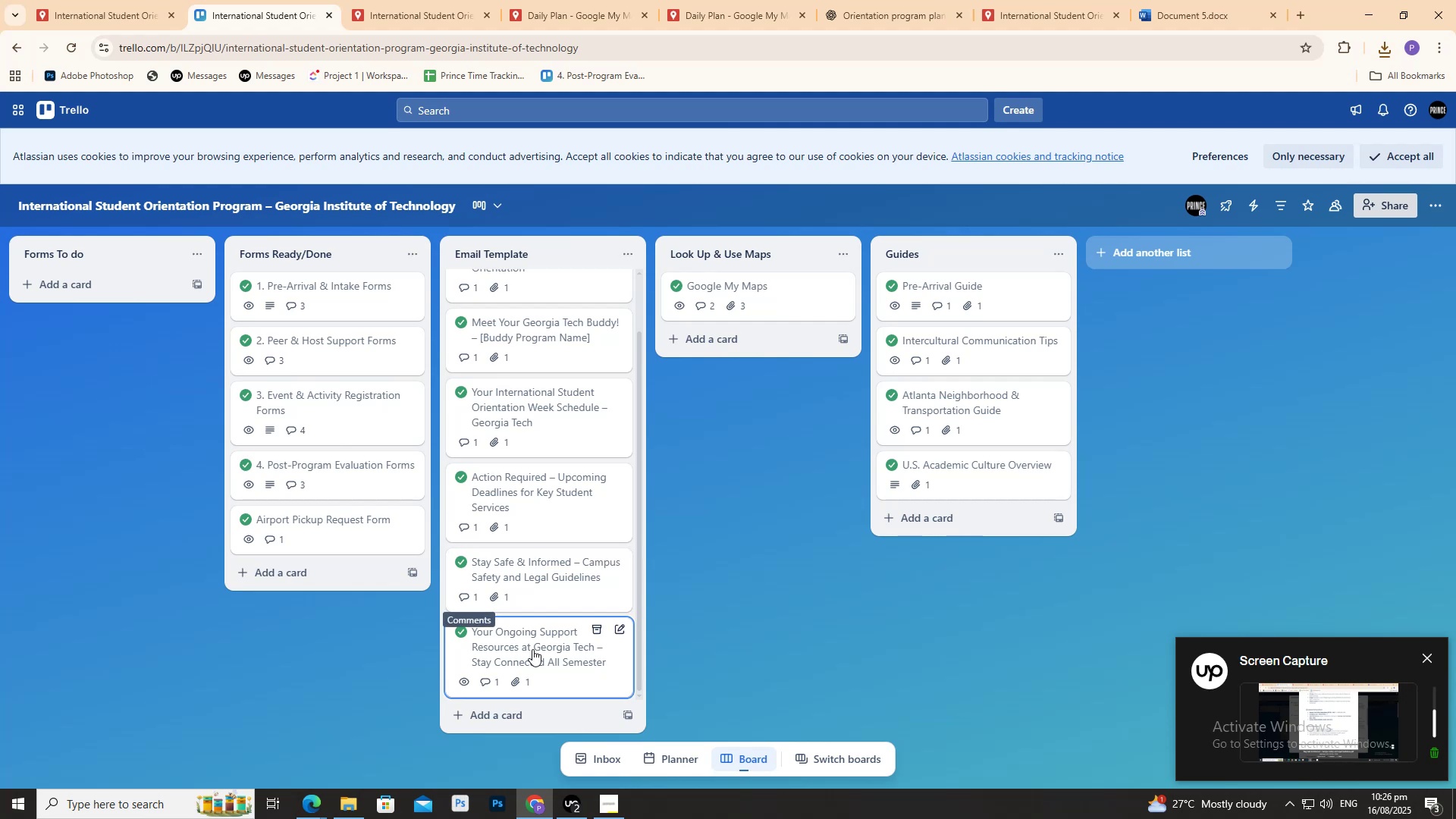 
left_click([532, 649])
 